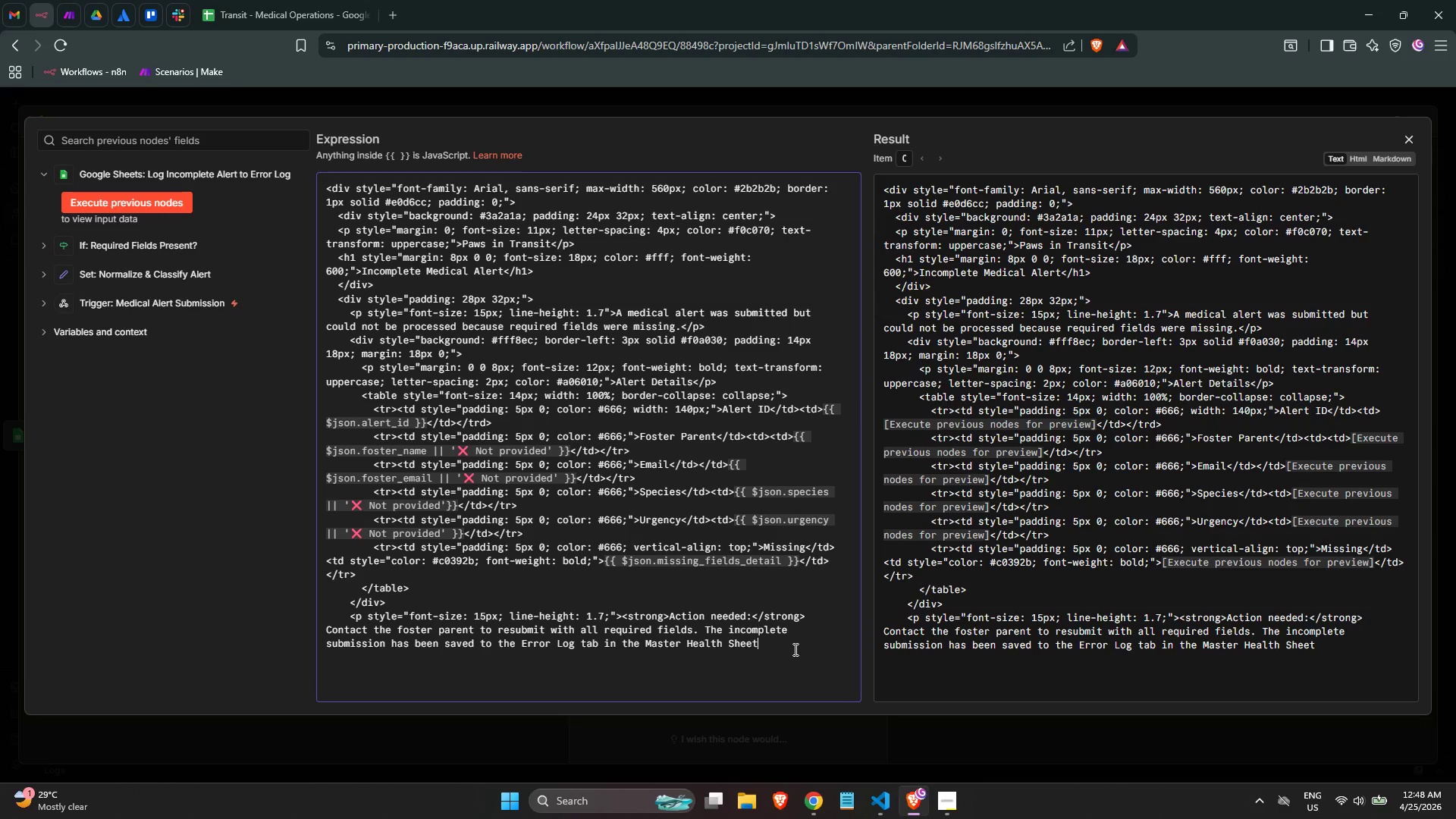 
key(Period)
 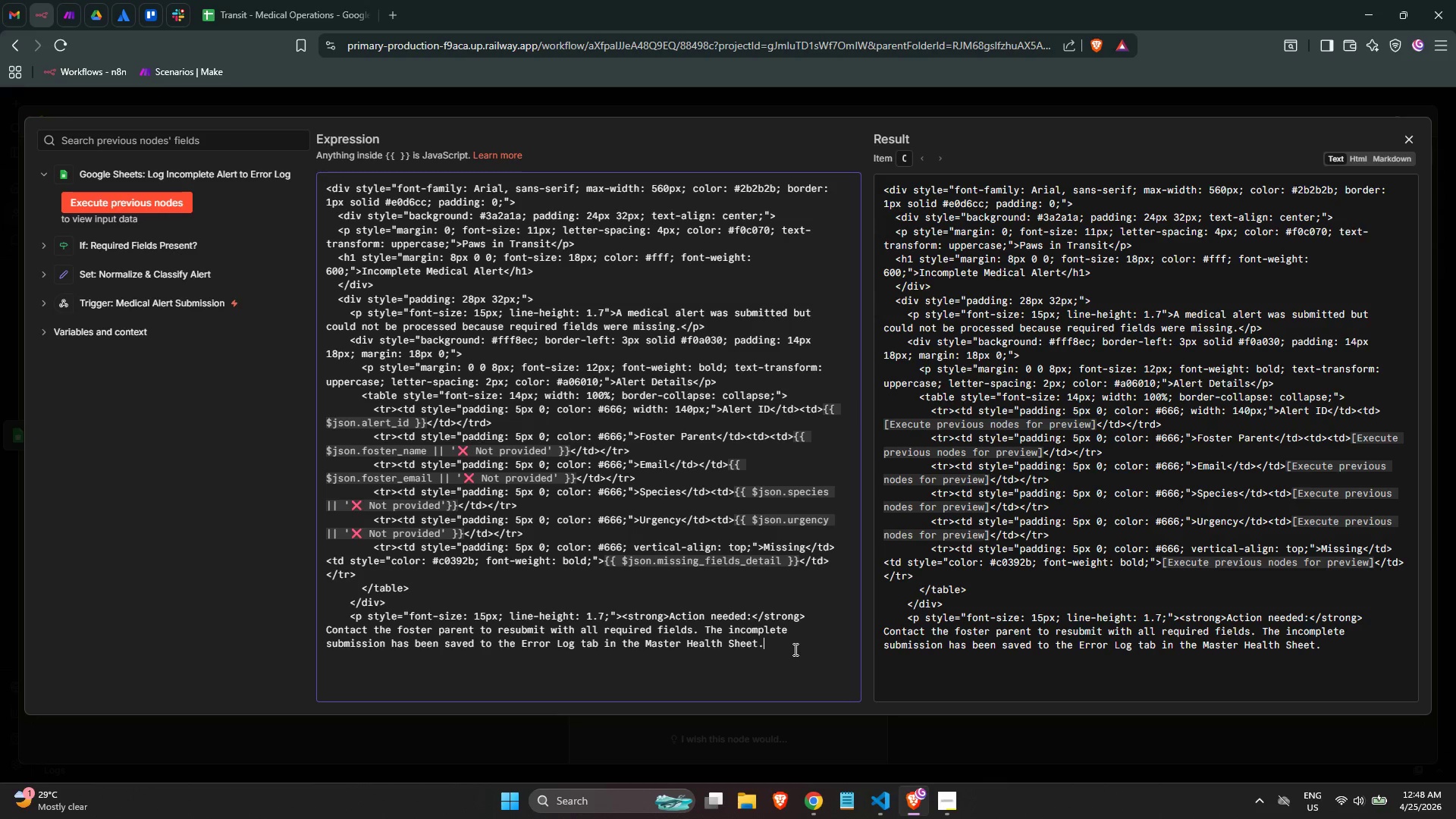 
key(Shift+Comma)
 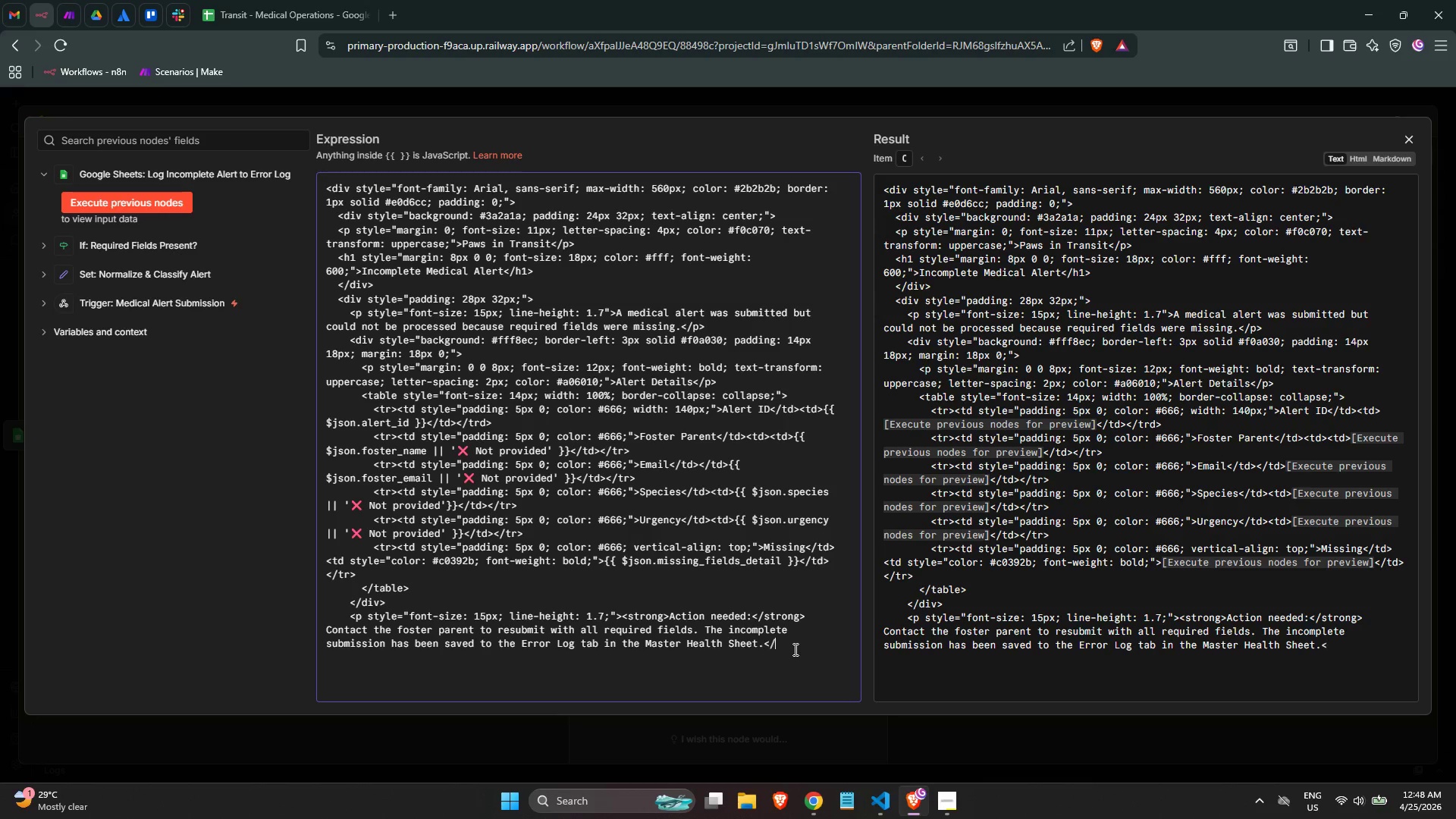 
key(Slash)
 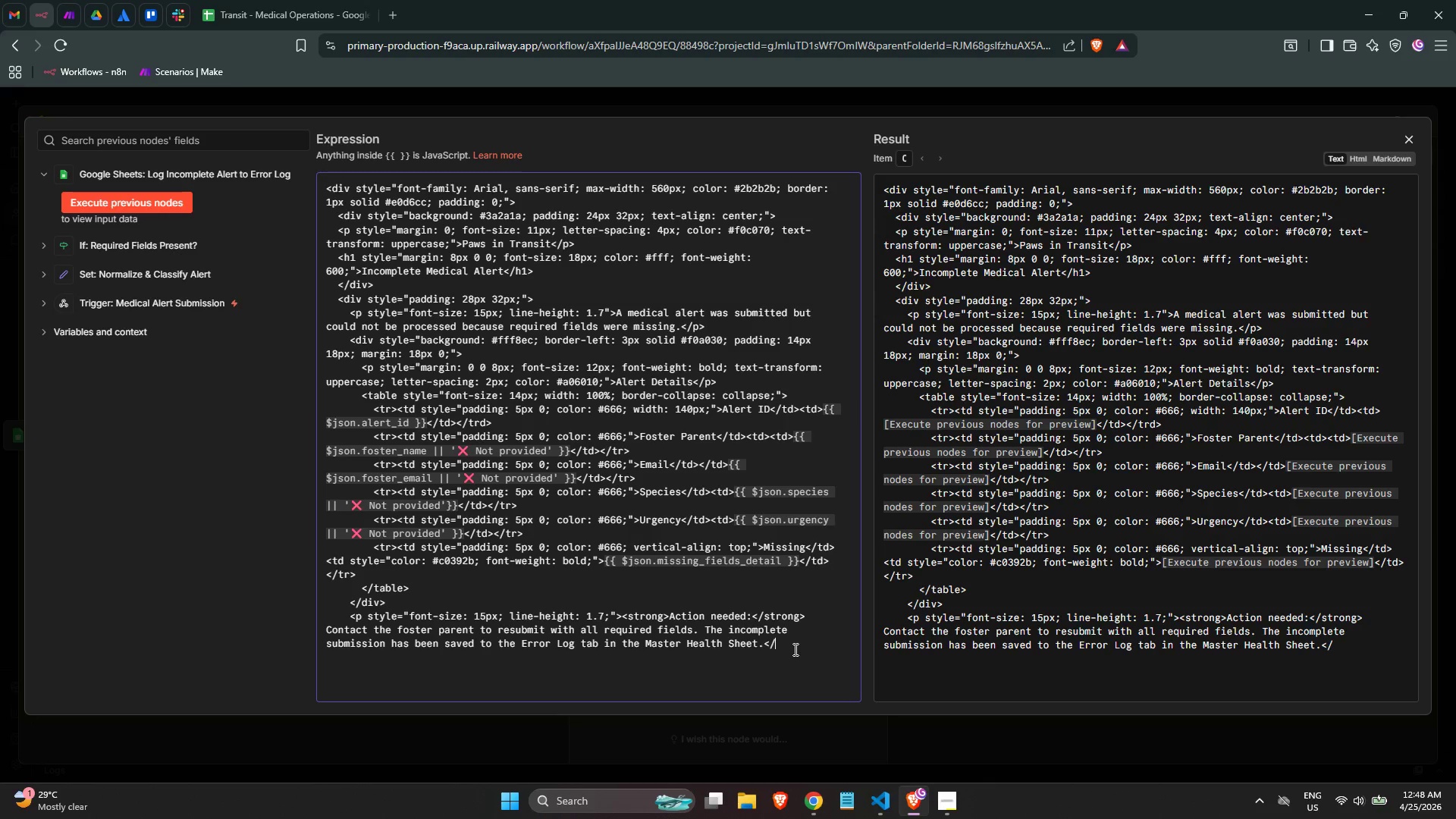 
key(P)
 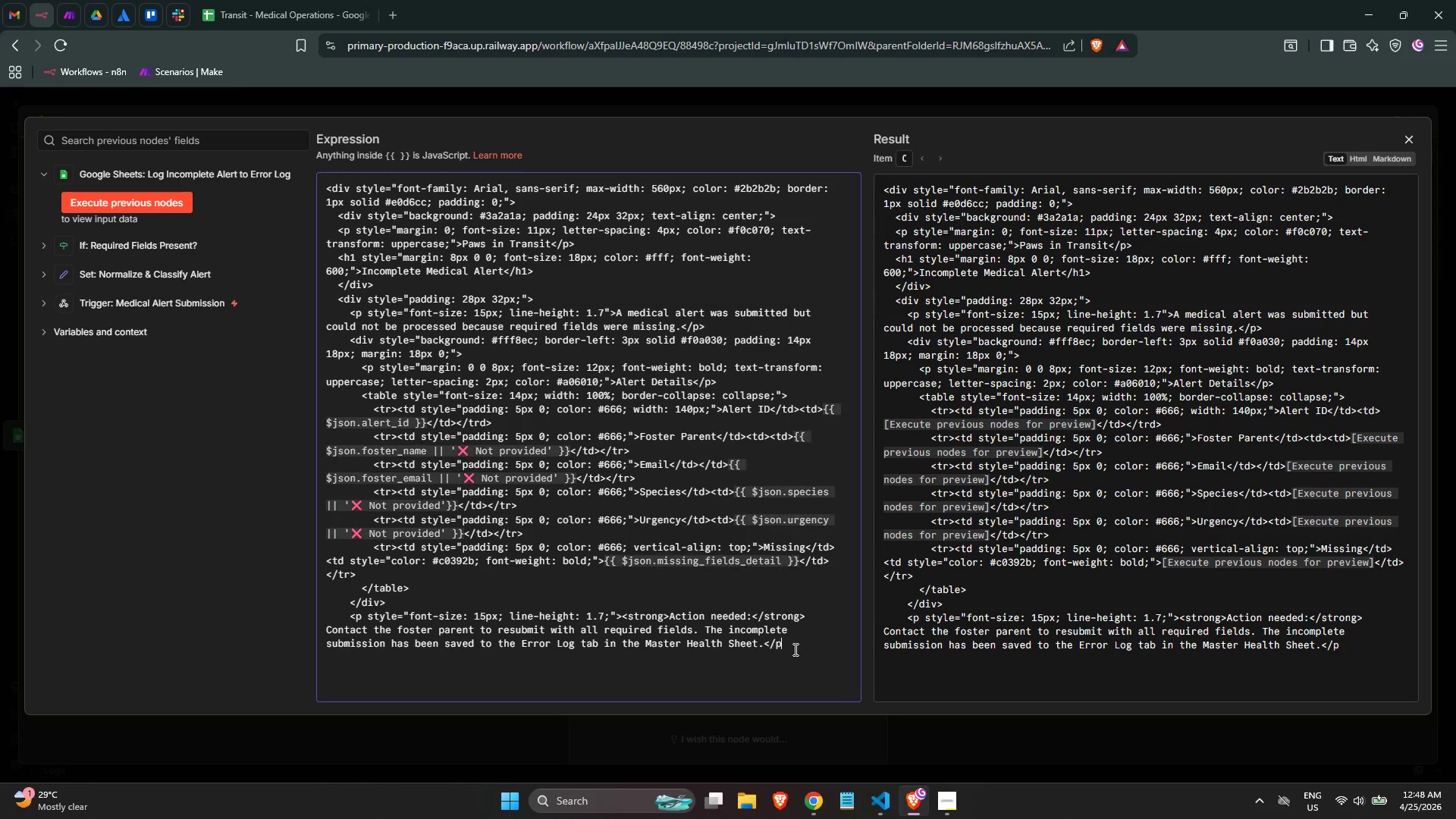 
key(Shift+ShiftLeft)
 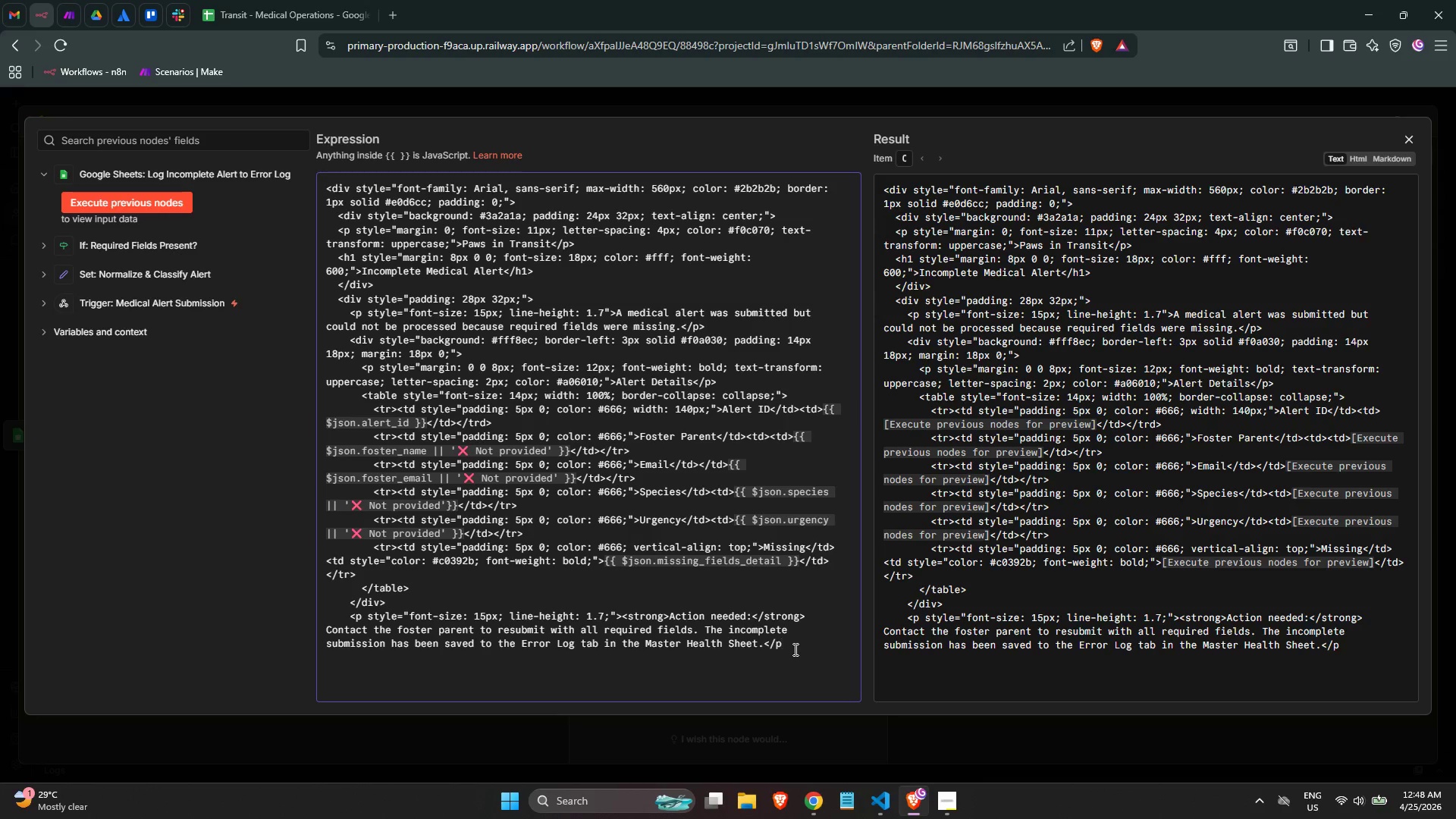 
key(Shift+Period)
 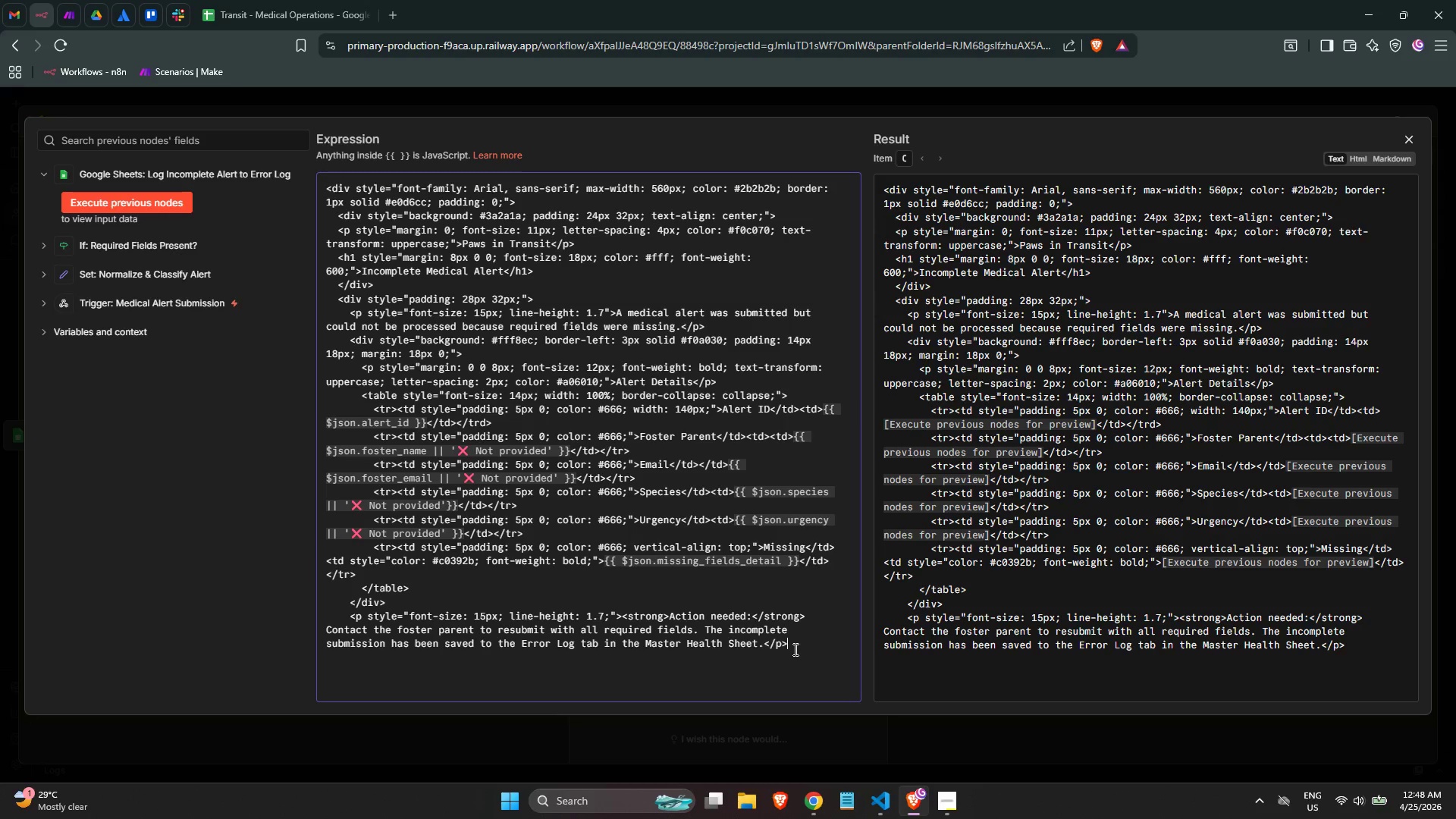 
key(Enter)
 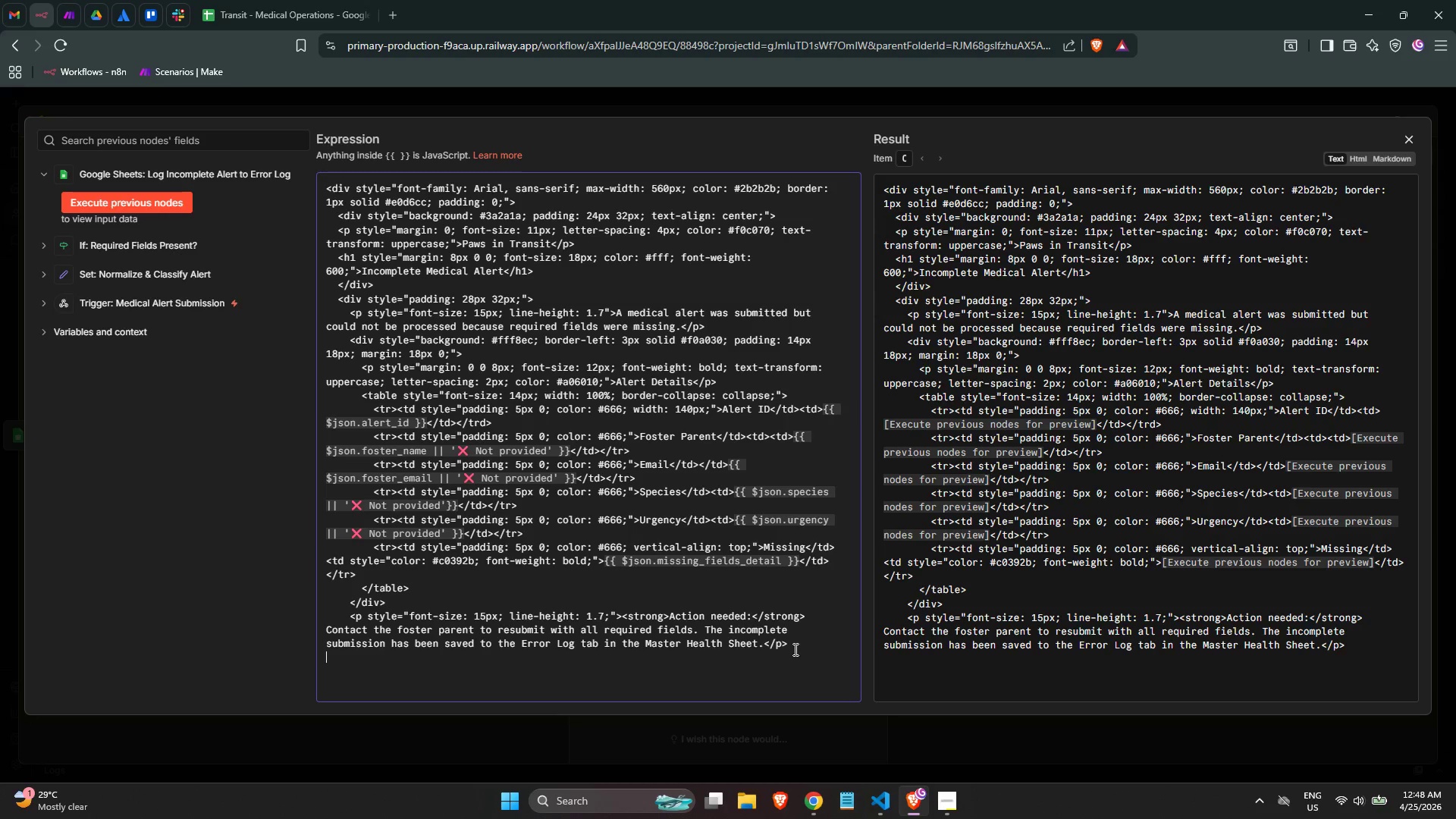 
key(Tab)
key(Tab)
type(<p style="")
 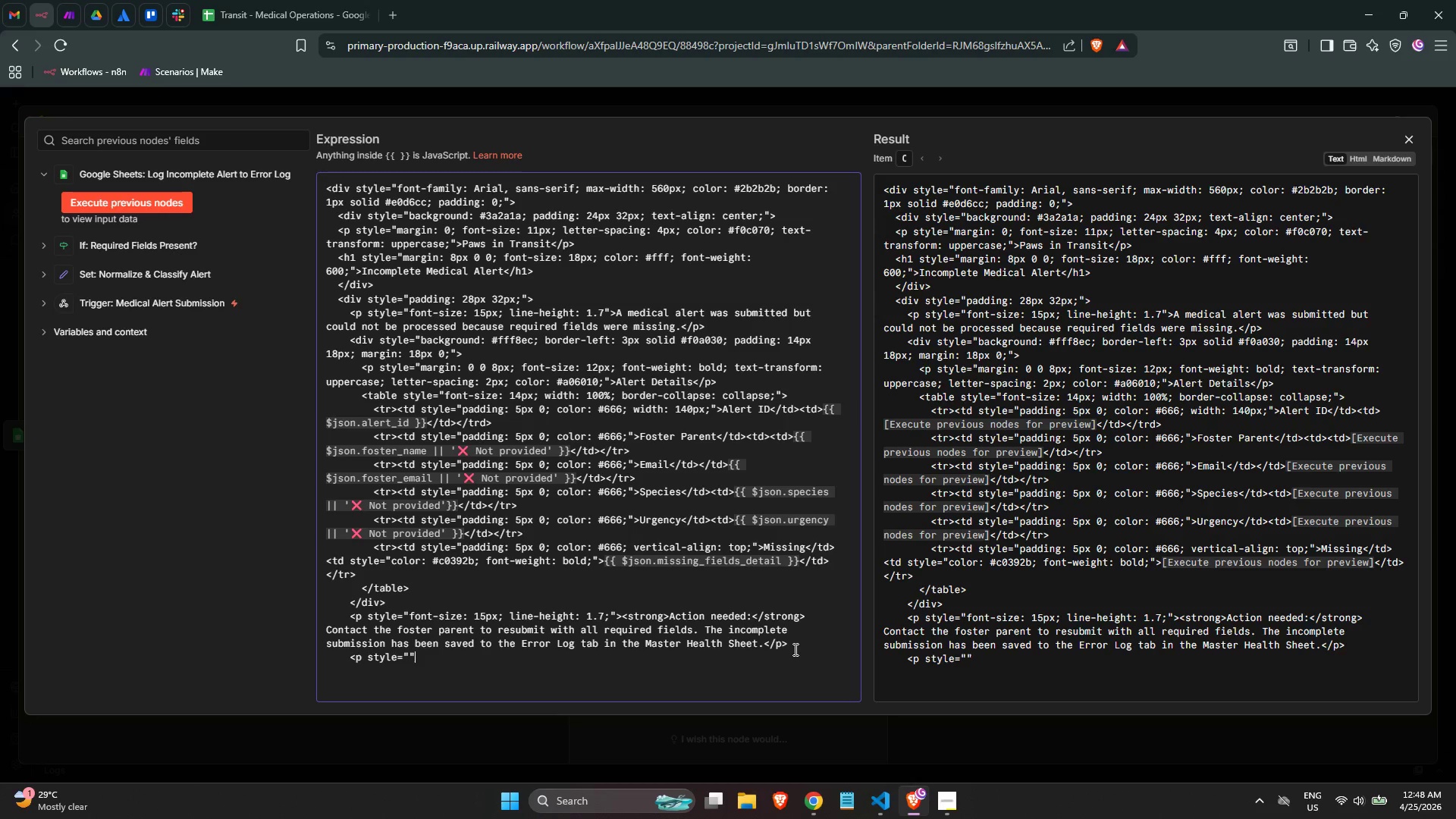 
key(ArrowLeft)
 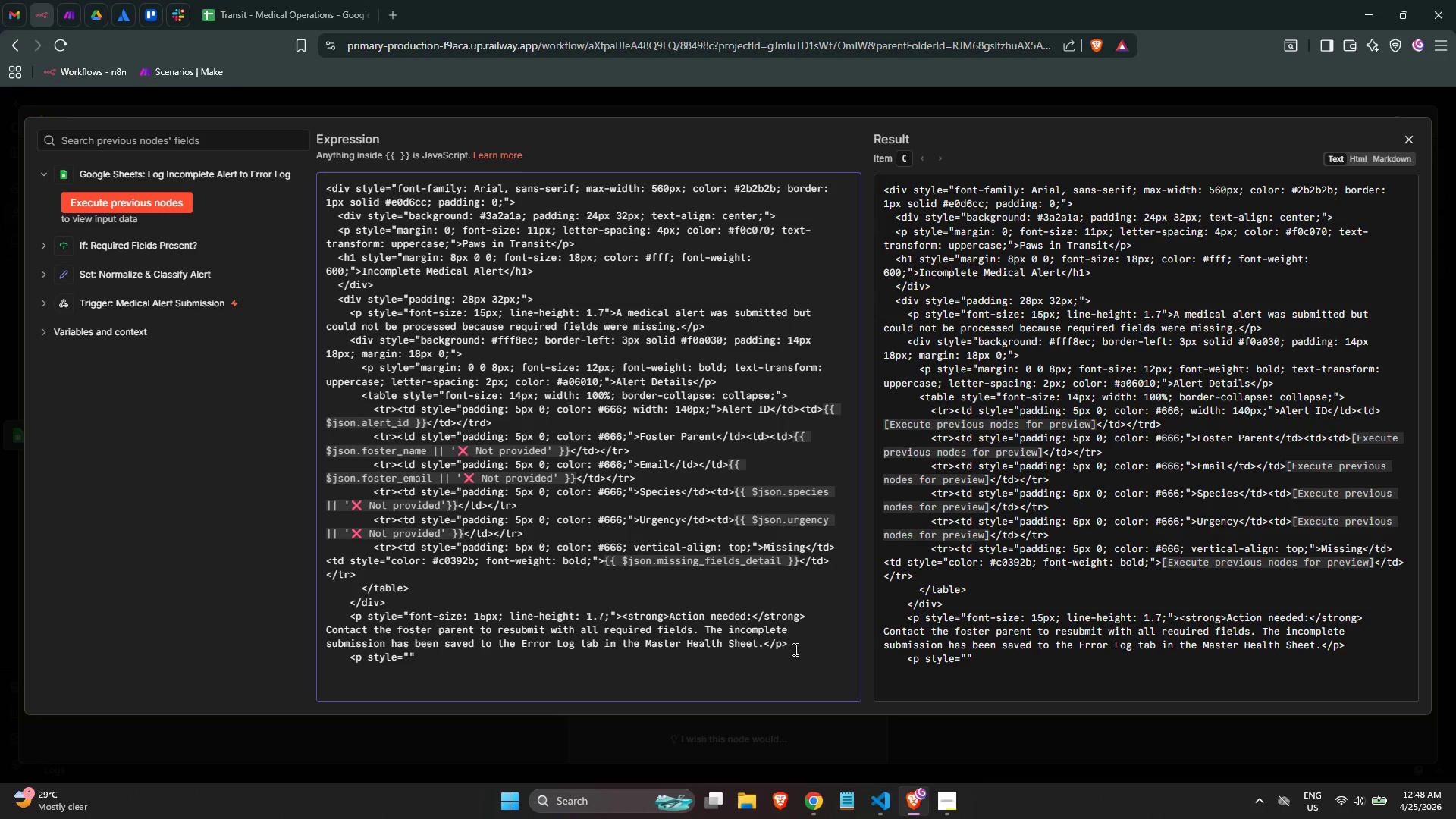 
type(font-ize)
 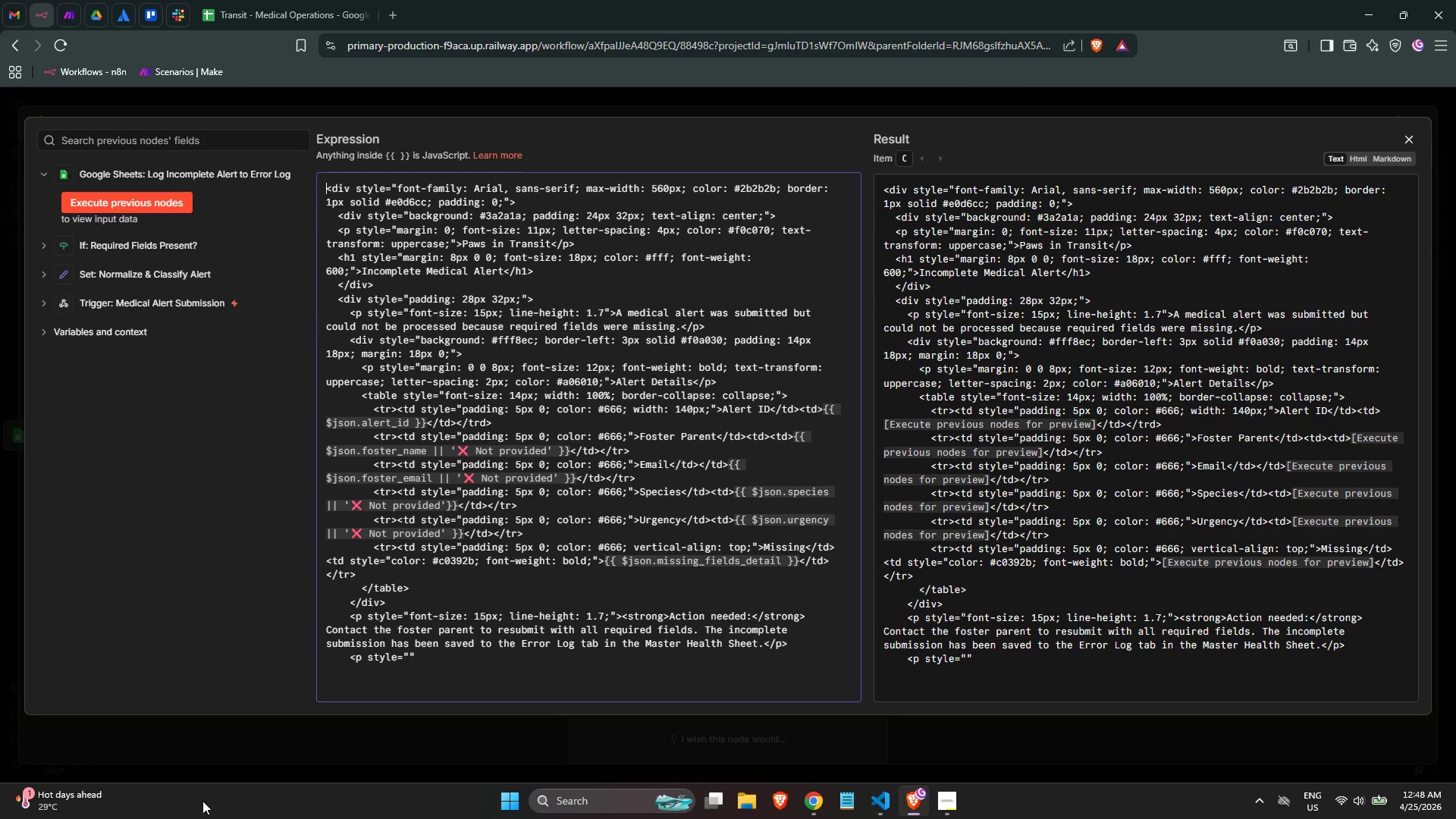 
left_click([472, 663])
 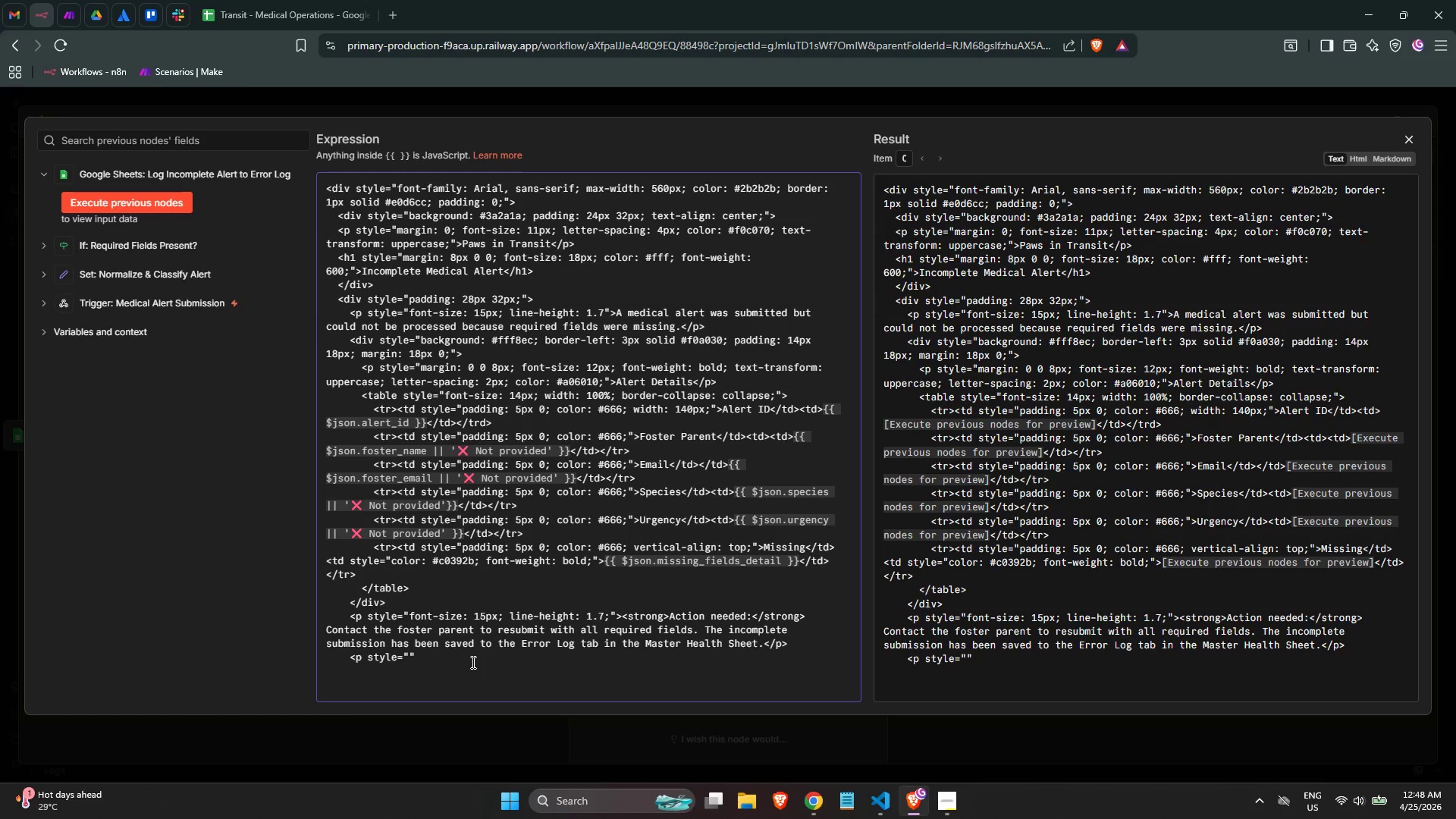 
key(ArrowLeft)
 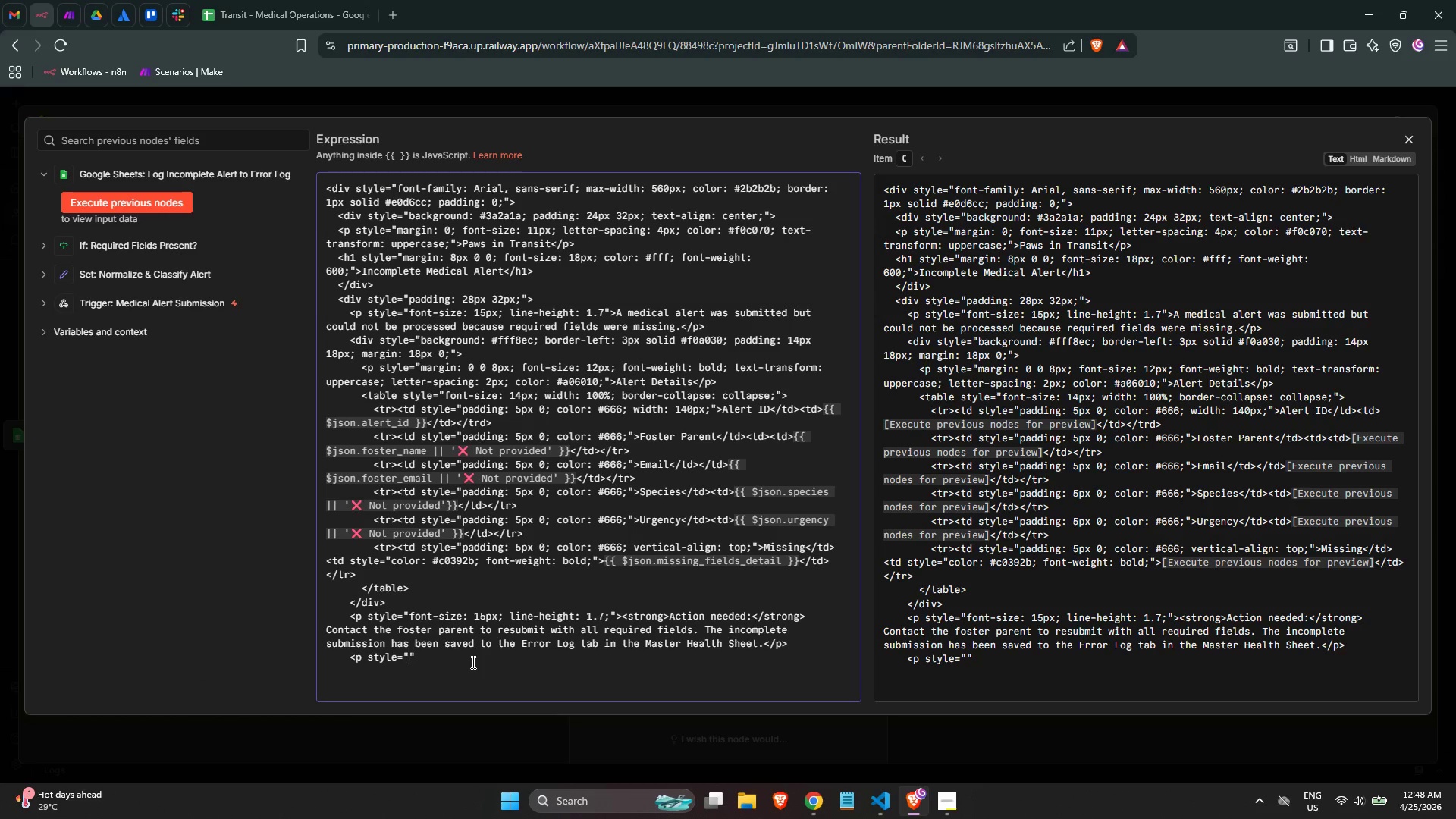 
type(font-size: 12px; color: #999; o)
key(Backspace)
type(border-top: 14px; margin-top: 20ox)
key(Backspace)
key(Backspace)
type(px)
 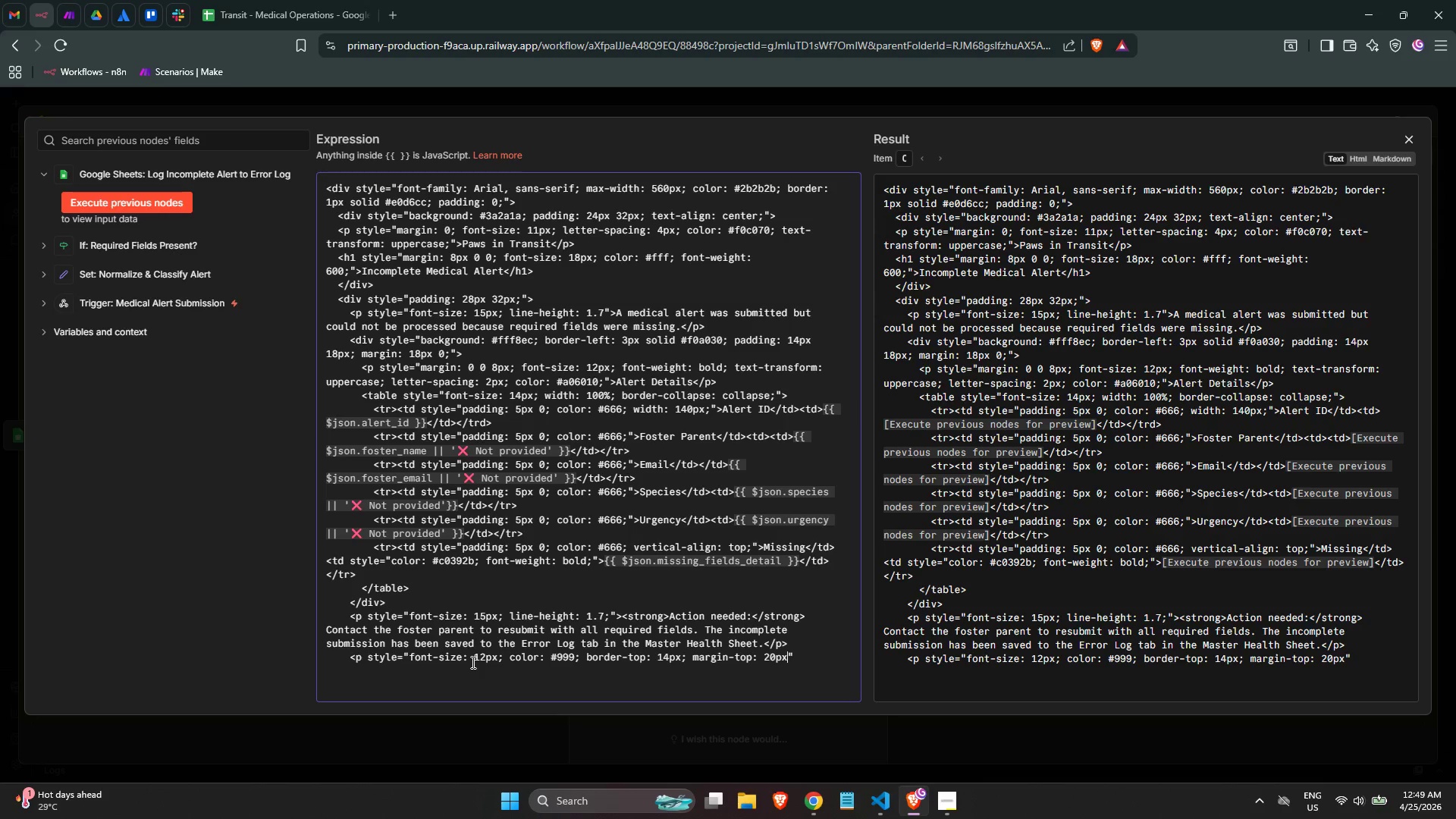 
key(Semicolon)
 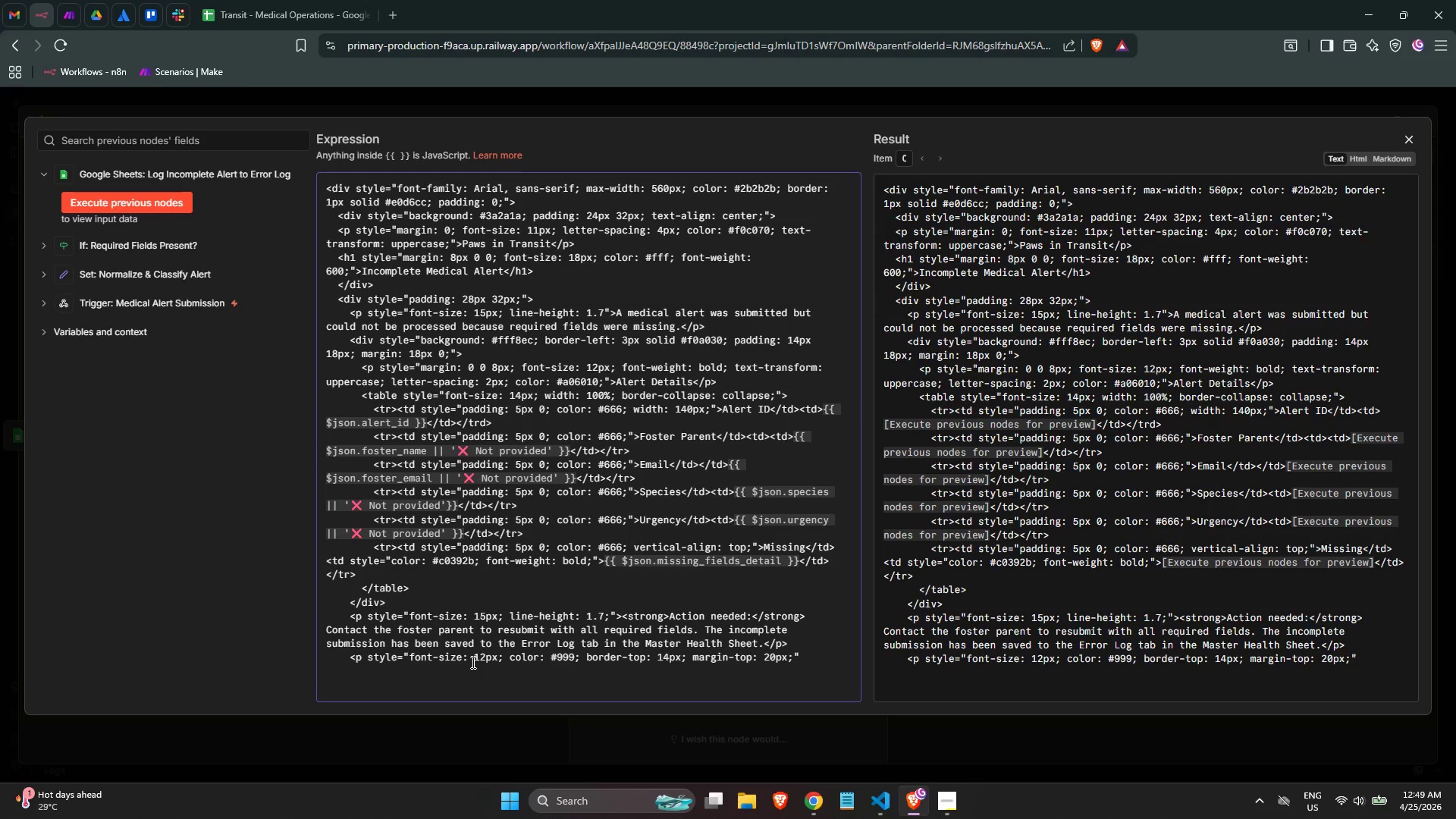 
key(ArrowRight)
 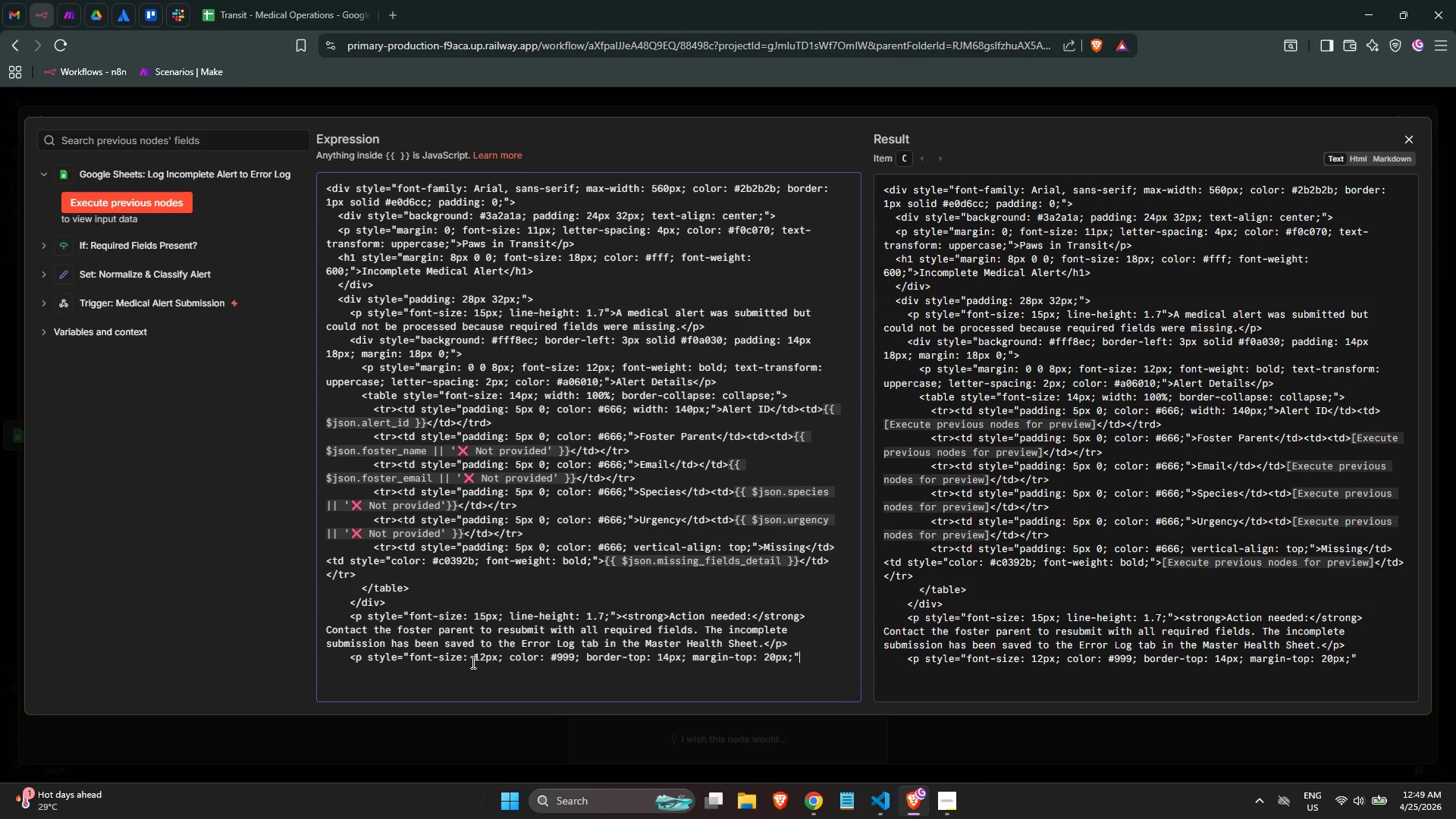 
type(>Sent)
 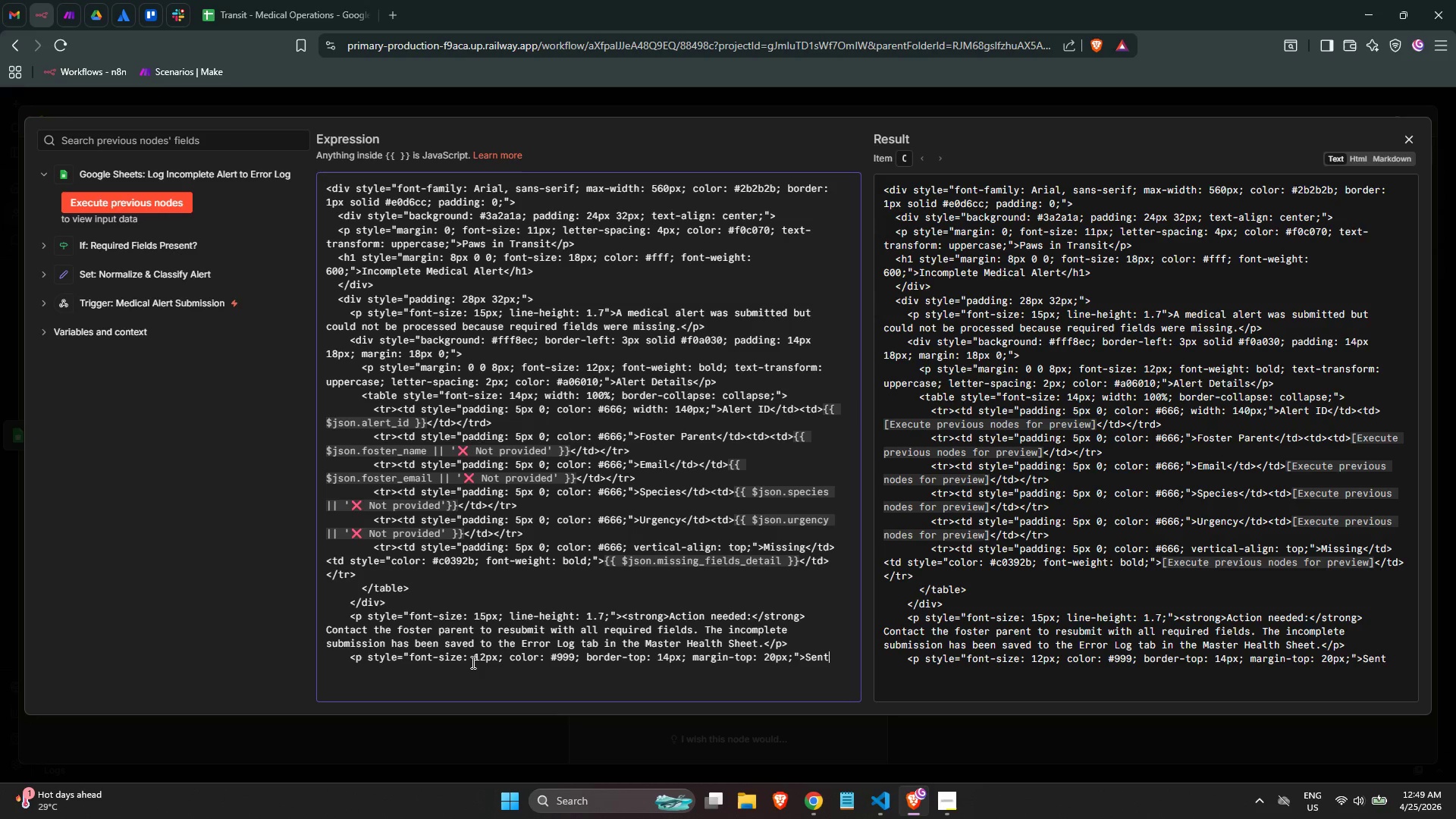 
wait(15.69)
 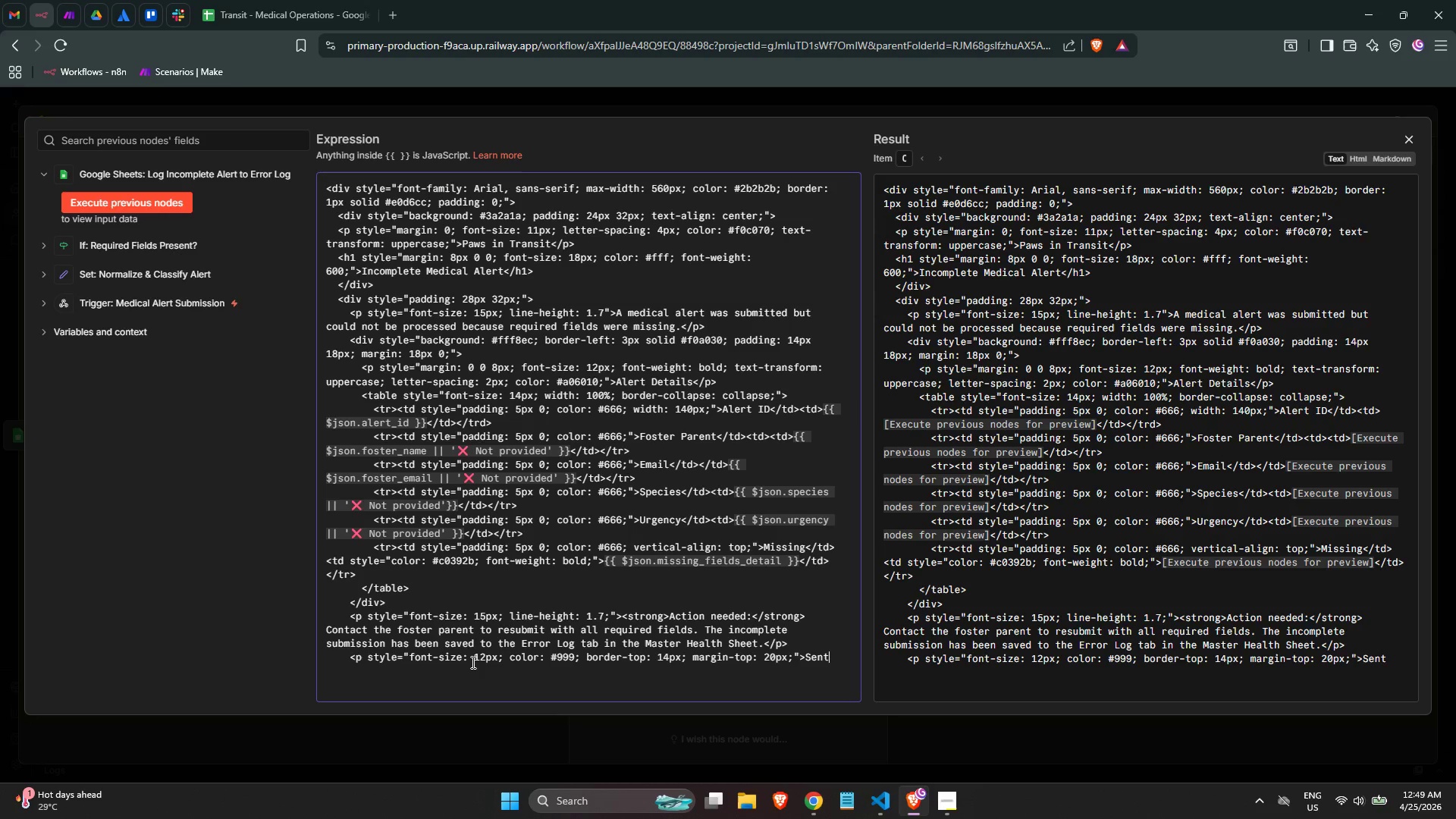 
type( ai)
key(Backspace)
type(utomatically bu)
key(Backspace)
type(y the Pae)
key(Backspace)
type(ws)
 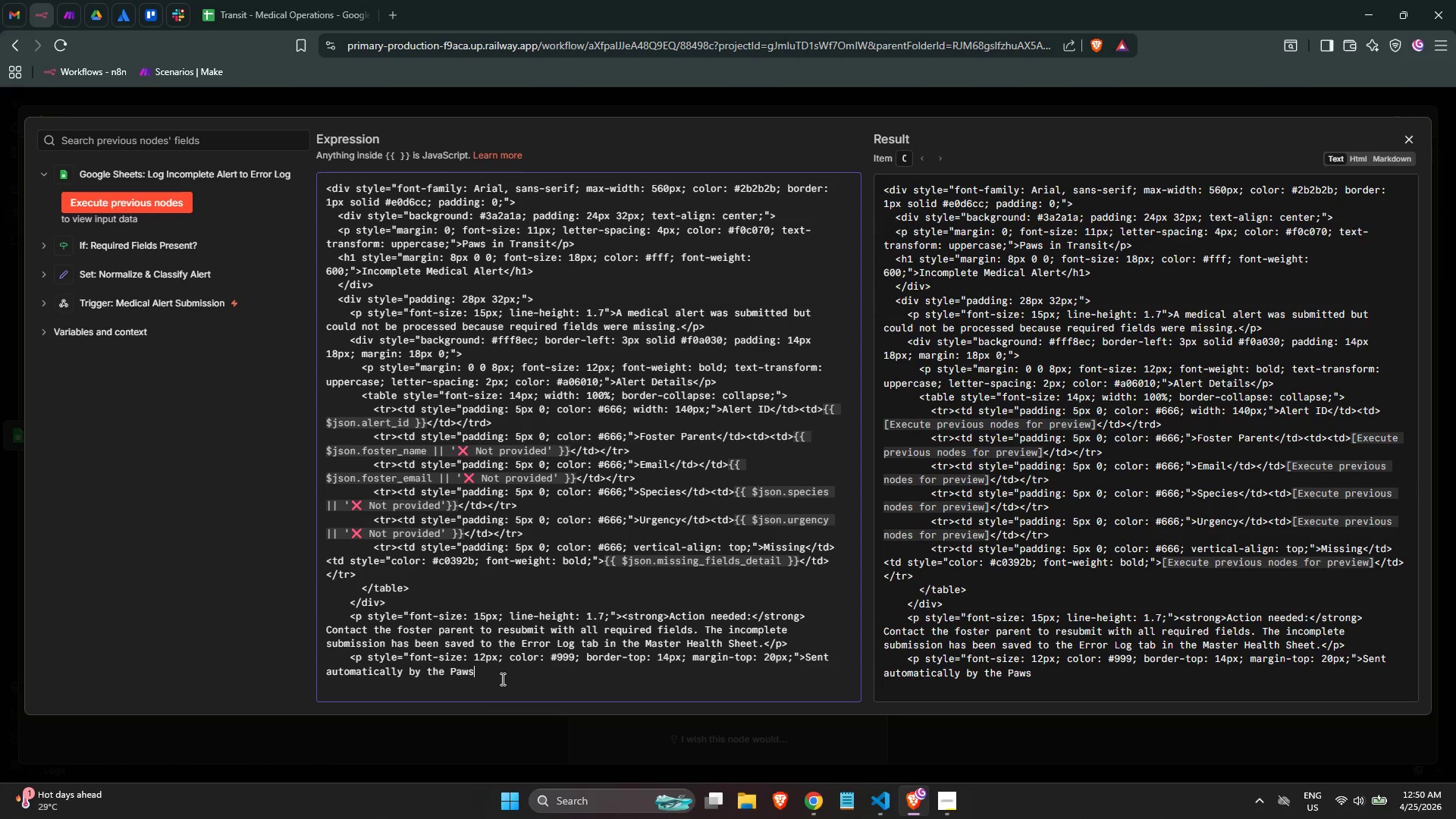 
wait(30.61)
 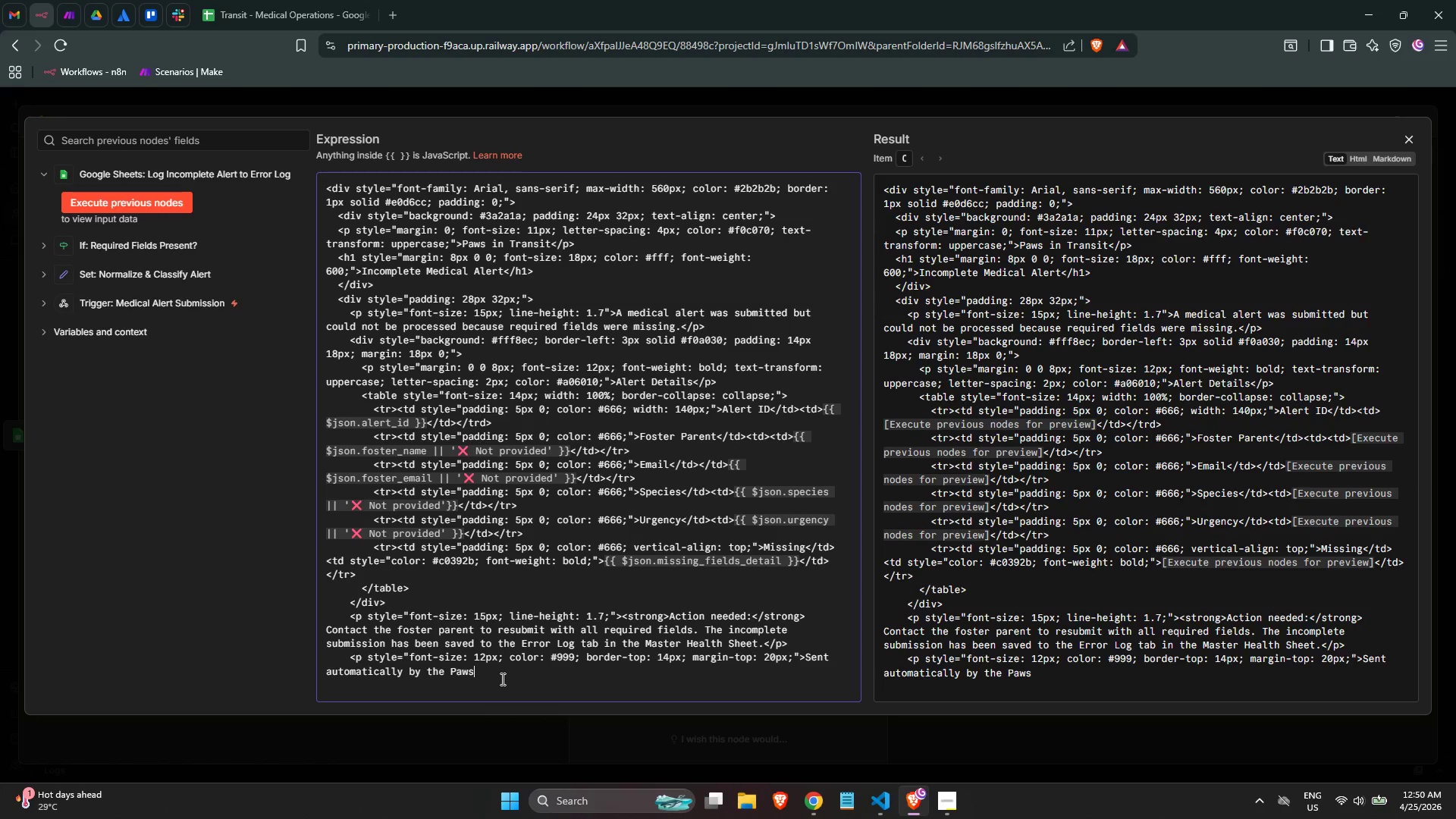 
type( in Transit)
 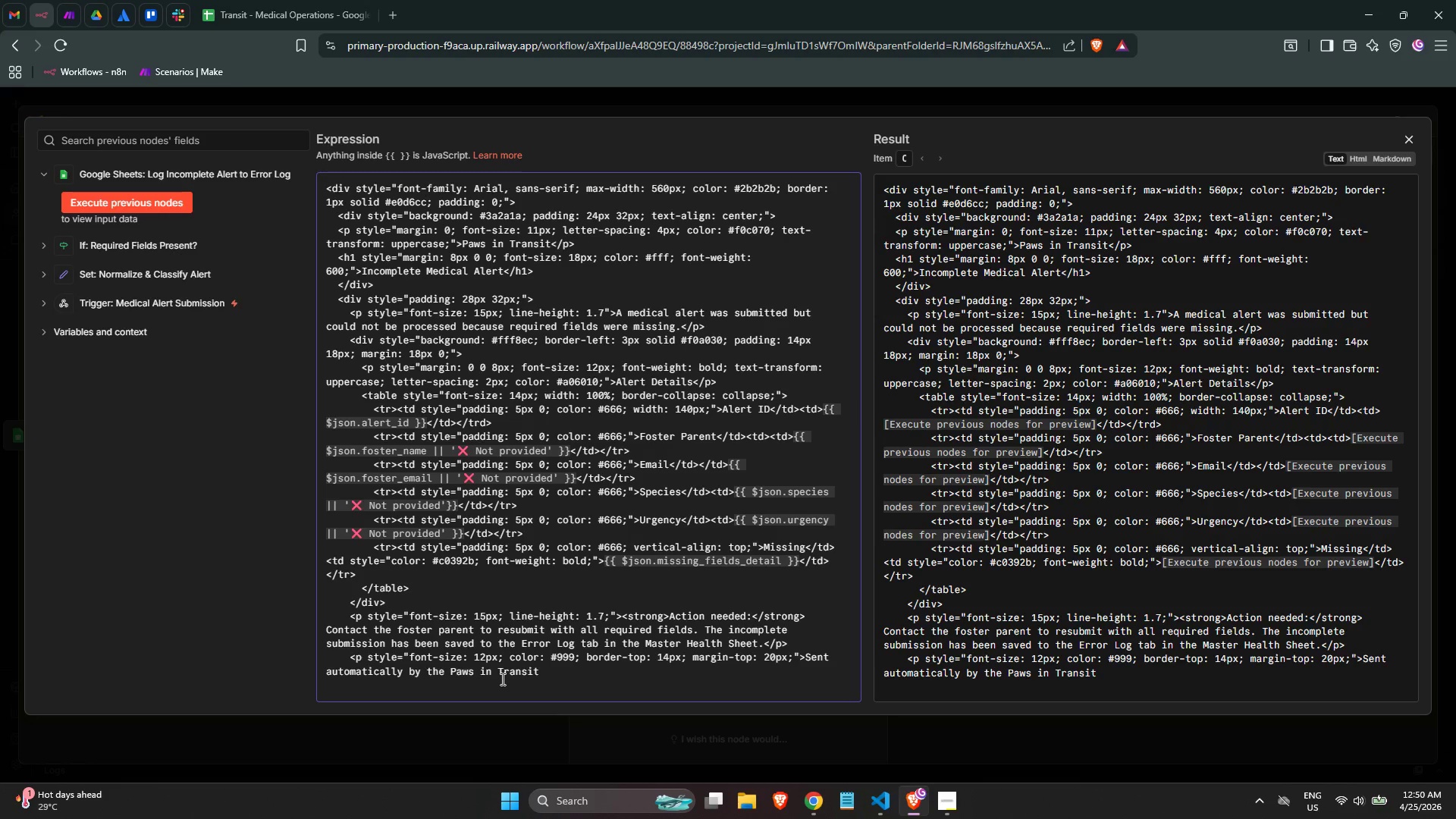 
type( Medical Alert System)
 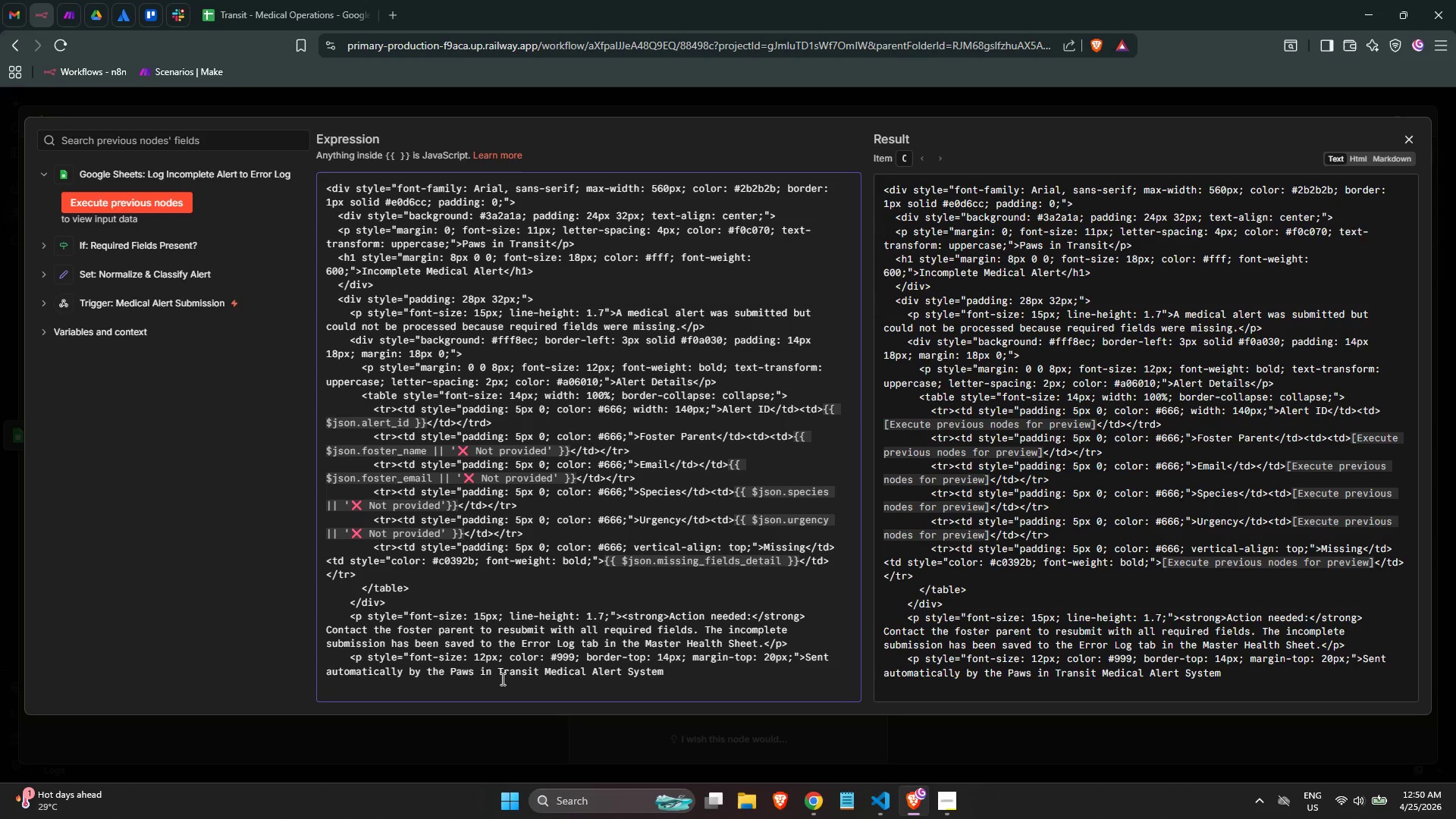 
wait(14.03)
 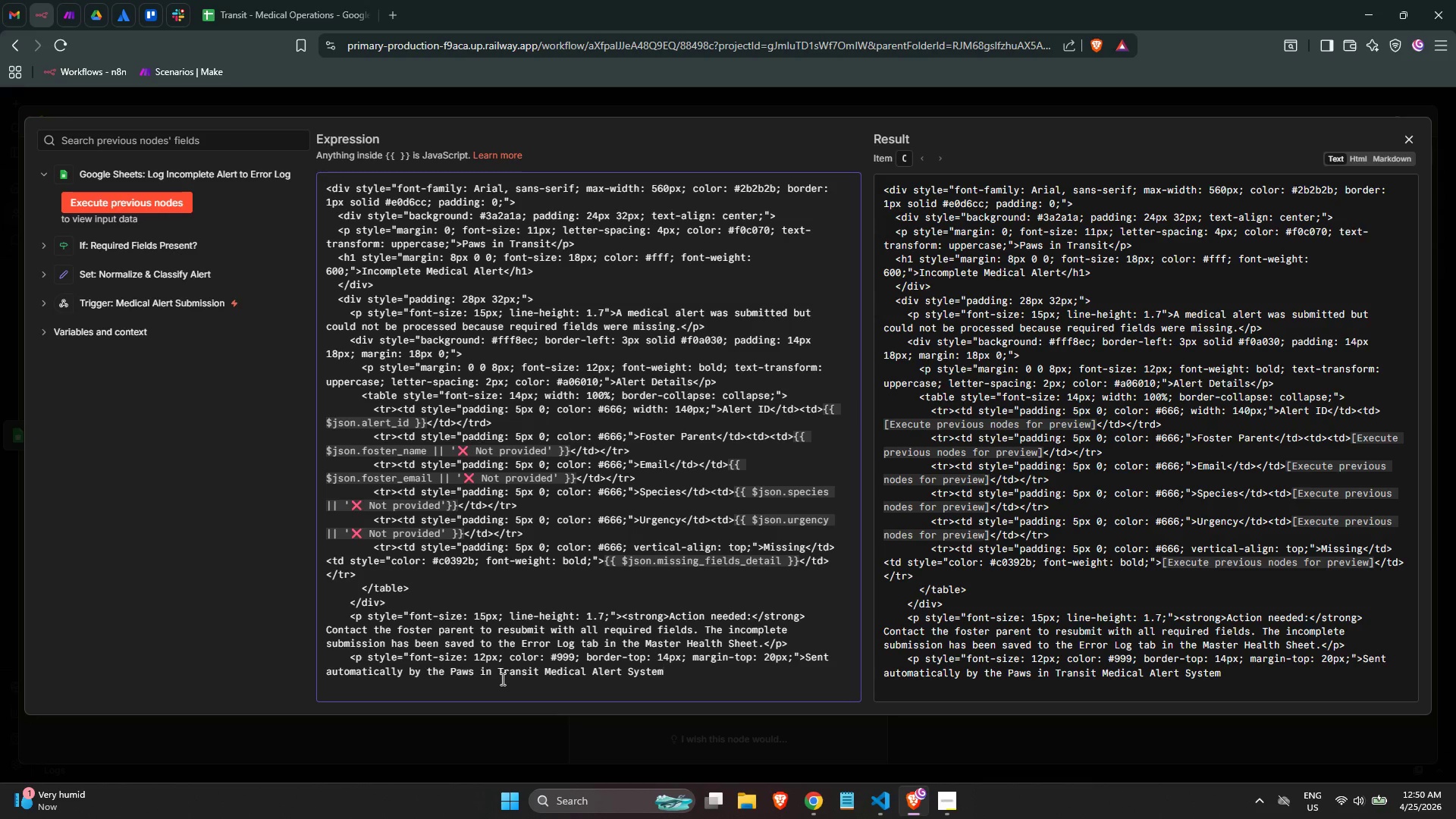 
key(Period)
 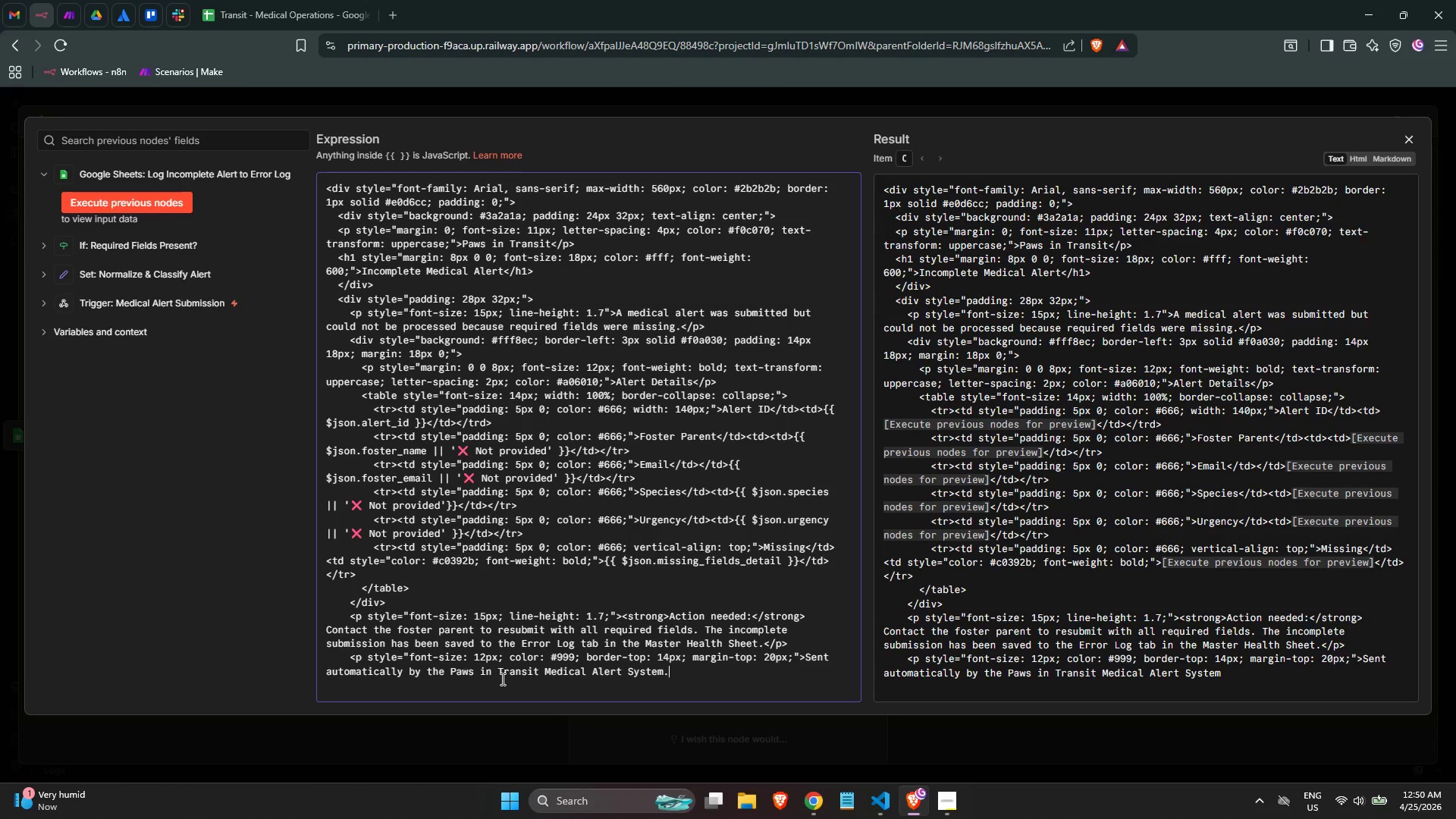 
key(Shift+ShiftLeft)
 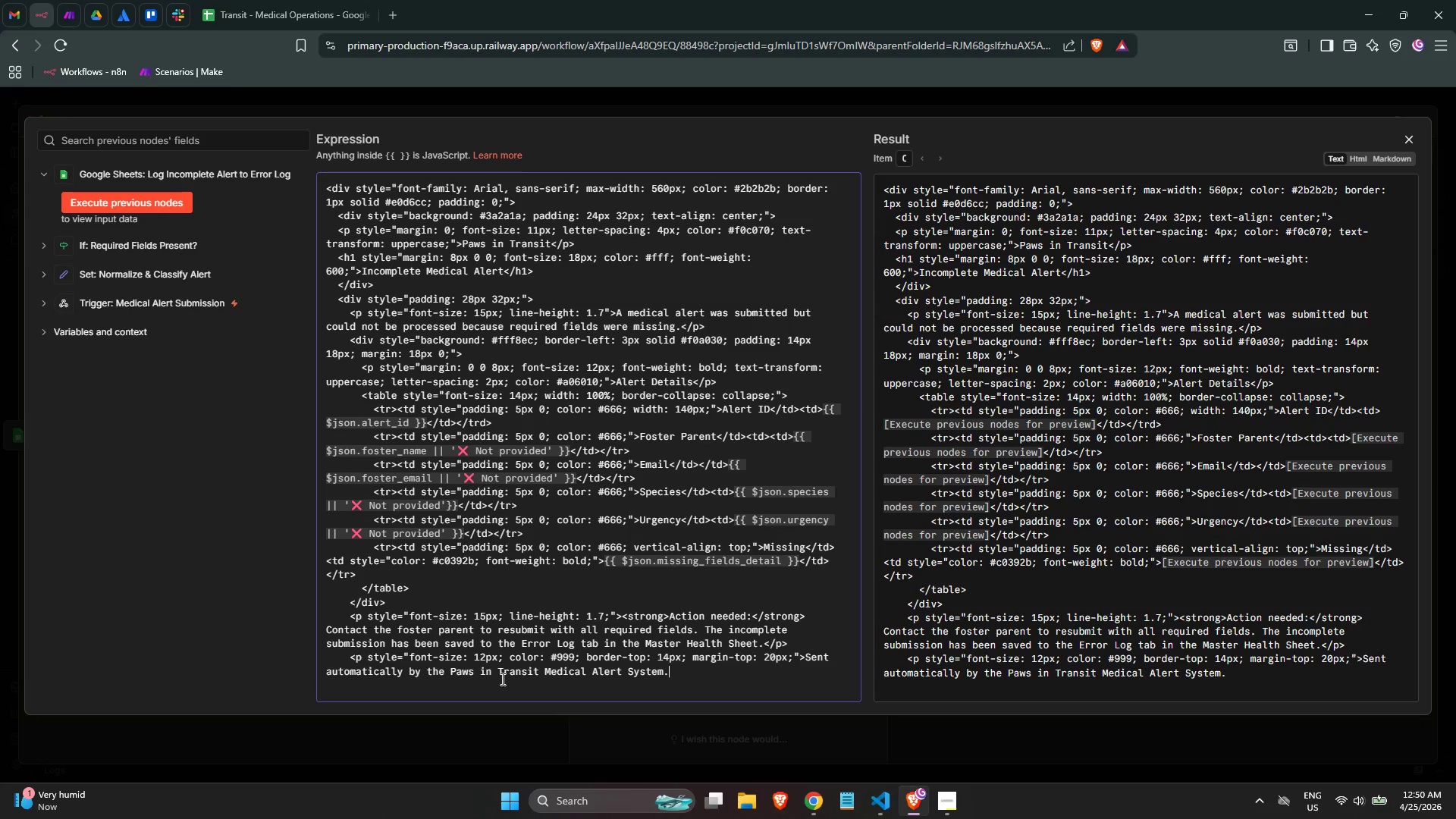 
key(Shift+Comma)
 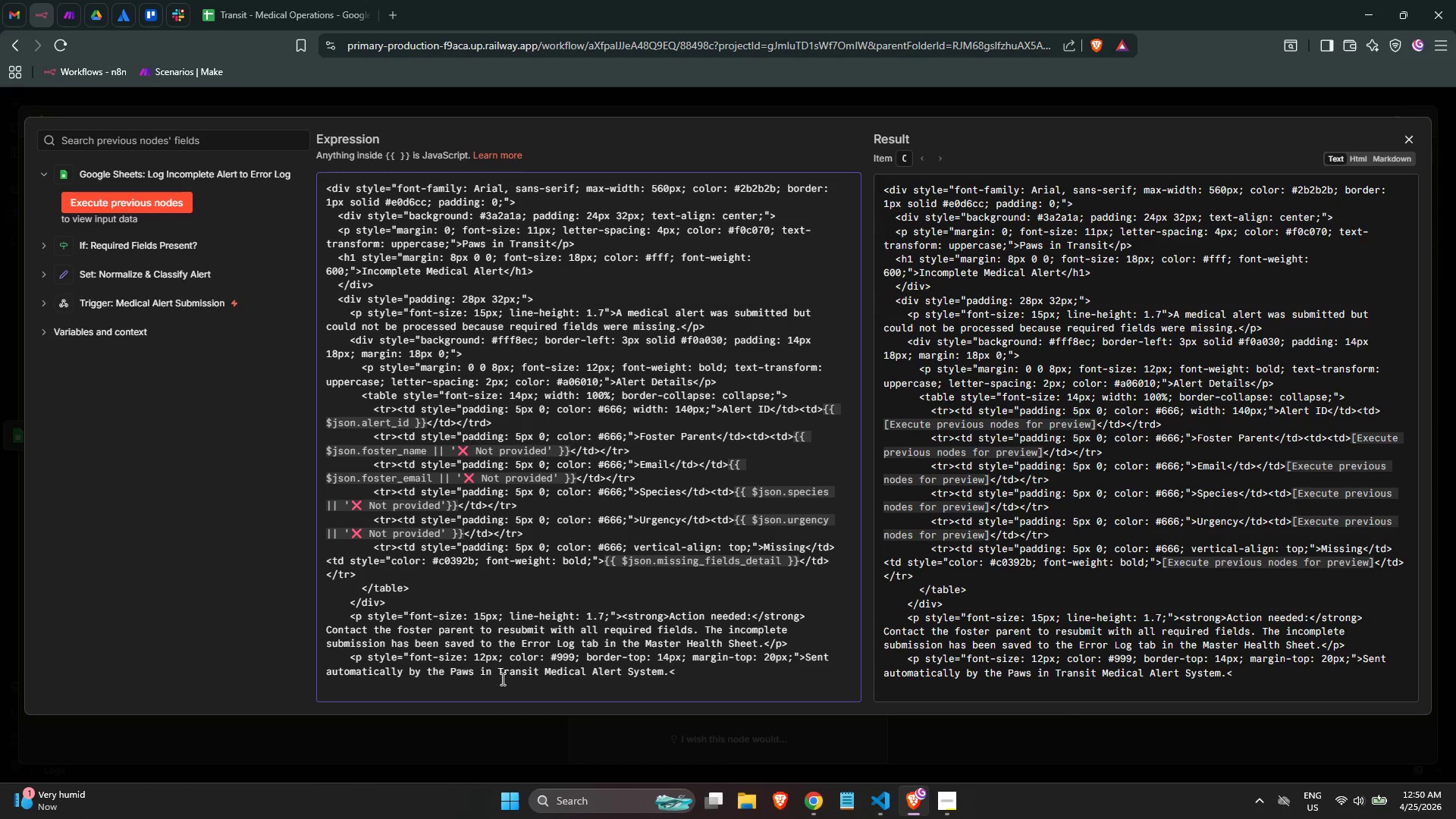 
key(P)
 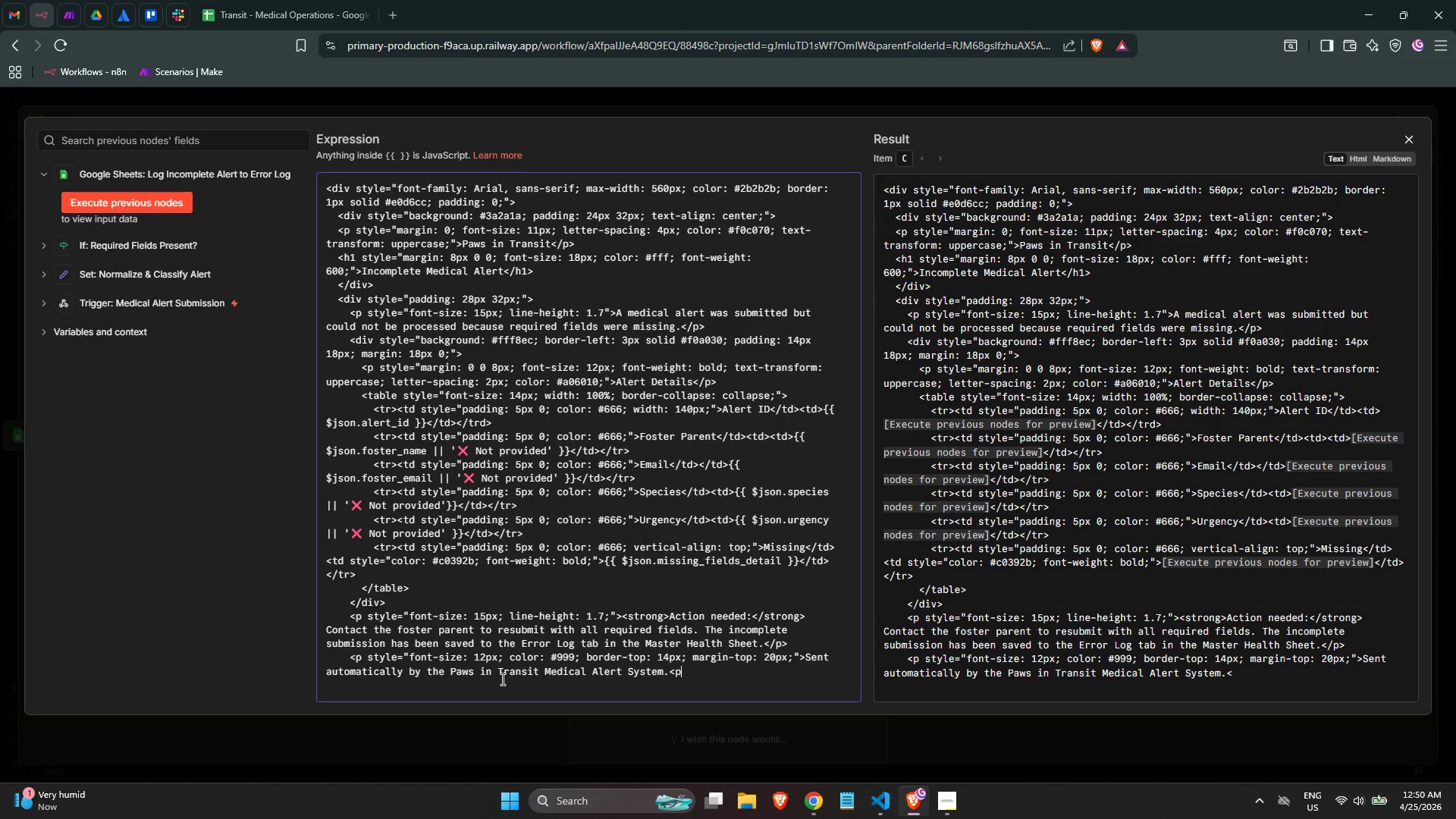 
key(Shift+ShiftLeft)
 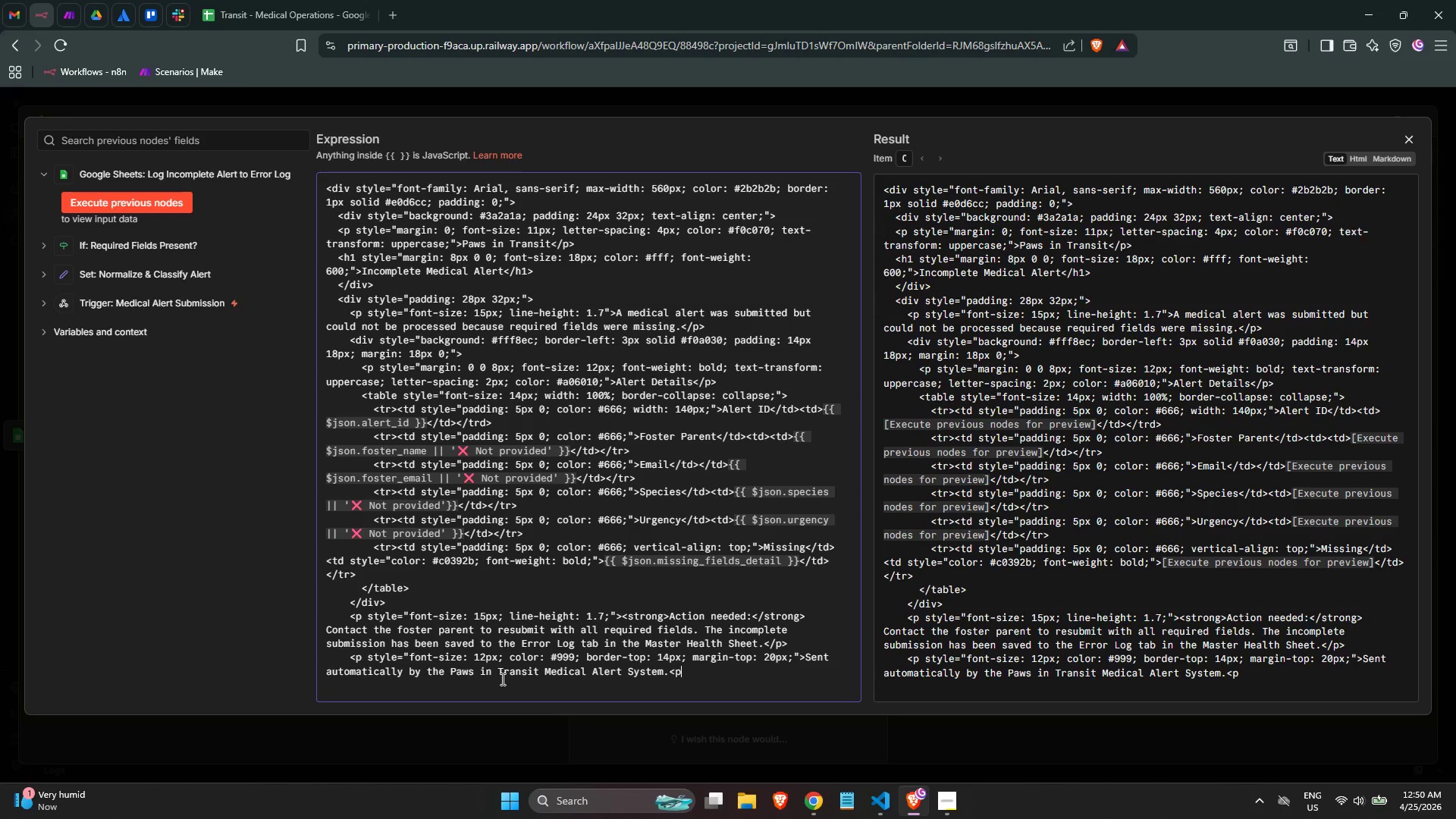 
key(Shift+Period)
 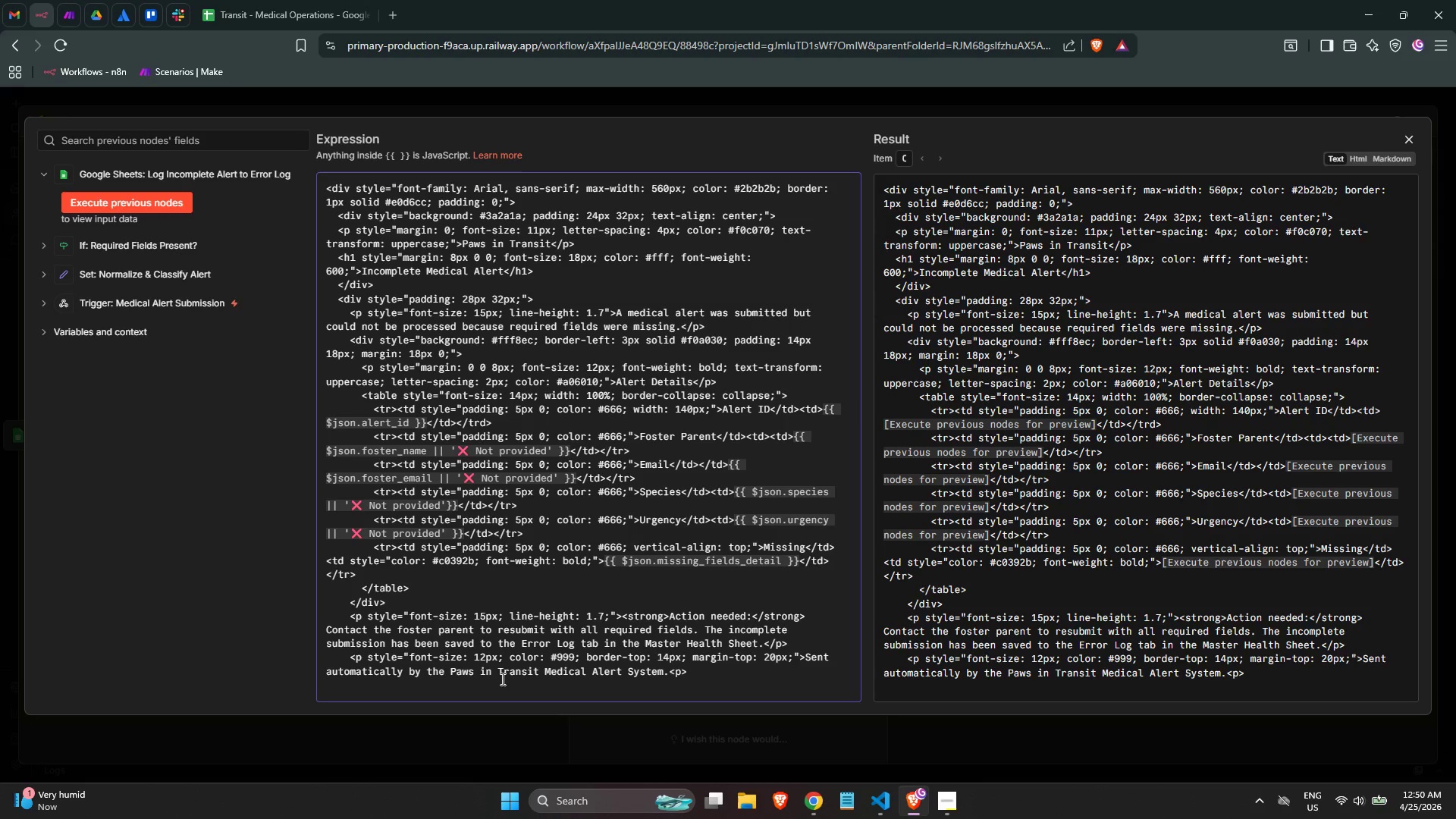 
key(ArrowLeft)
 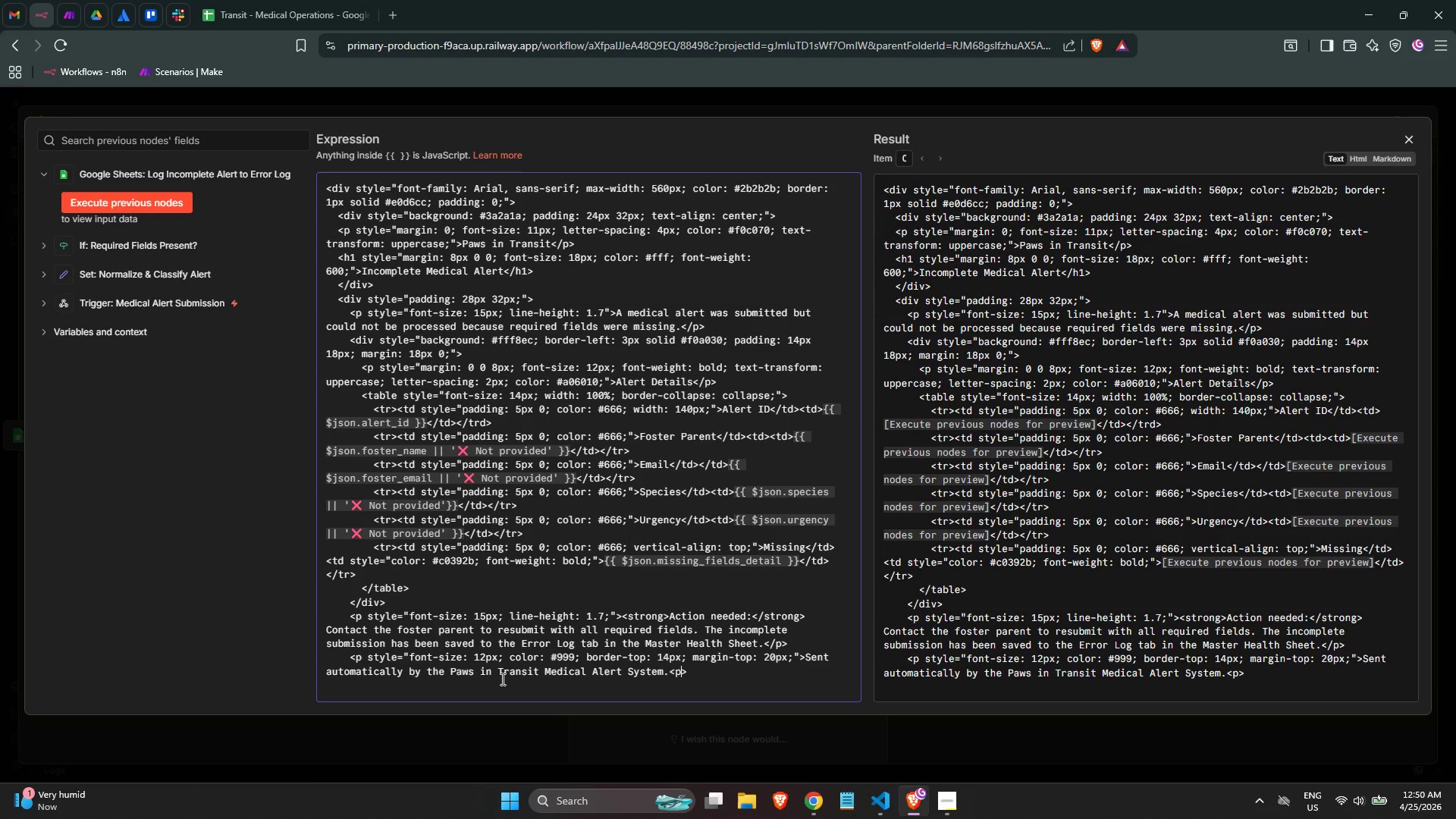 
key(ArrowLeft)
 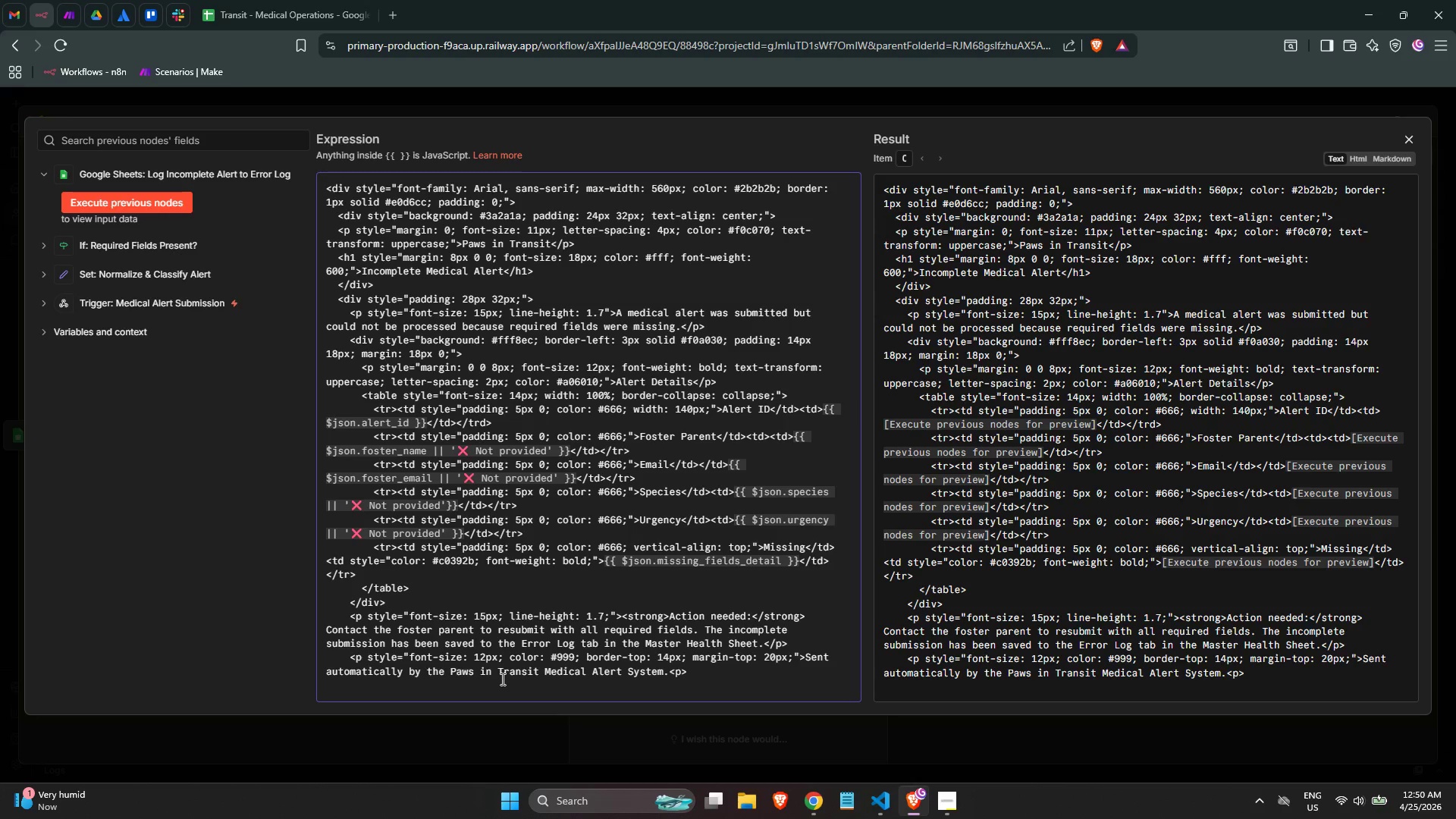 
key(Slash)
 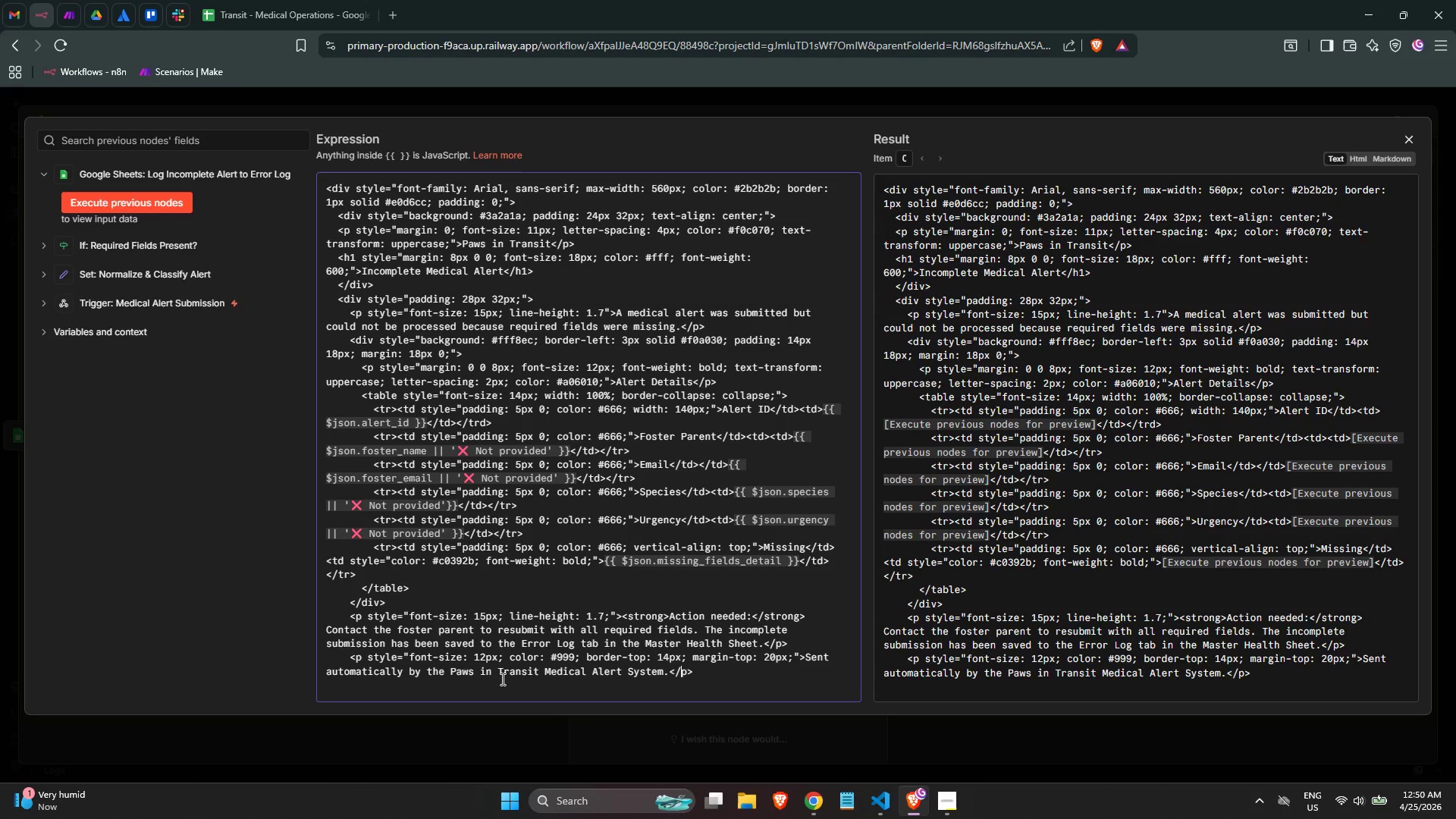 
scroll: coordinate [708, 620], scroll_direction: down, amount: 1.0
 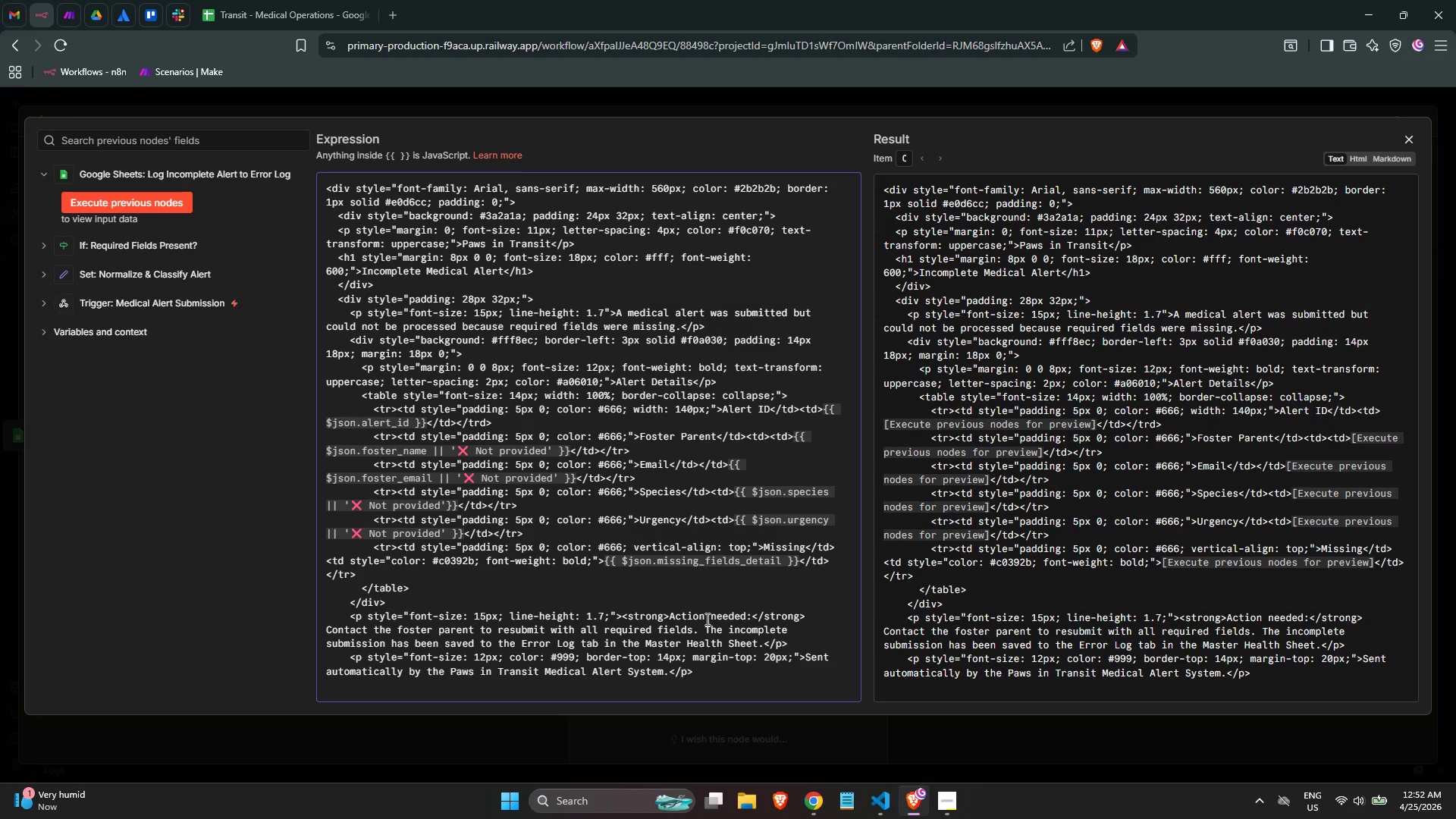 
wait(94.75)
 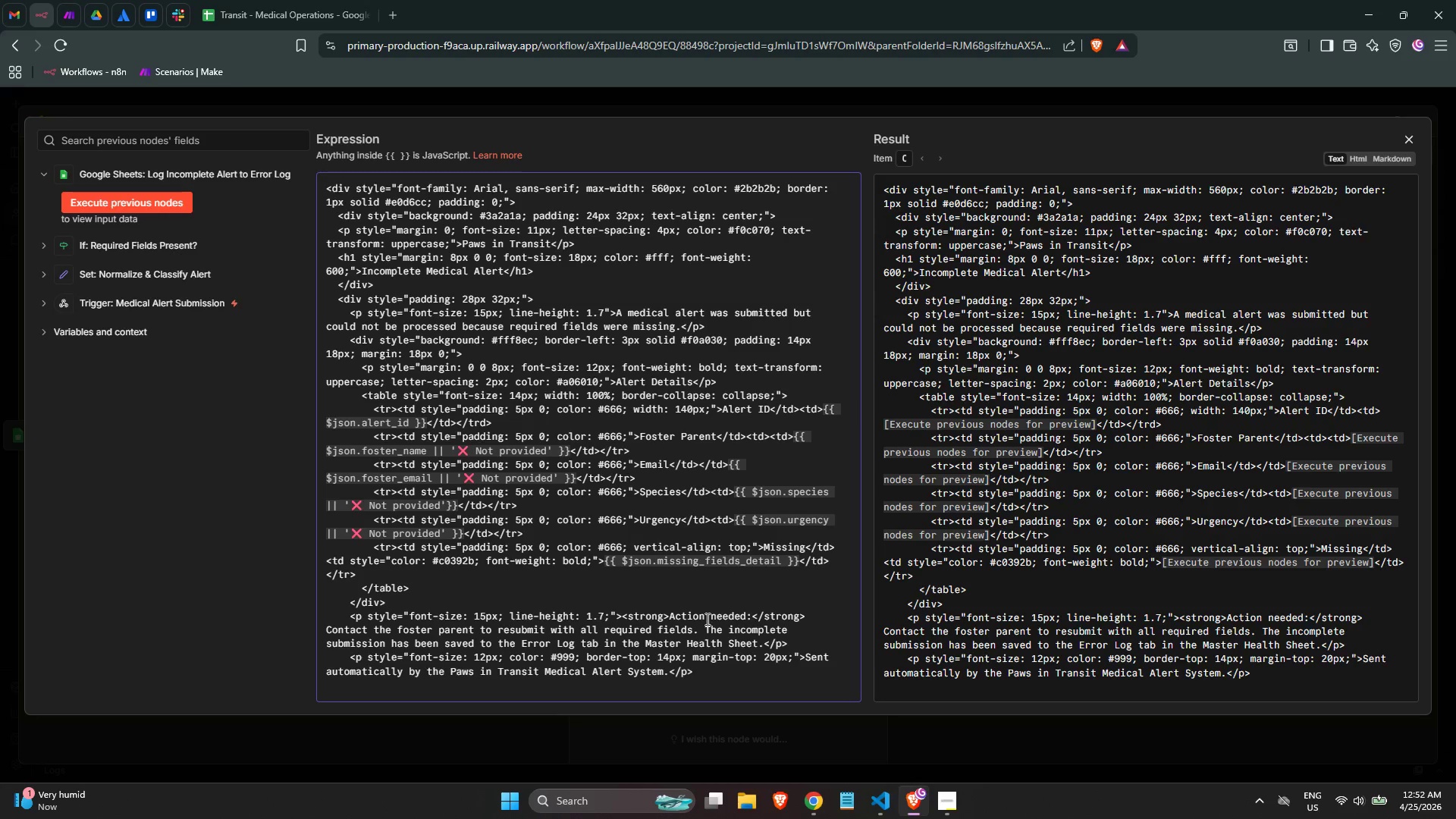 
key(Enter)
 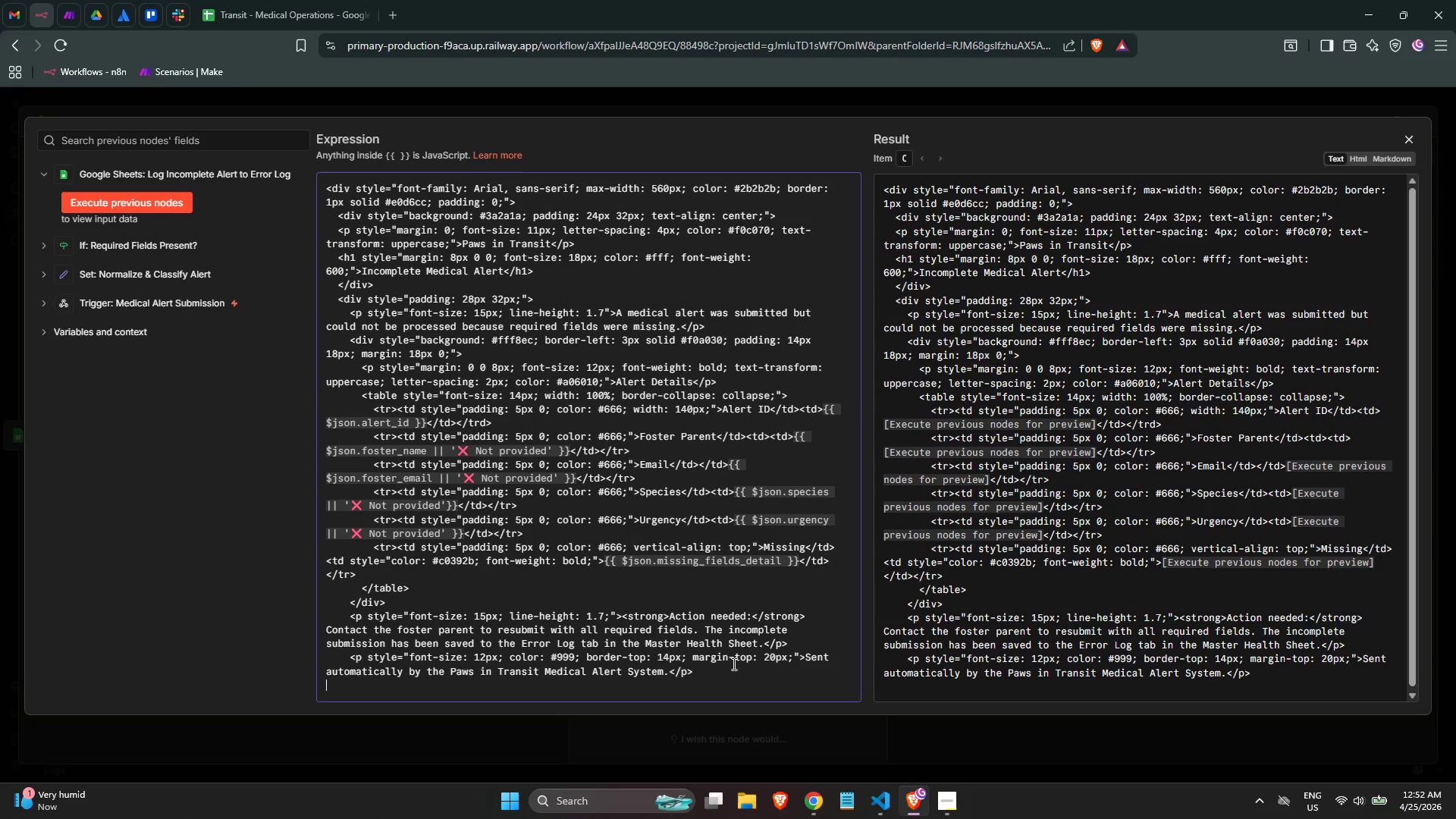 
key(Tab)
type(</div)
 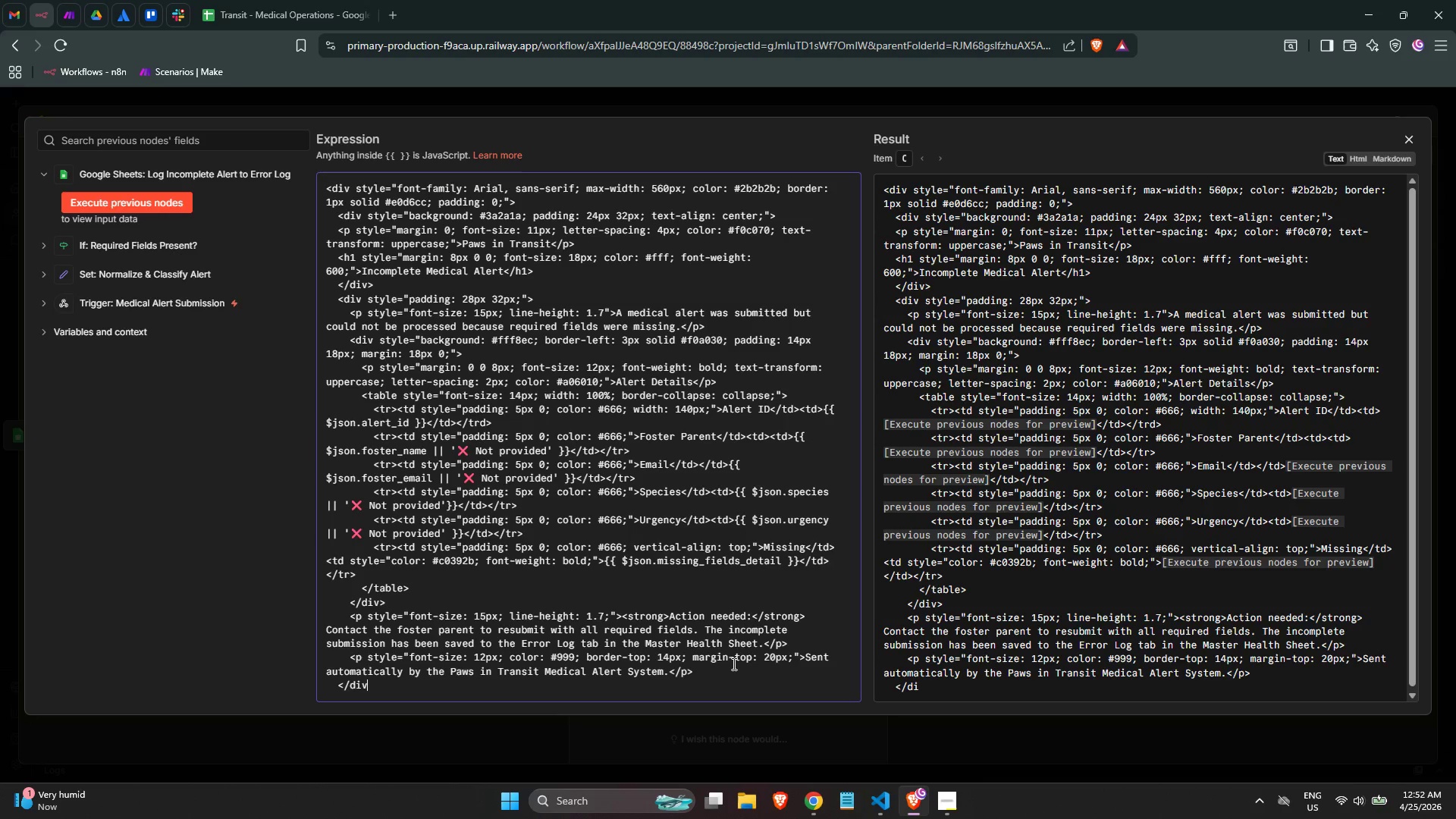 
key(Shift+Enter)
 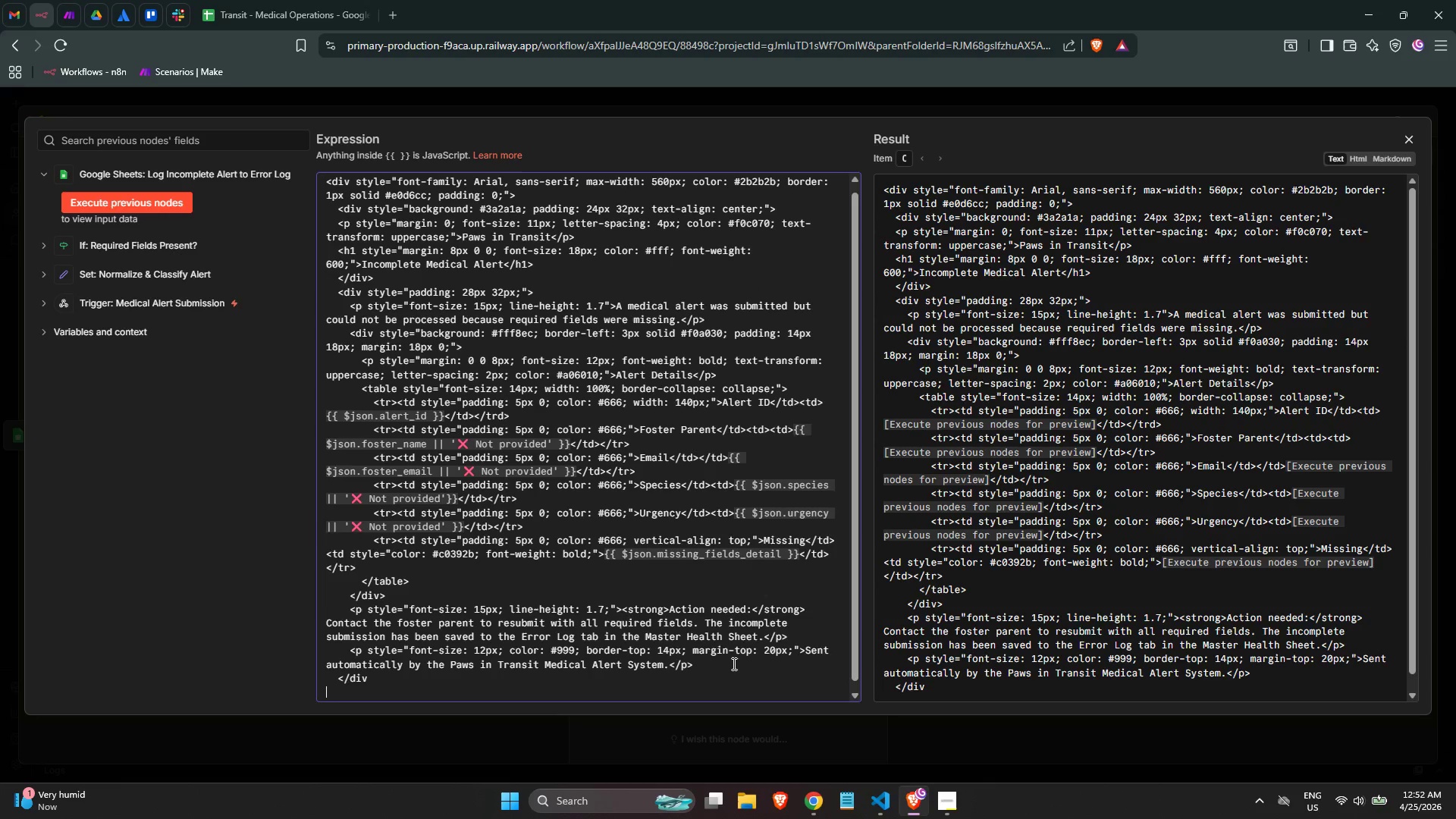 
key(Backspace)
 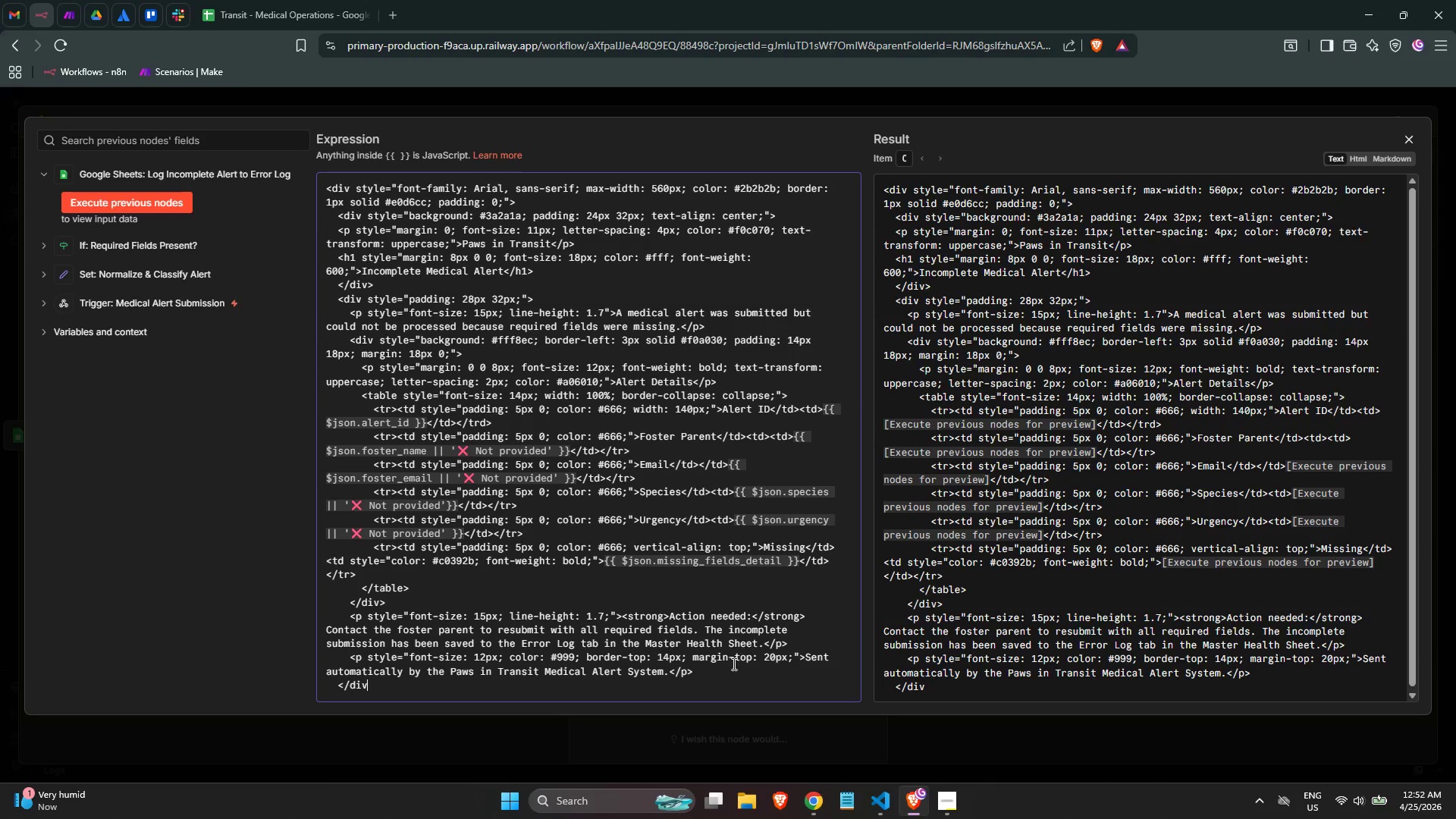 
key(Shift+Period)
 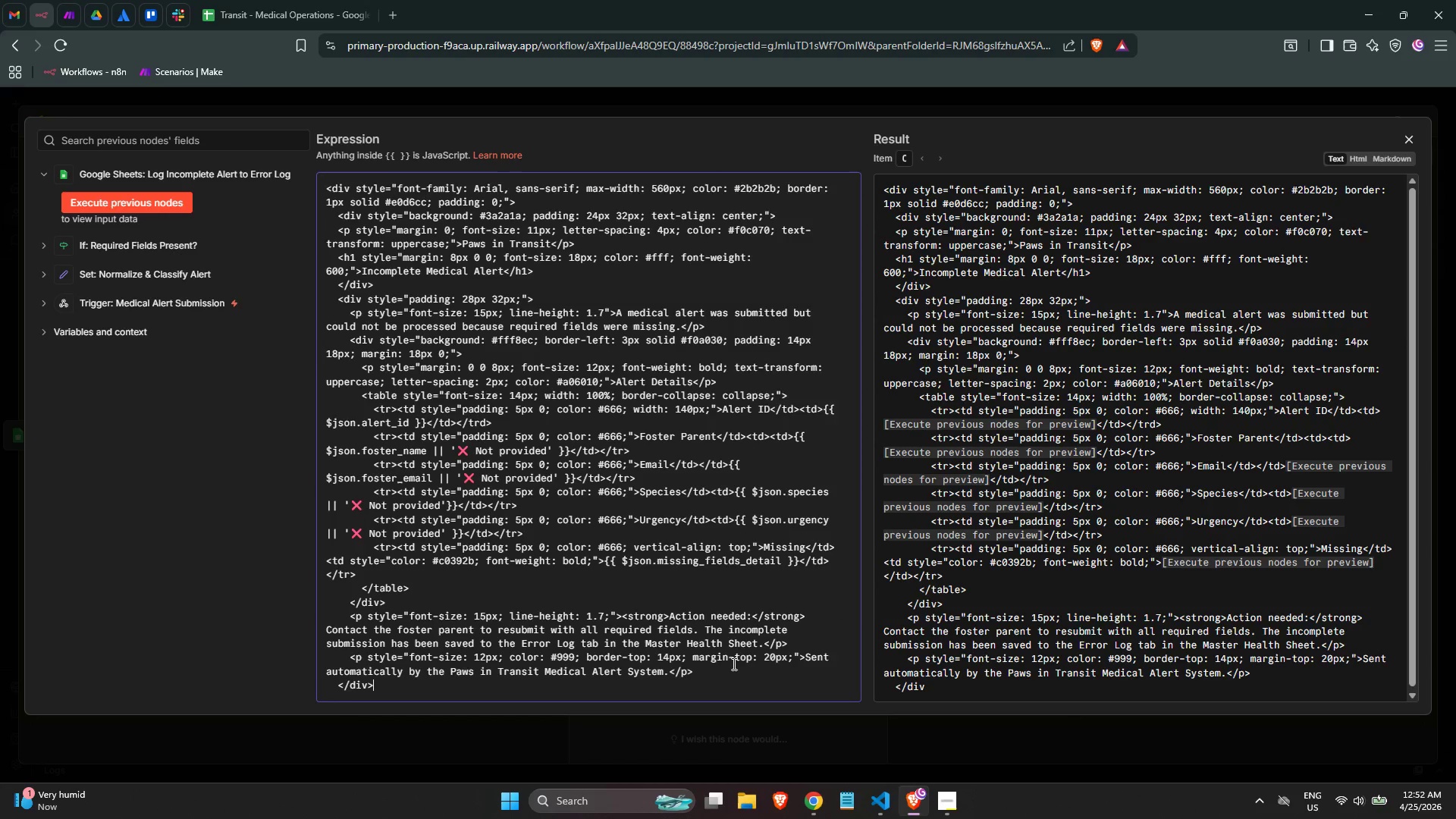 
key(Enter)
 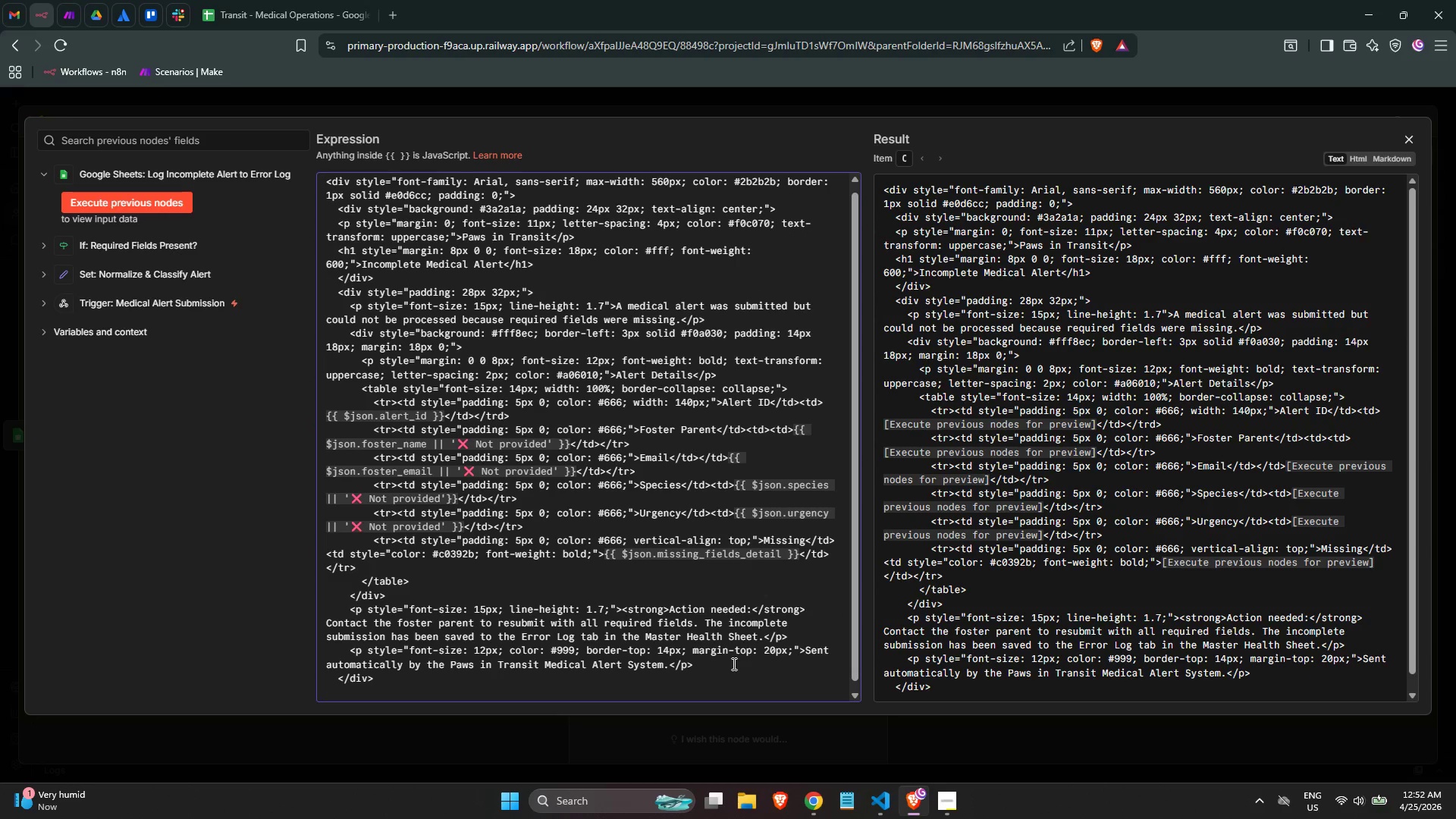 
type(</div>)
 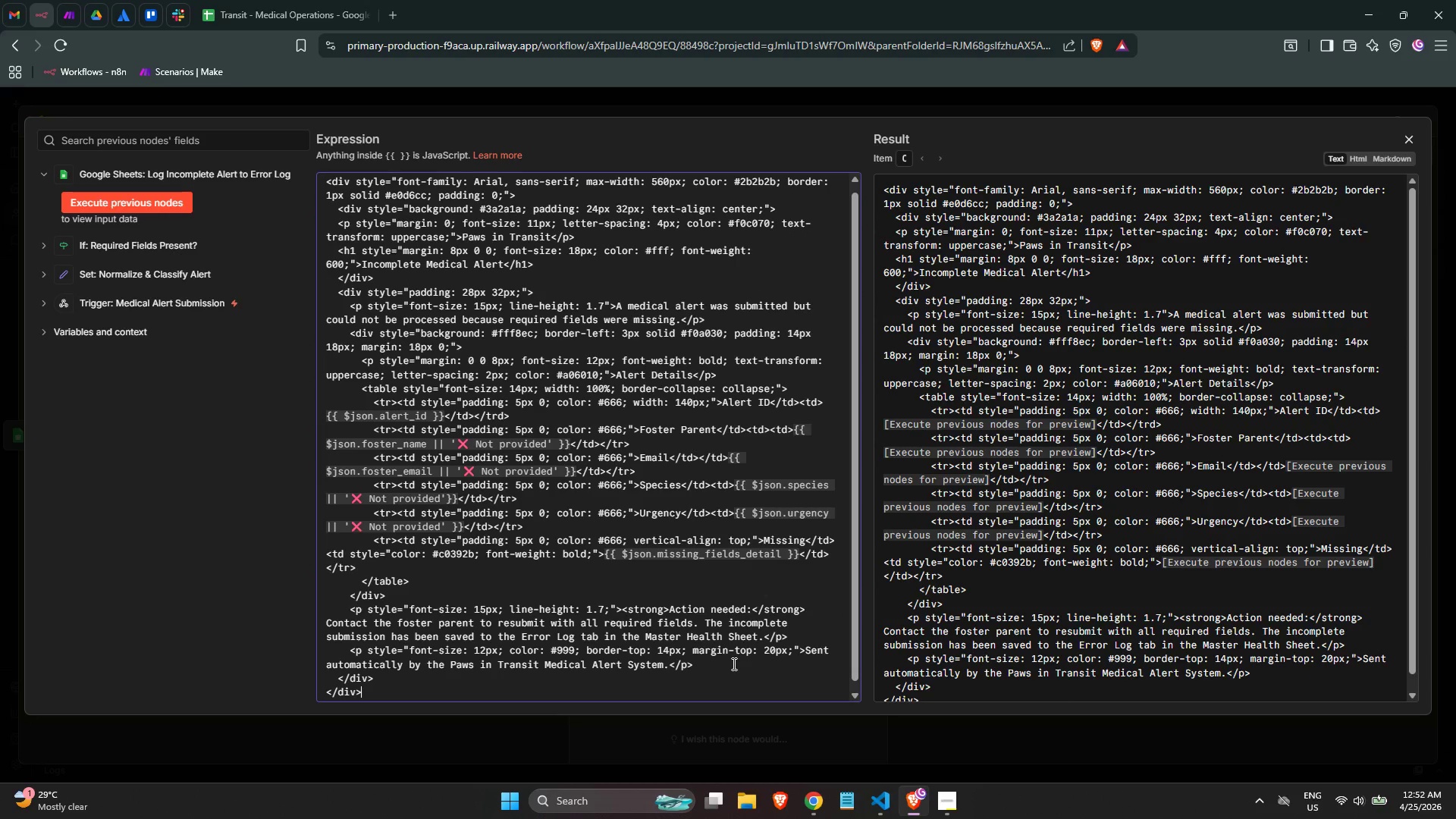 
key(Enter)
 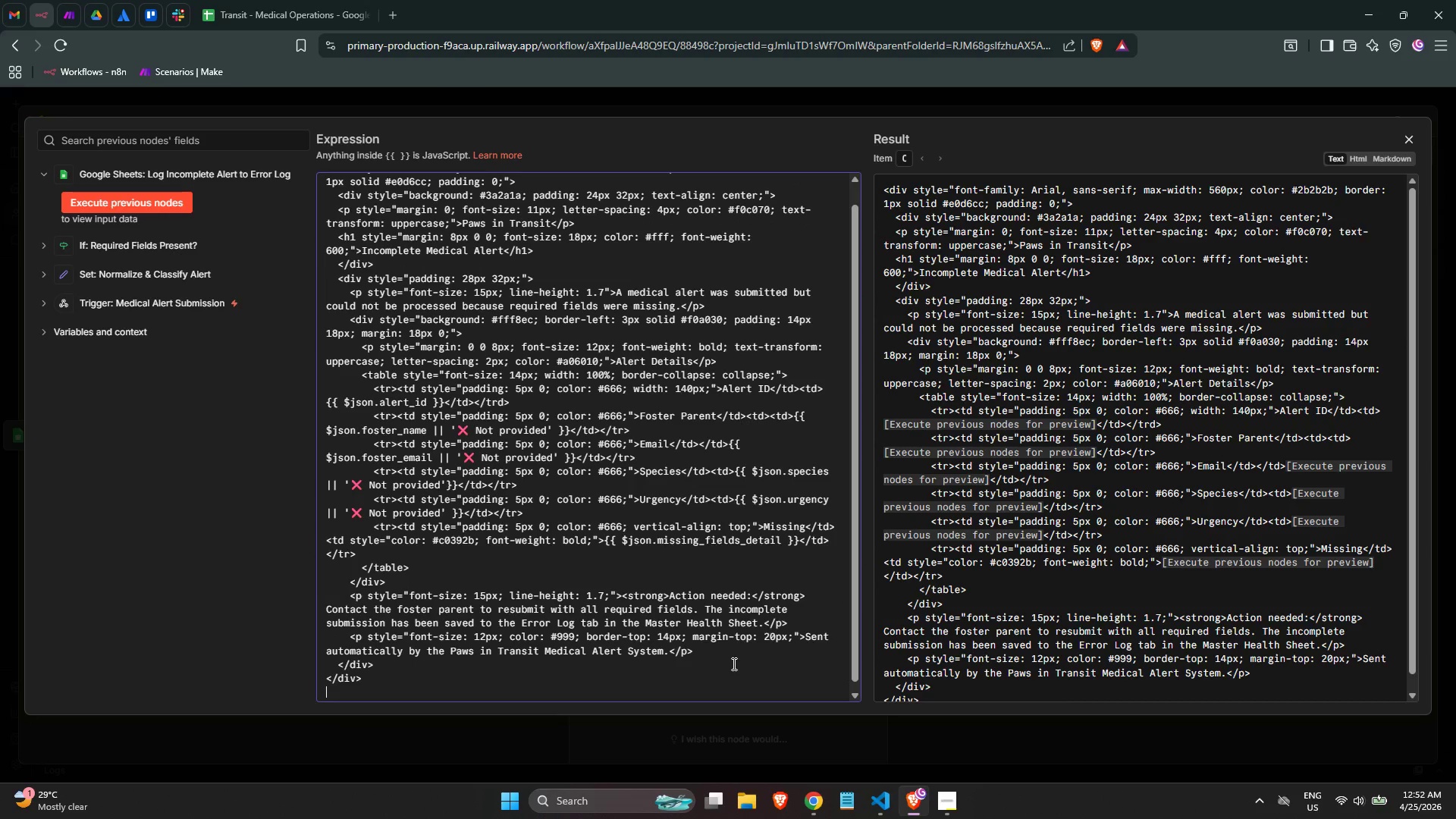 
key(Backspace)
 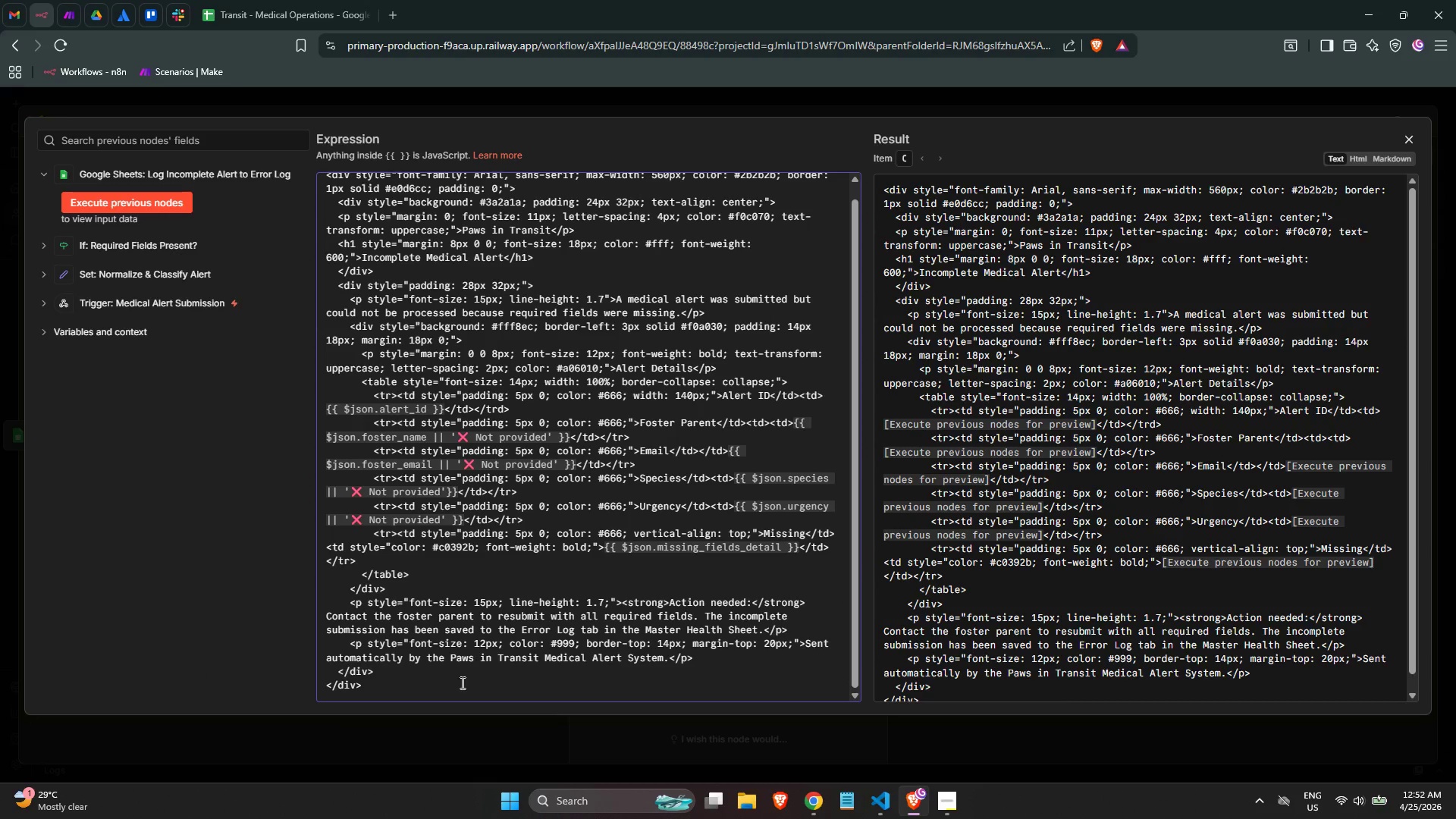 
scroll: coordinate [458, 627], scroll_direction: up, amount: 9.0
 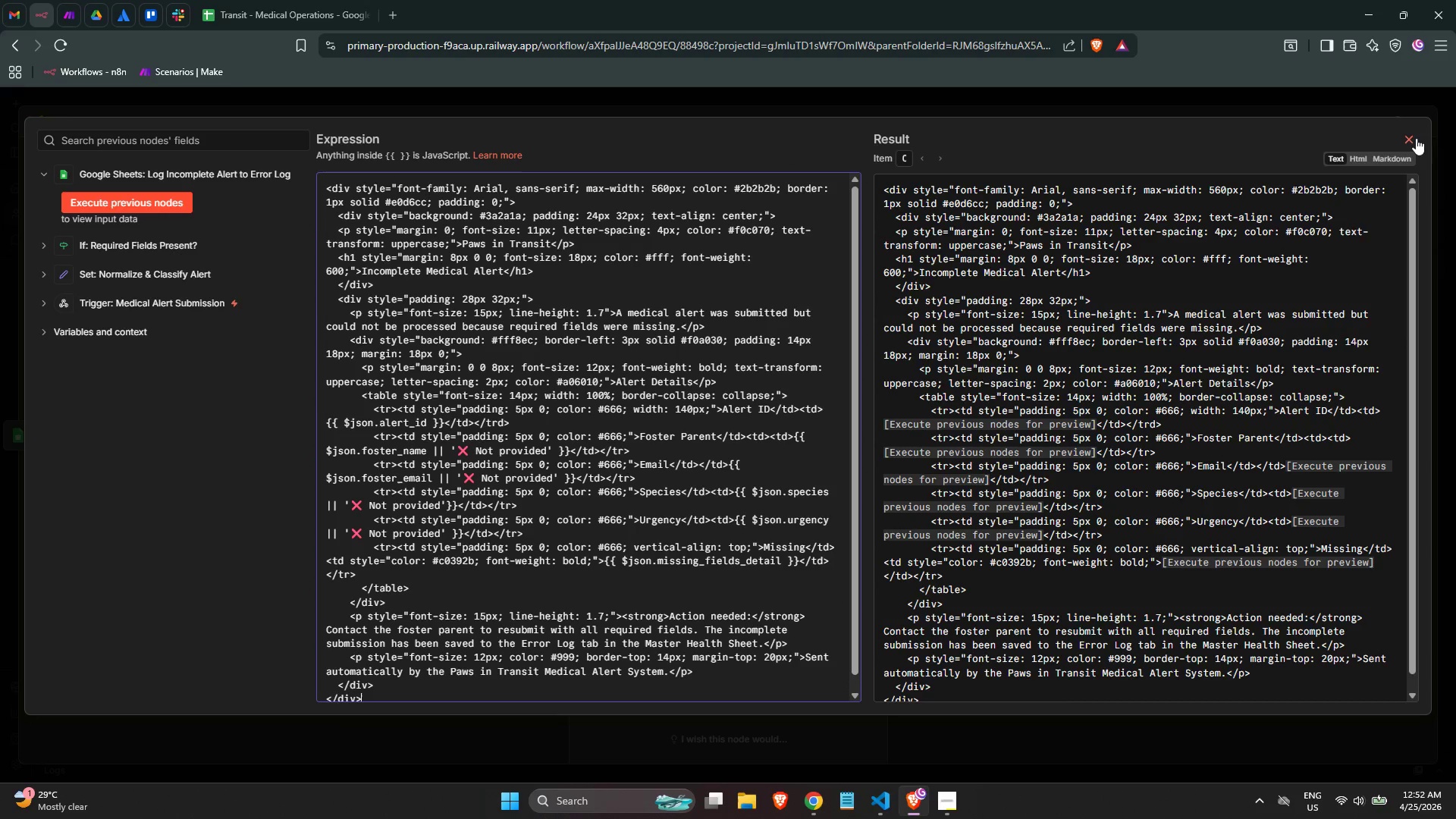 
left_click([1415, 138])
 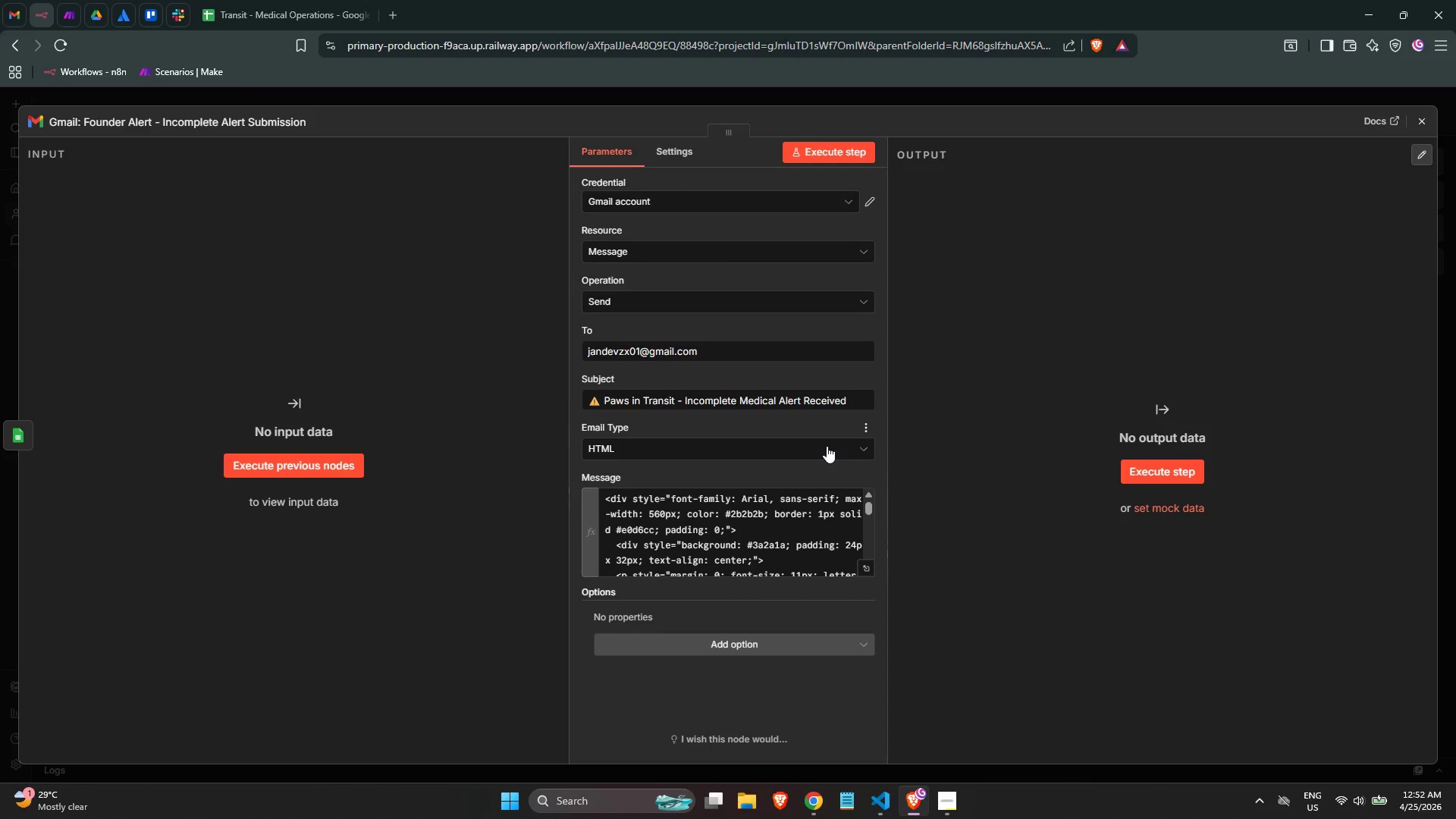 
left_click_drag(start_coordinate=[1423, 126], to_coordinate=[1426, 126])
 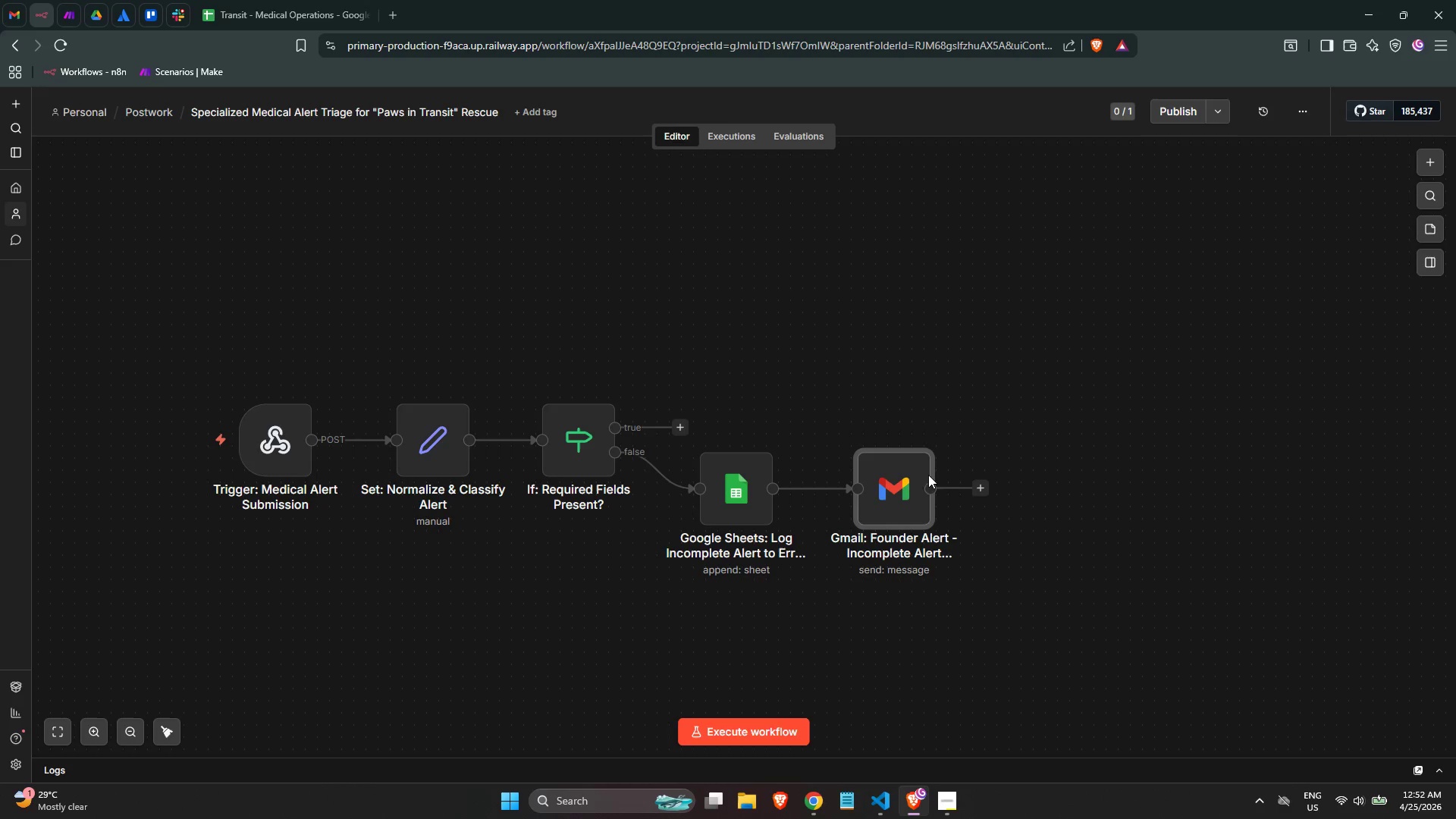 
left_click_drag(start_coordinate=[900, 479], to_coordinate=[883, 479])
 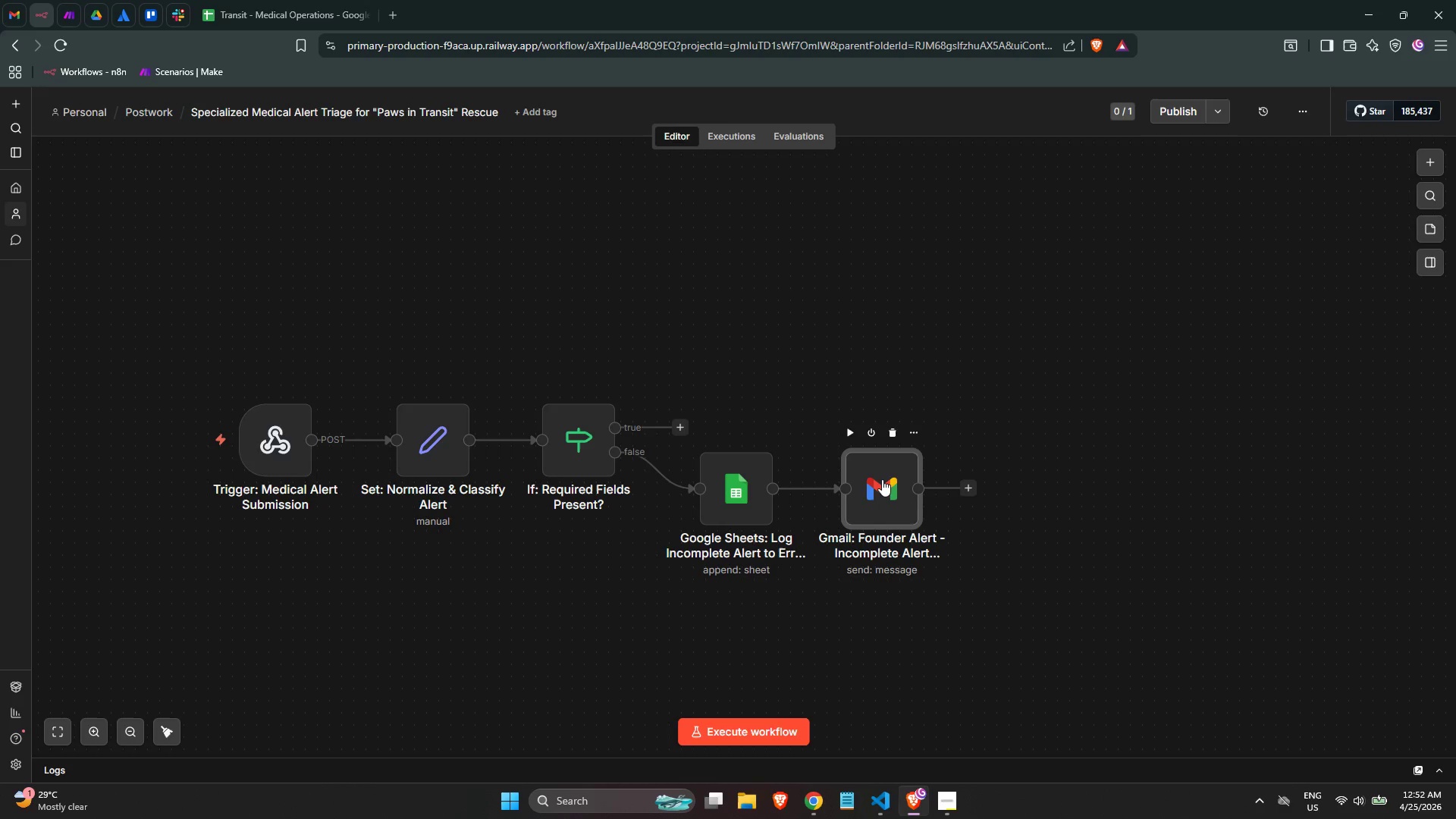 
wait(5.98)
 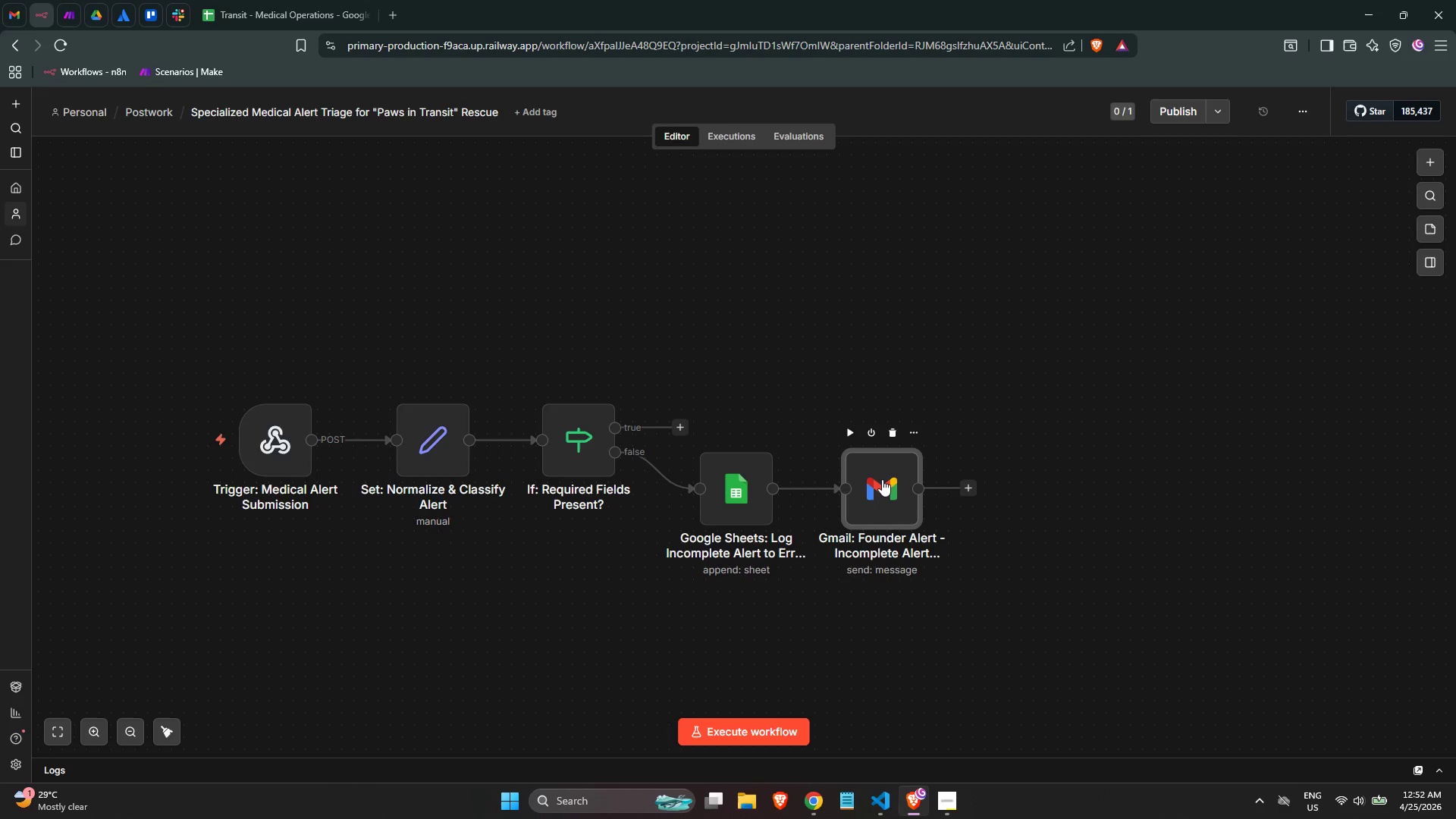 
left_click([681, 425])
 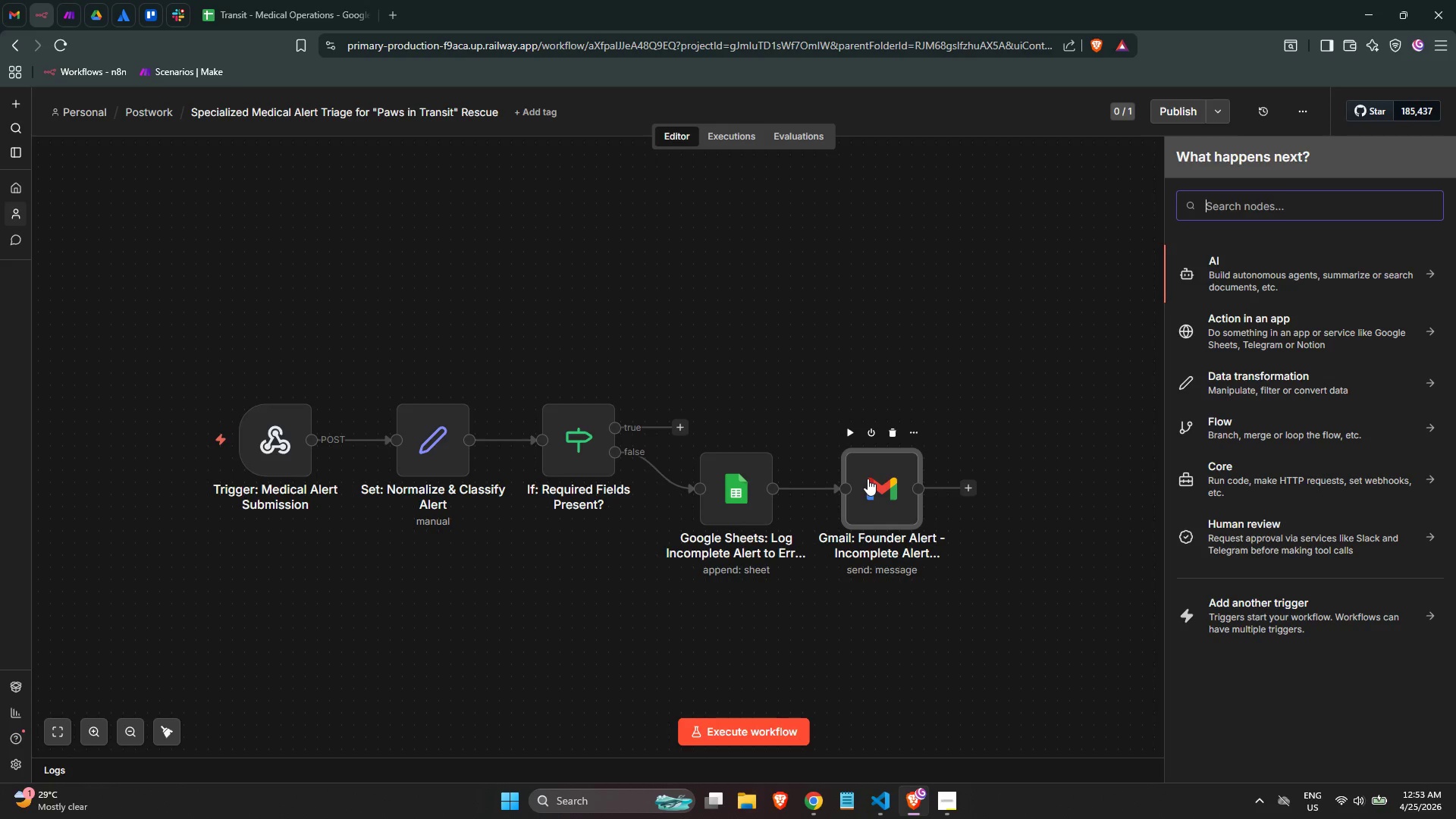 
wait(32.8)
 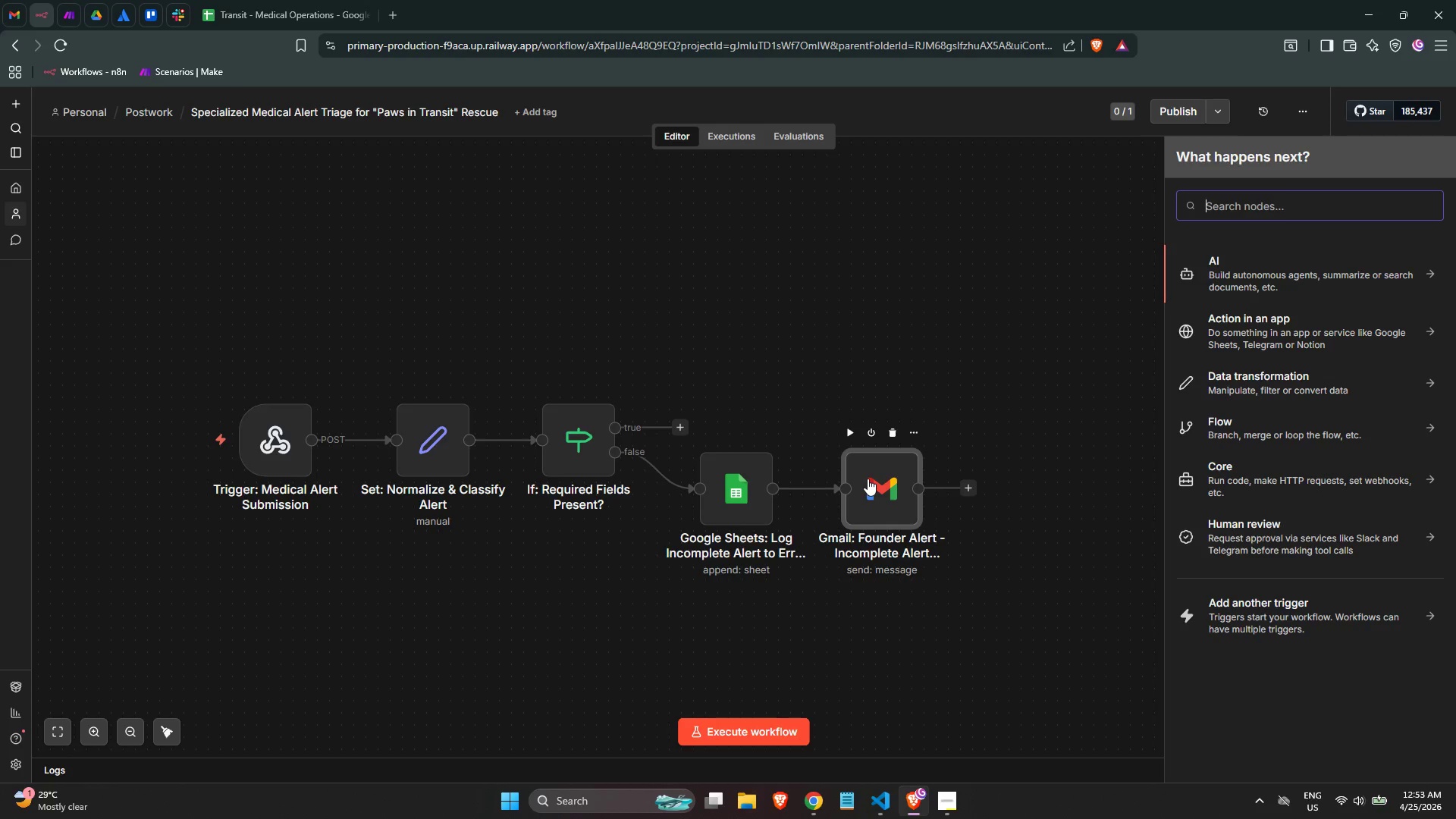 
left_click([969, 492])
 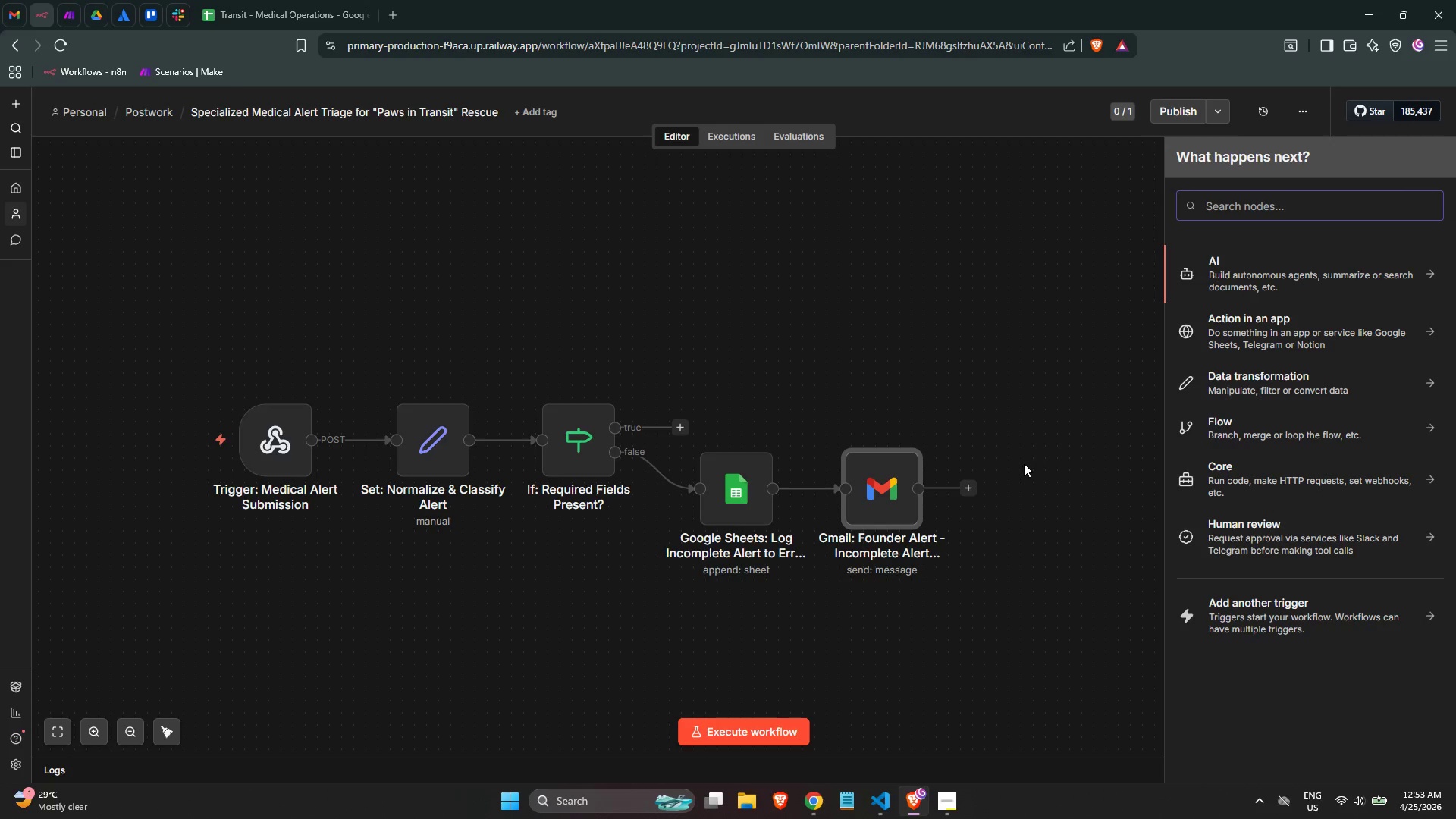 
type(Sitc)
 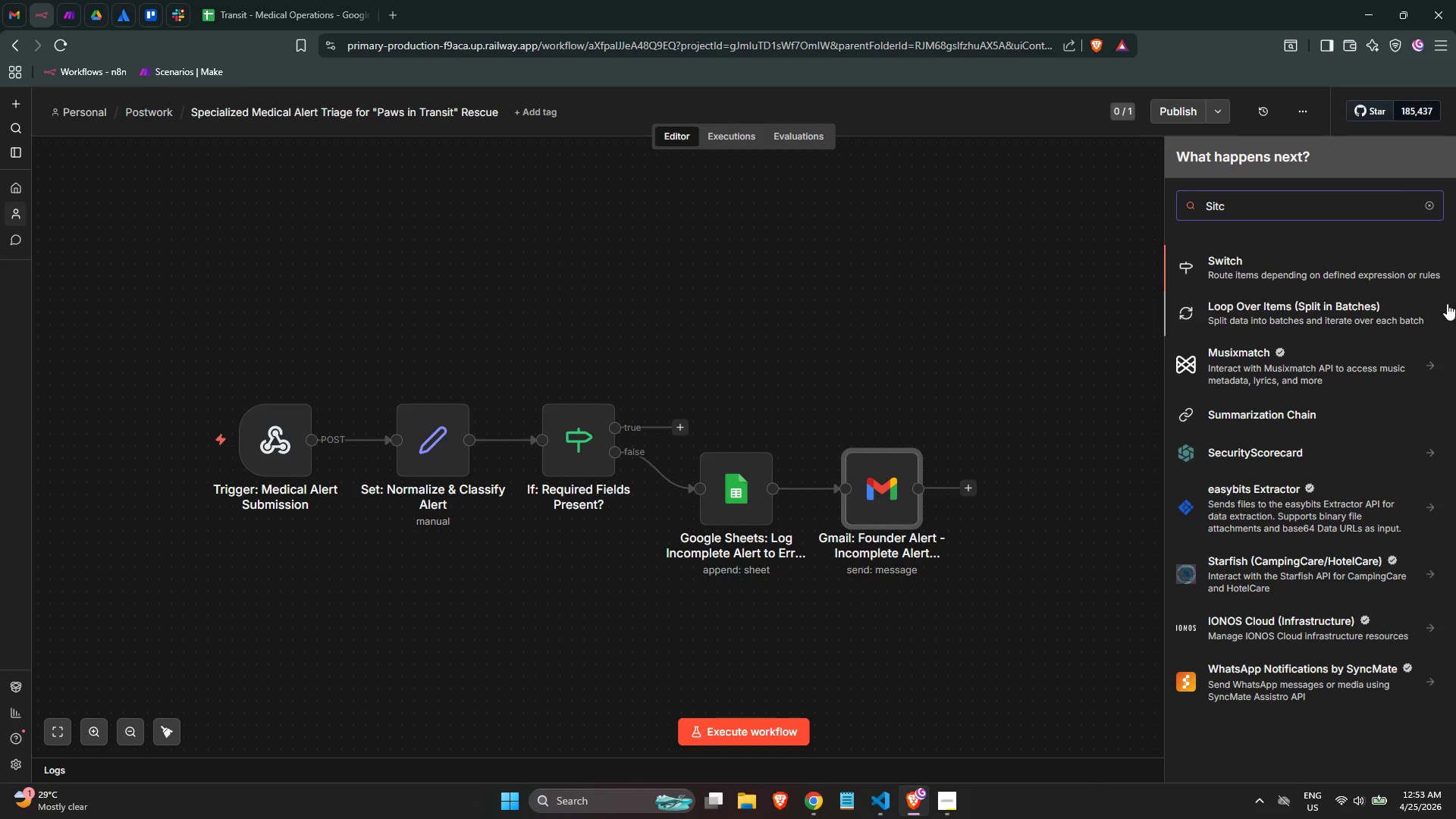 
left_click([1320, 267])
 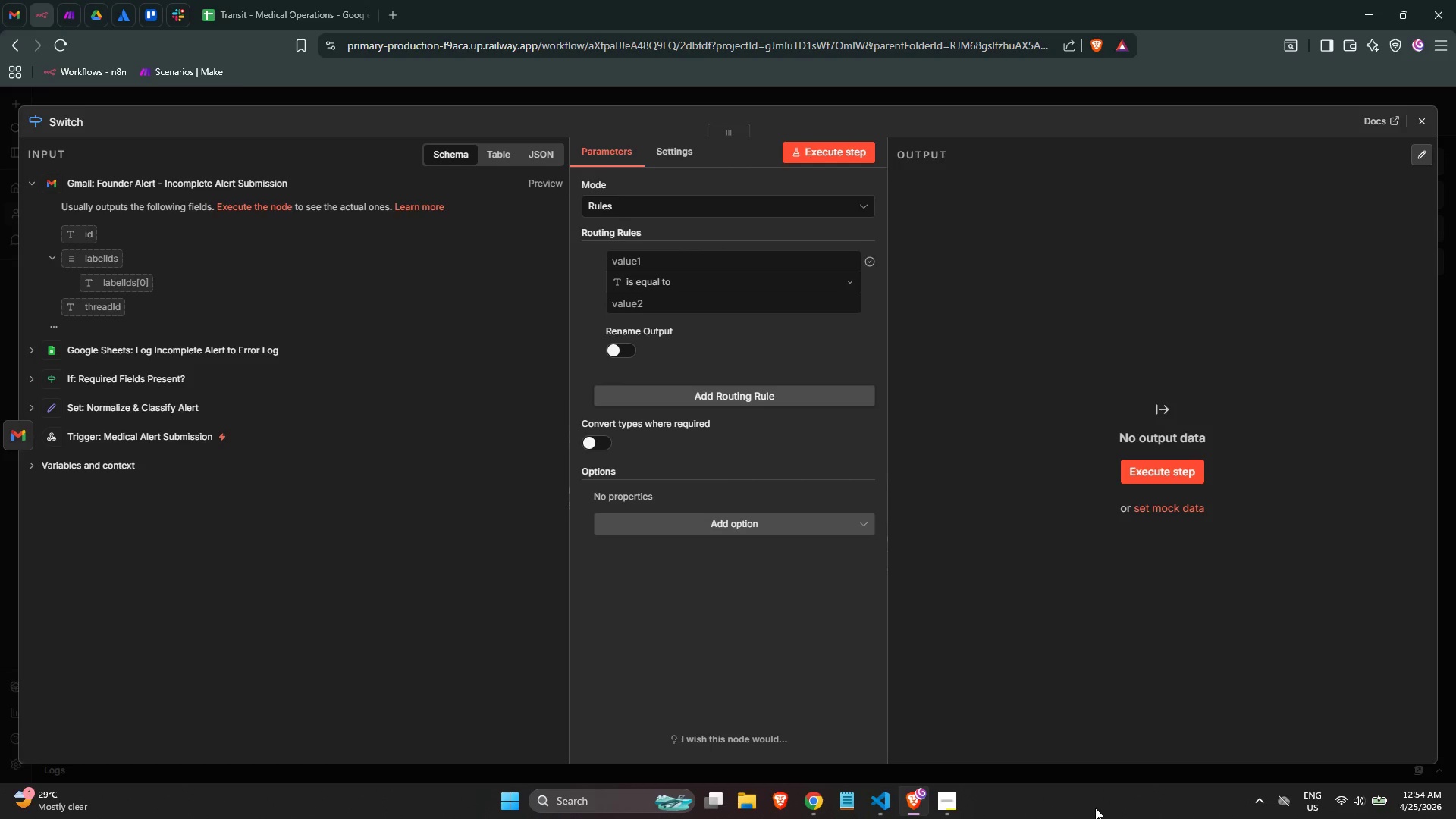 
wait(84.36)
 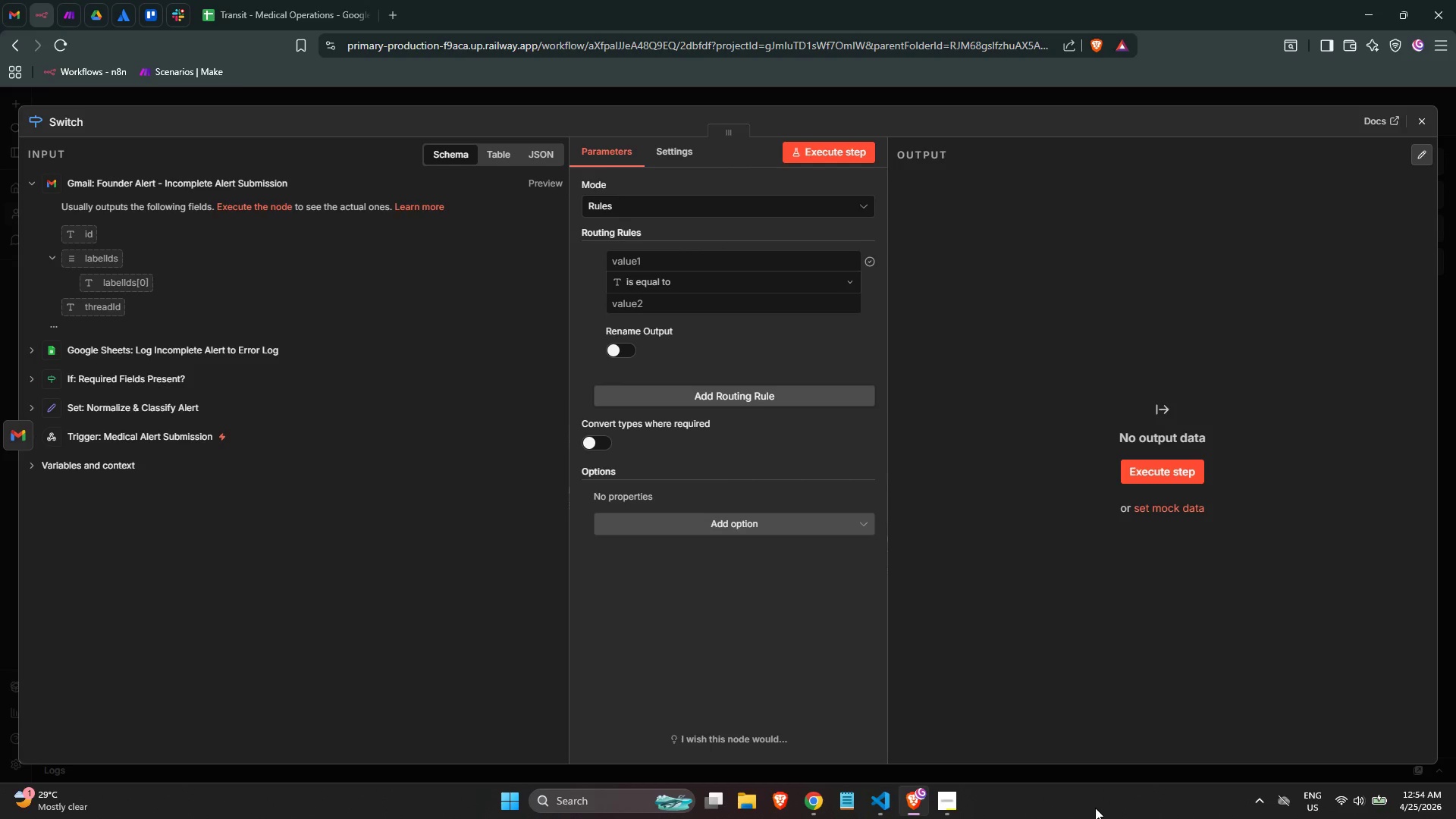 
left_click([60, 125])
 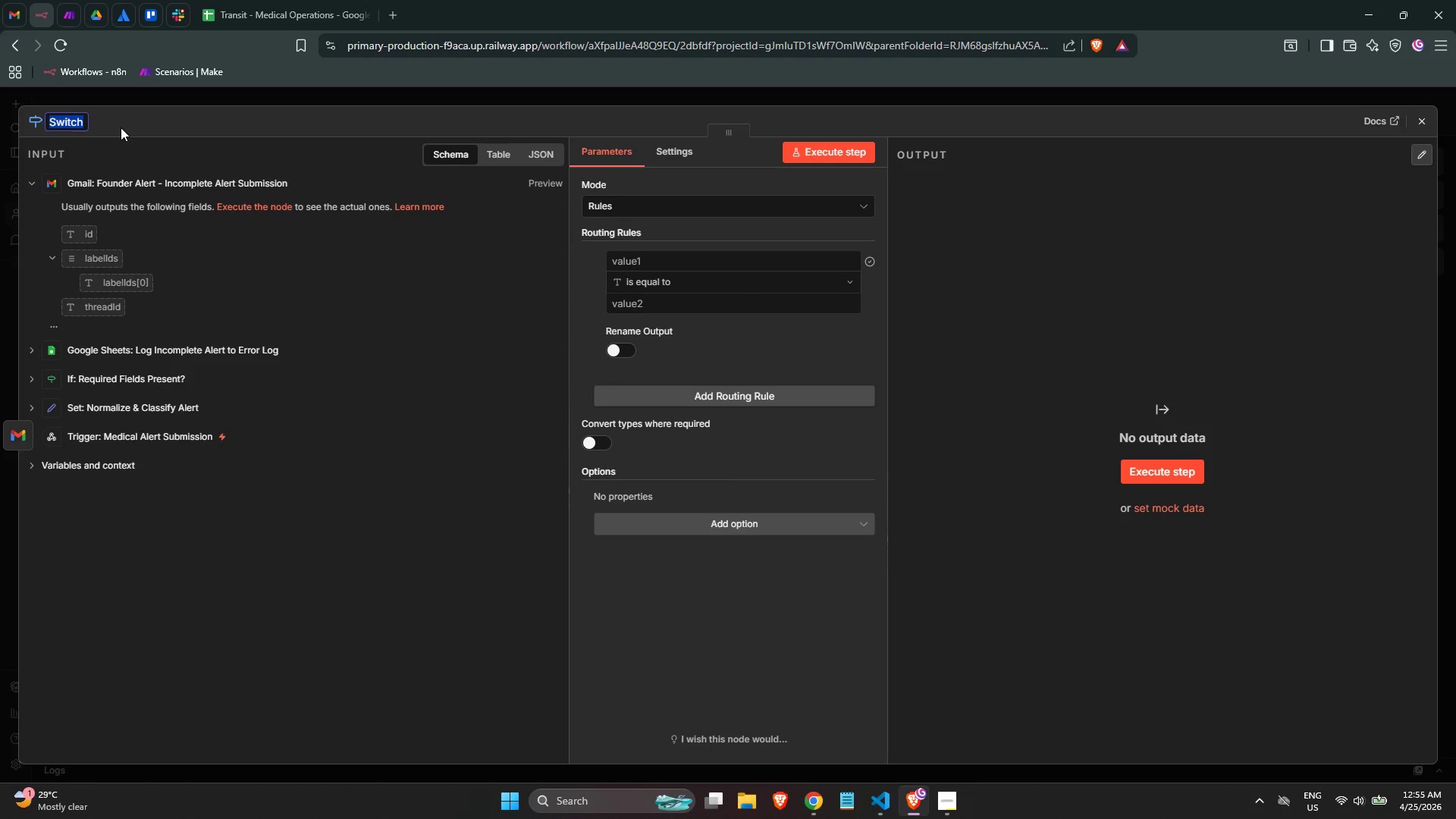 
key(ArrowRight)
 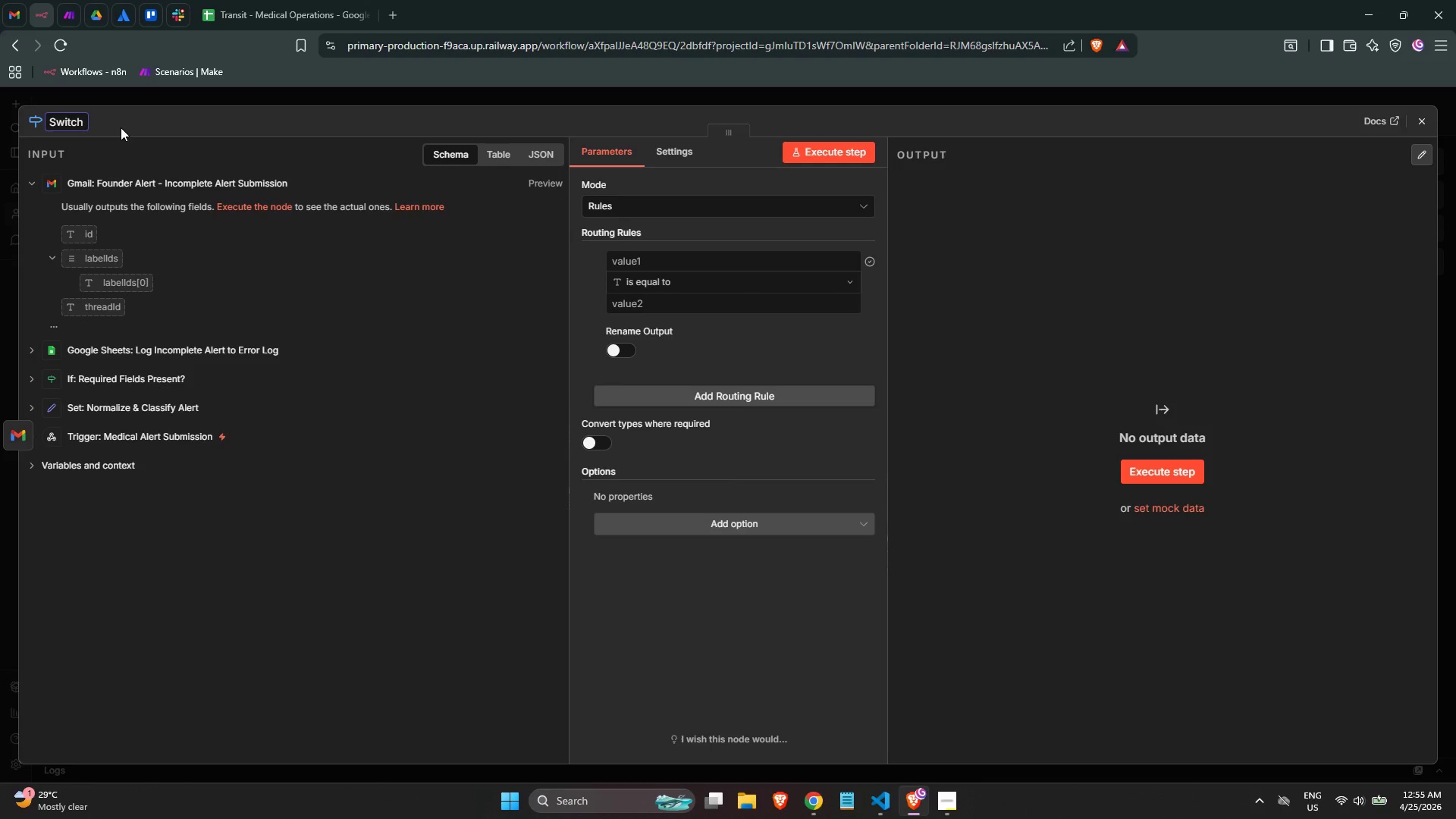 
type(: Route by Urgenct)
key(Backspace)
type(y x Species)
 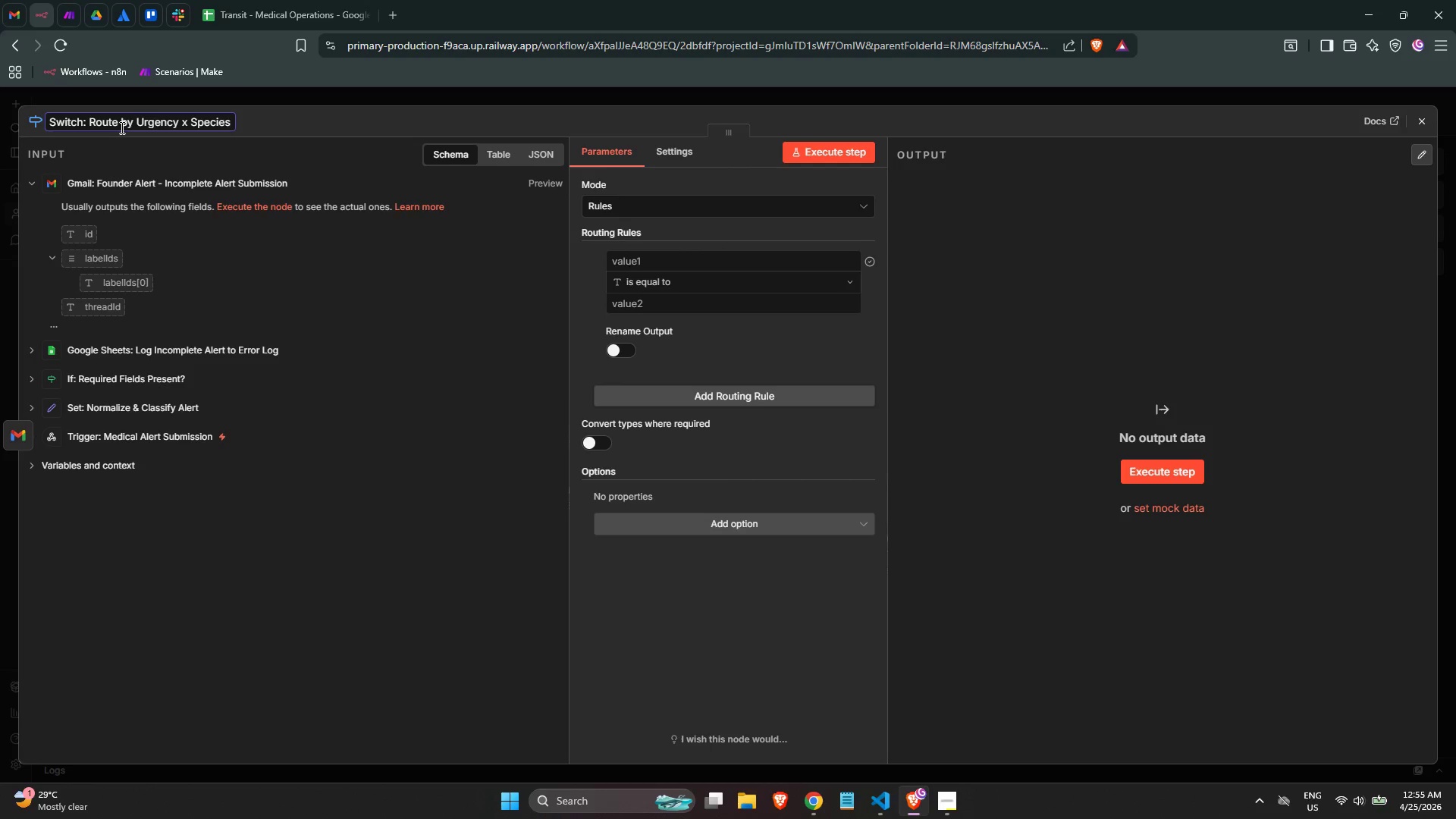 
left_click([265, 610])
 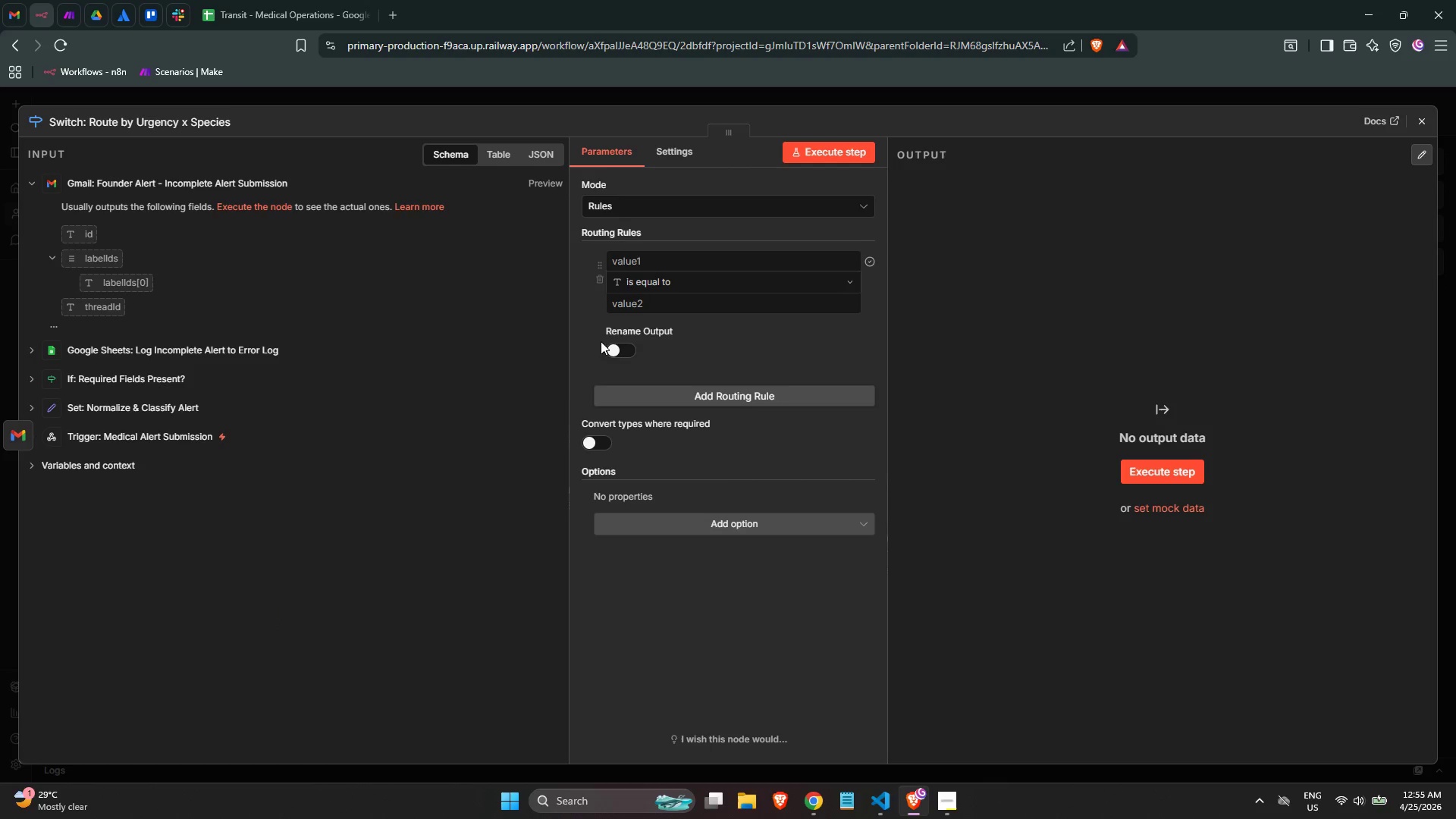 
left_click([681, 268])
 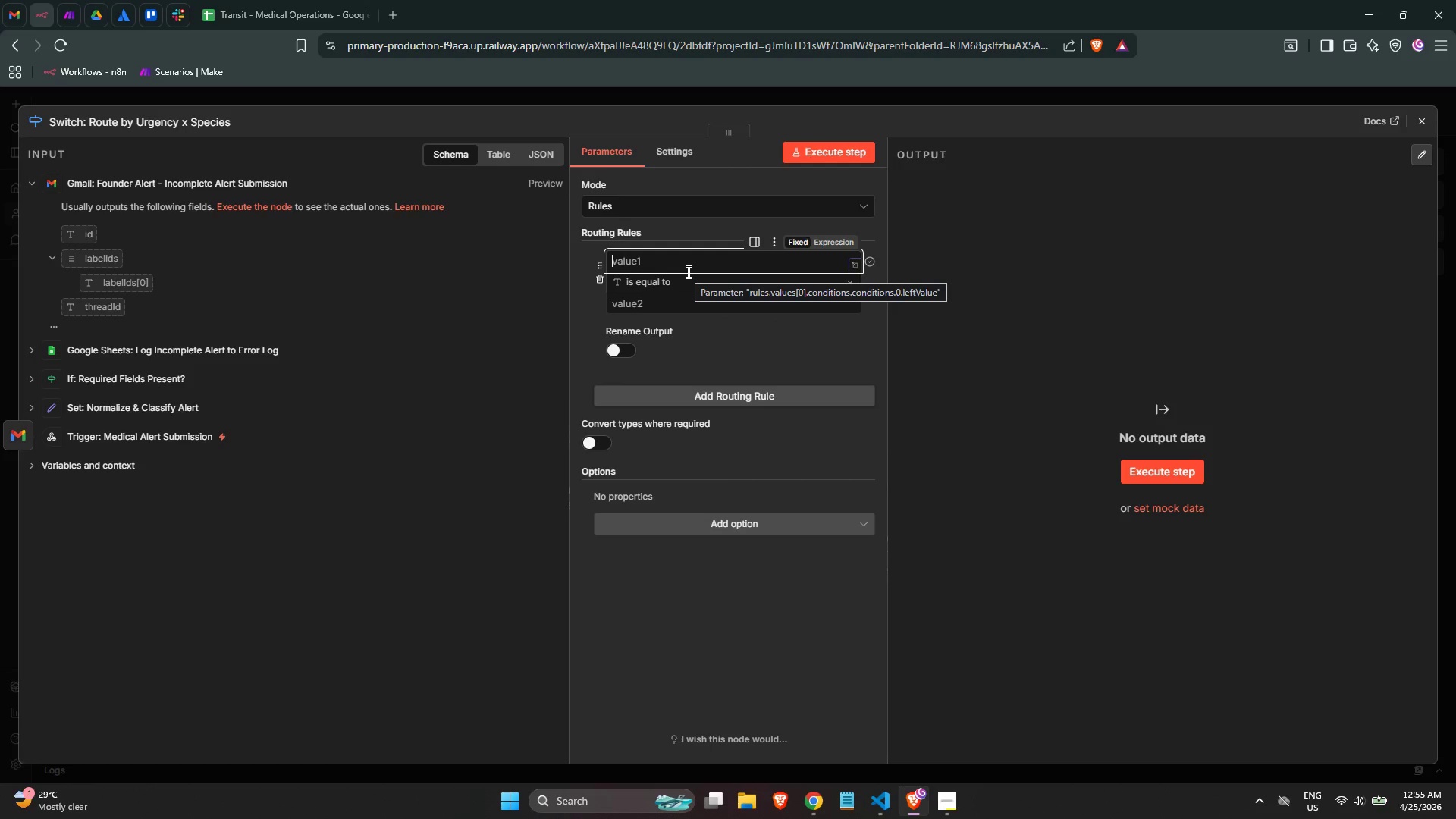 
wait(42.69)
 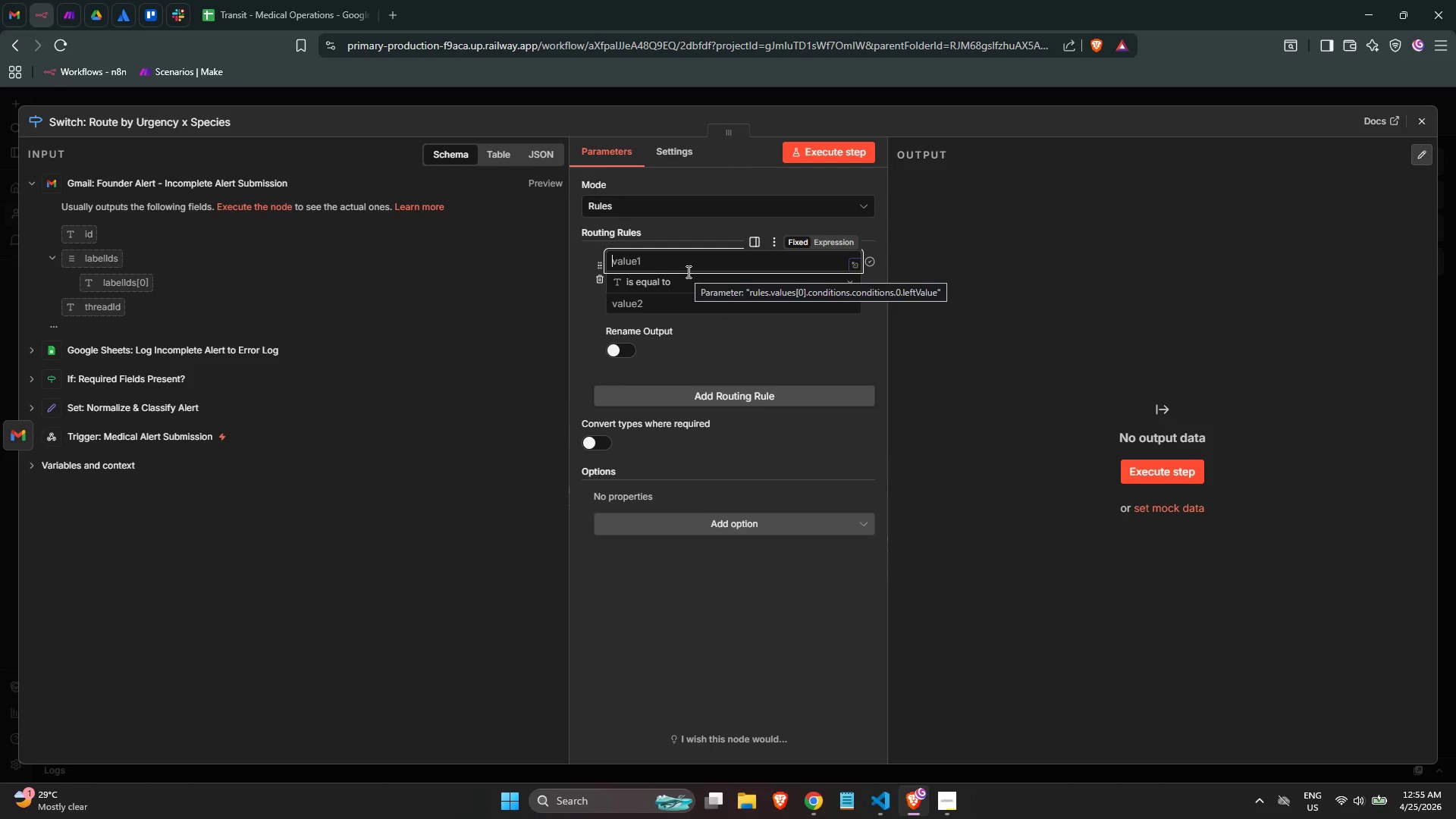 
key(Equal)
 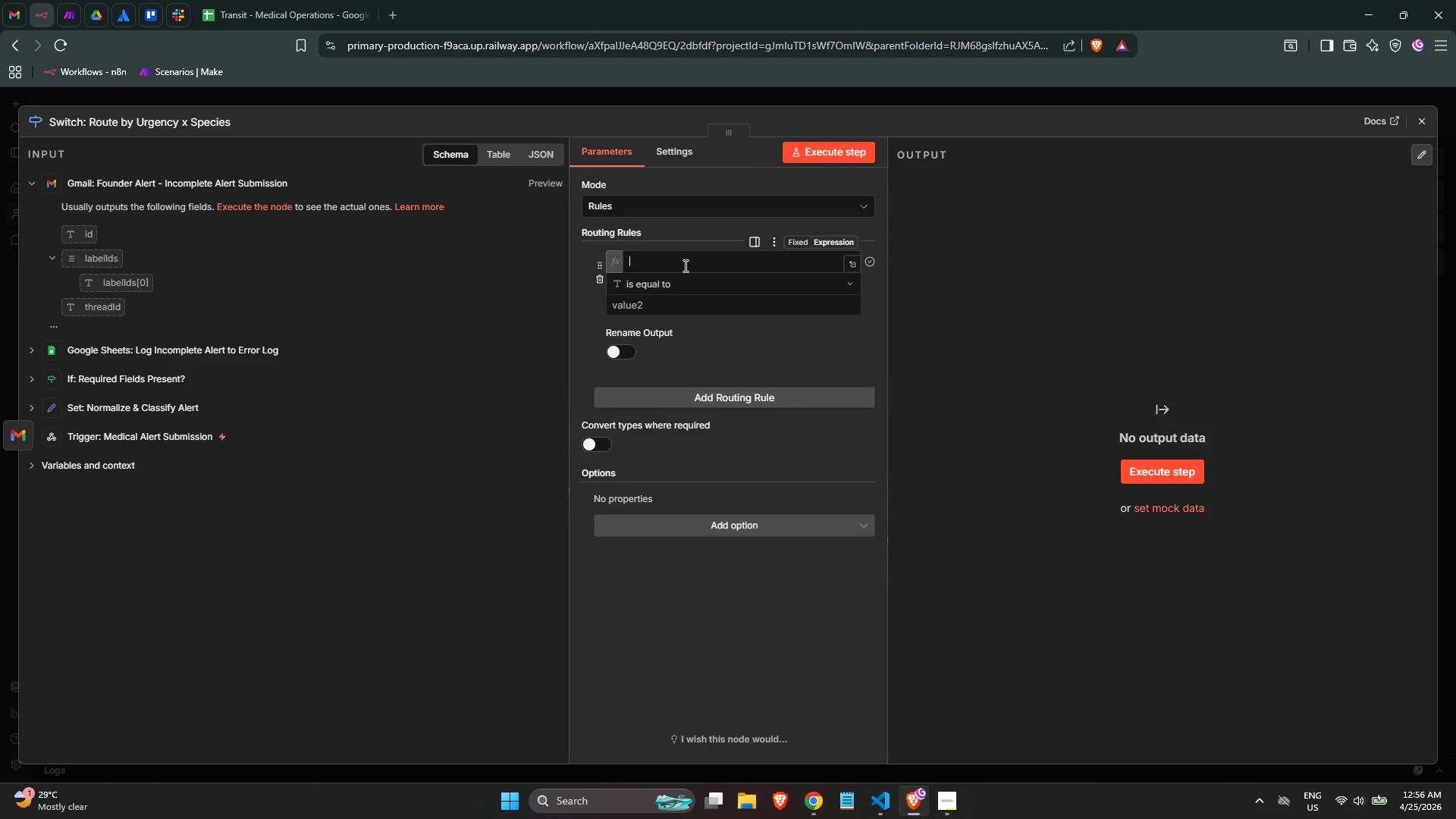 
key(Shift+BracketLeft)
 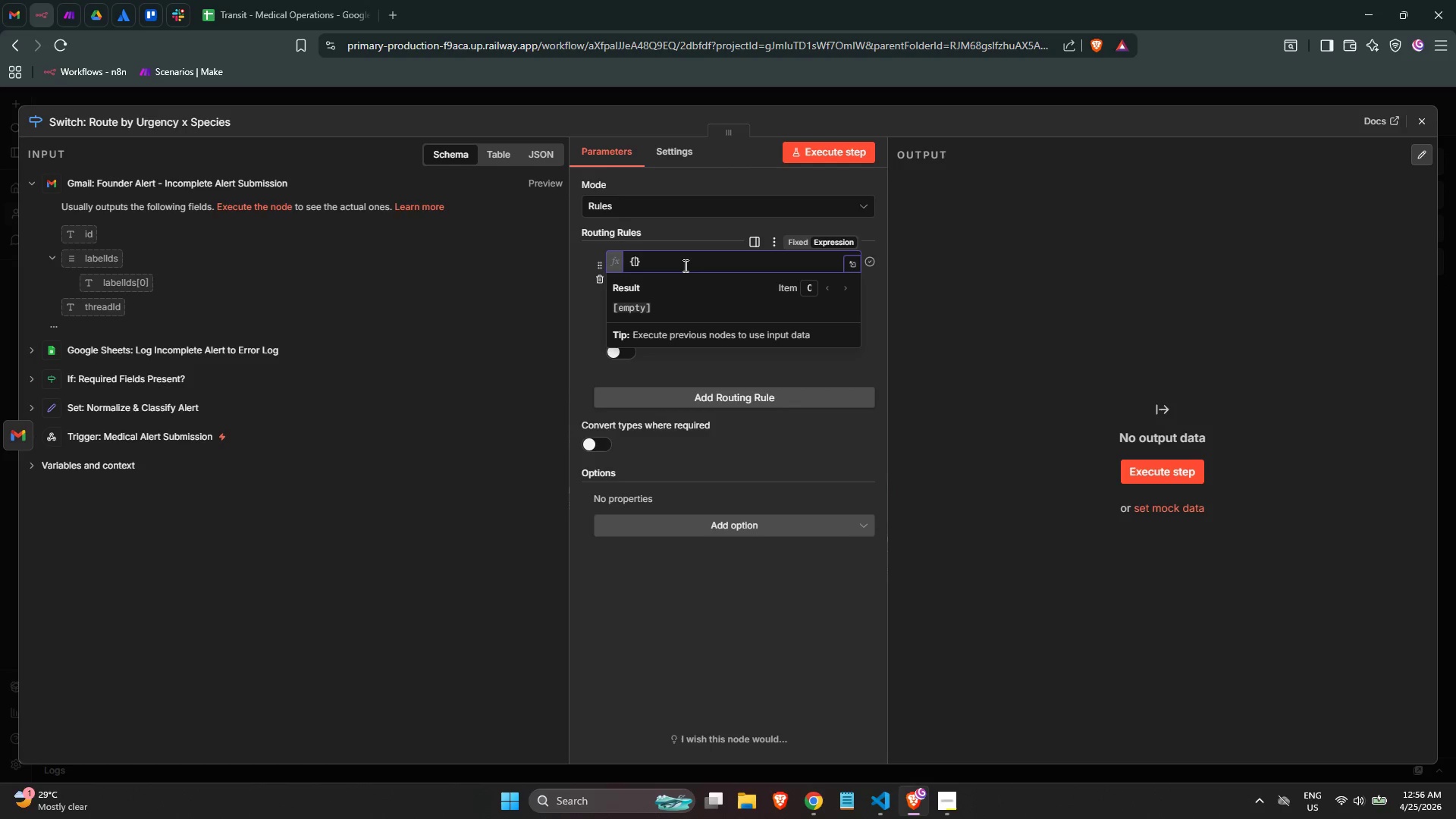 
key(Shift+BracketLeft)
 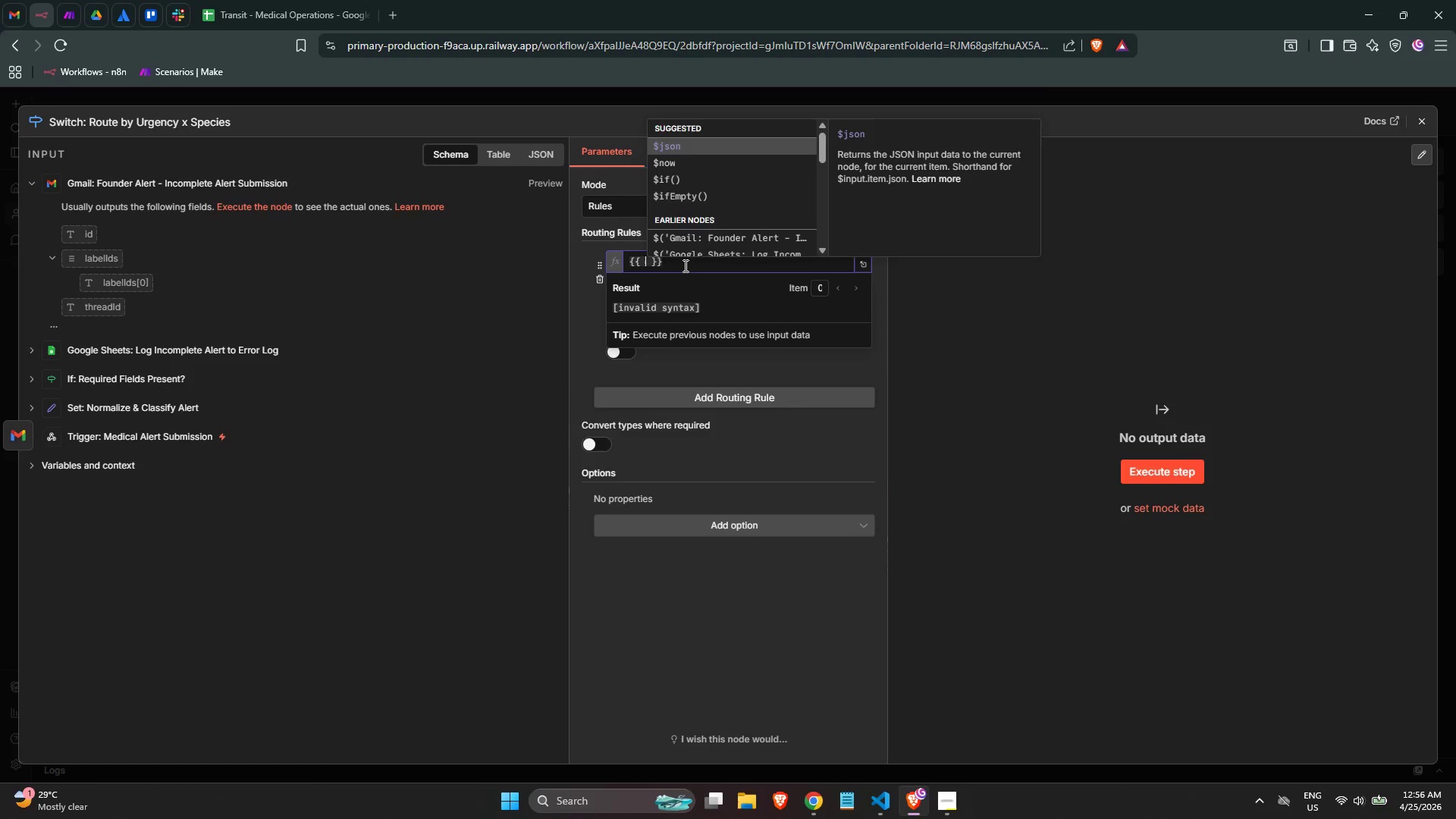 
key(Enter)
 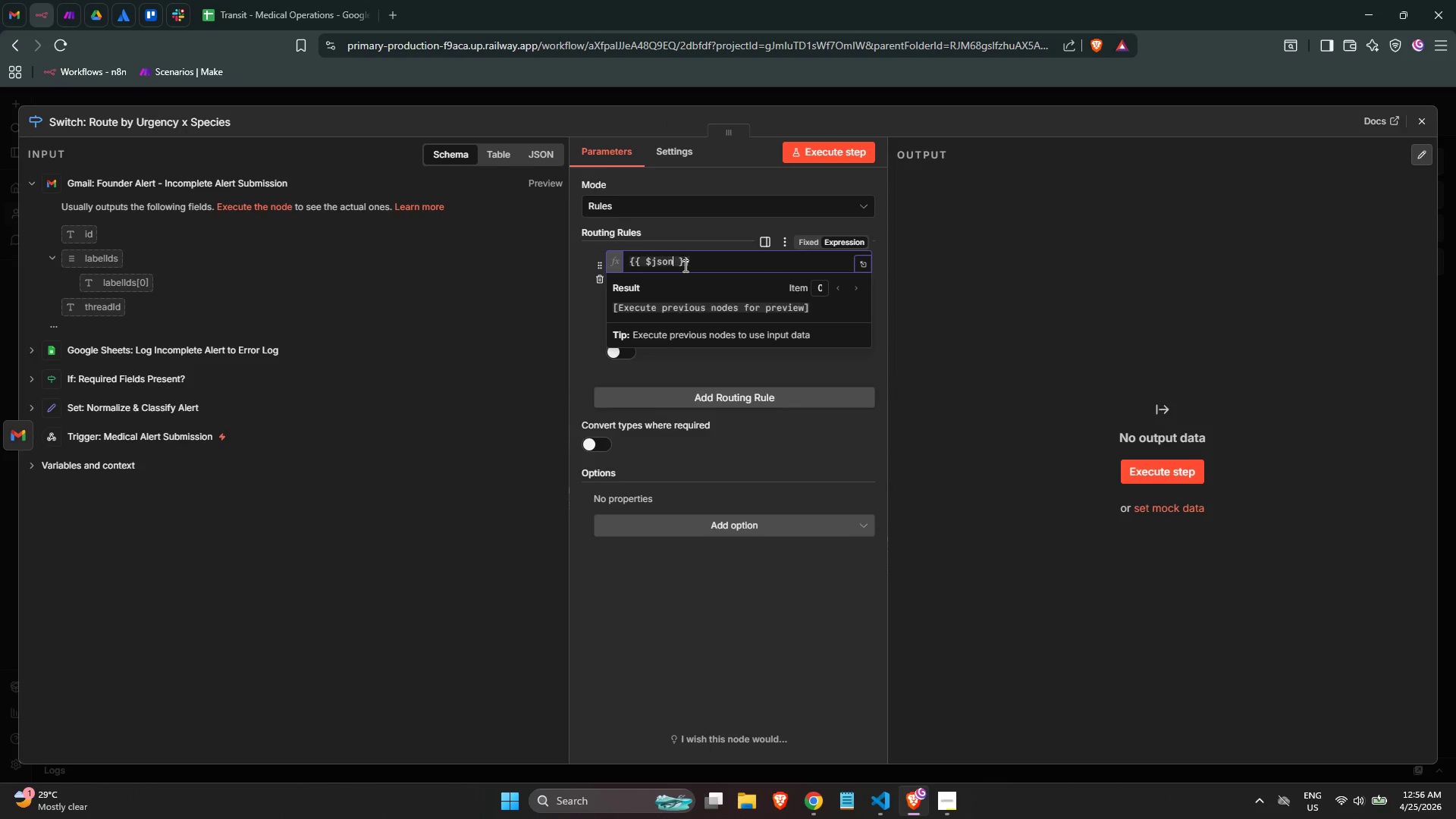 
type(.critical)
key(Backspace)
key(Backspace)
key(Backspace)
key(Backspace)
key(Backspace)
key(Backspace)
key(Backspace)
key(Backspace)
type(routn)
key(Backspace)
type(ing_key)
 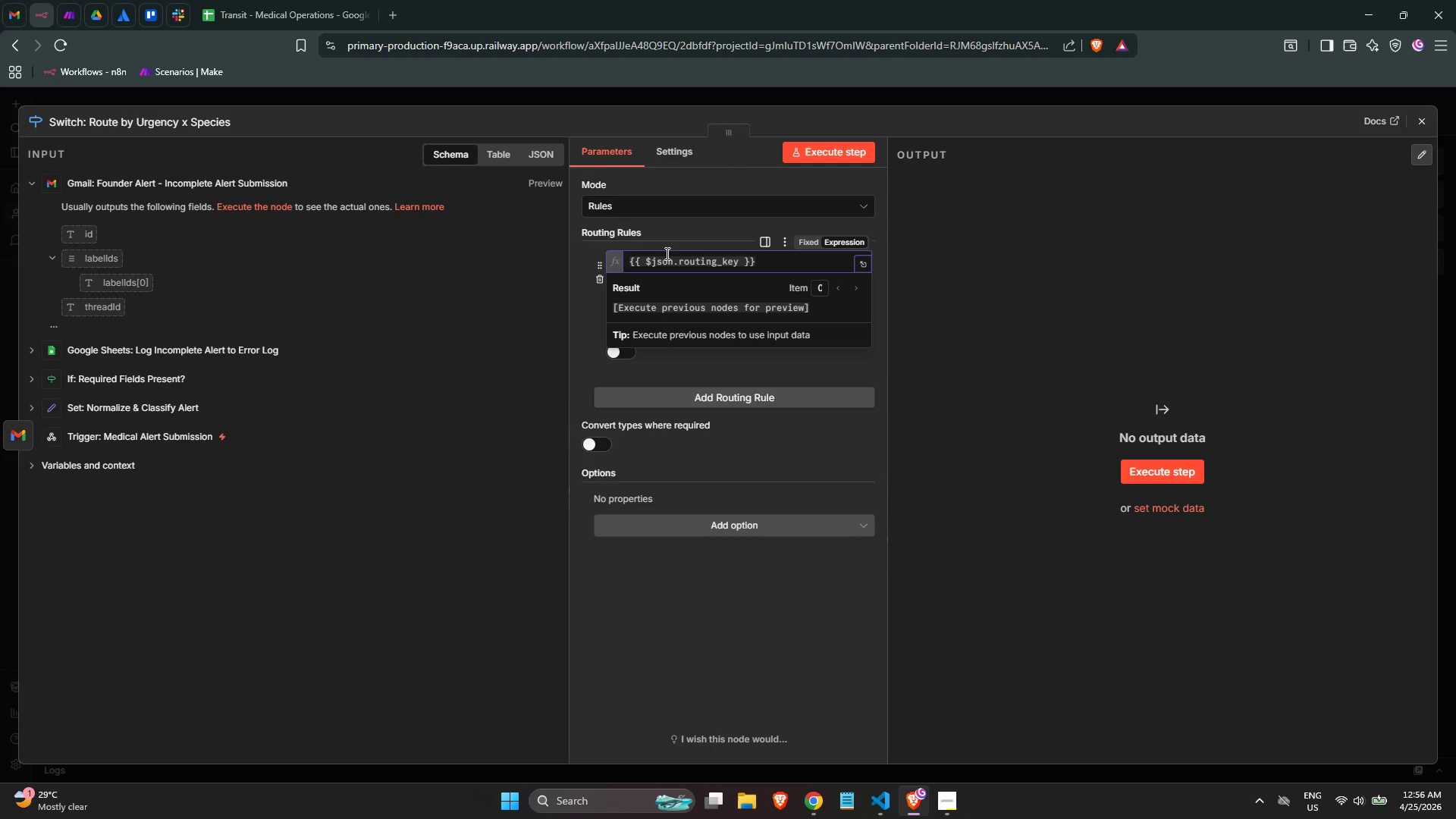 
wait(5.69)
 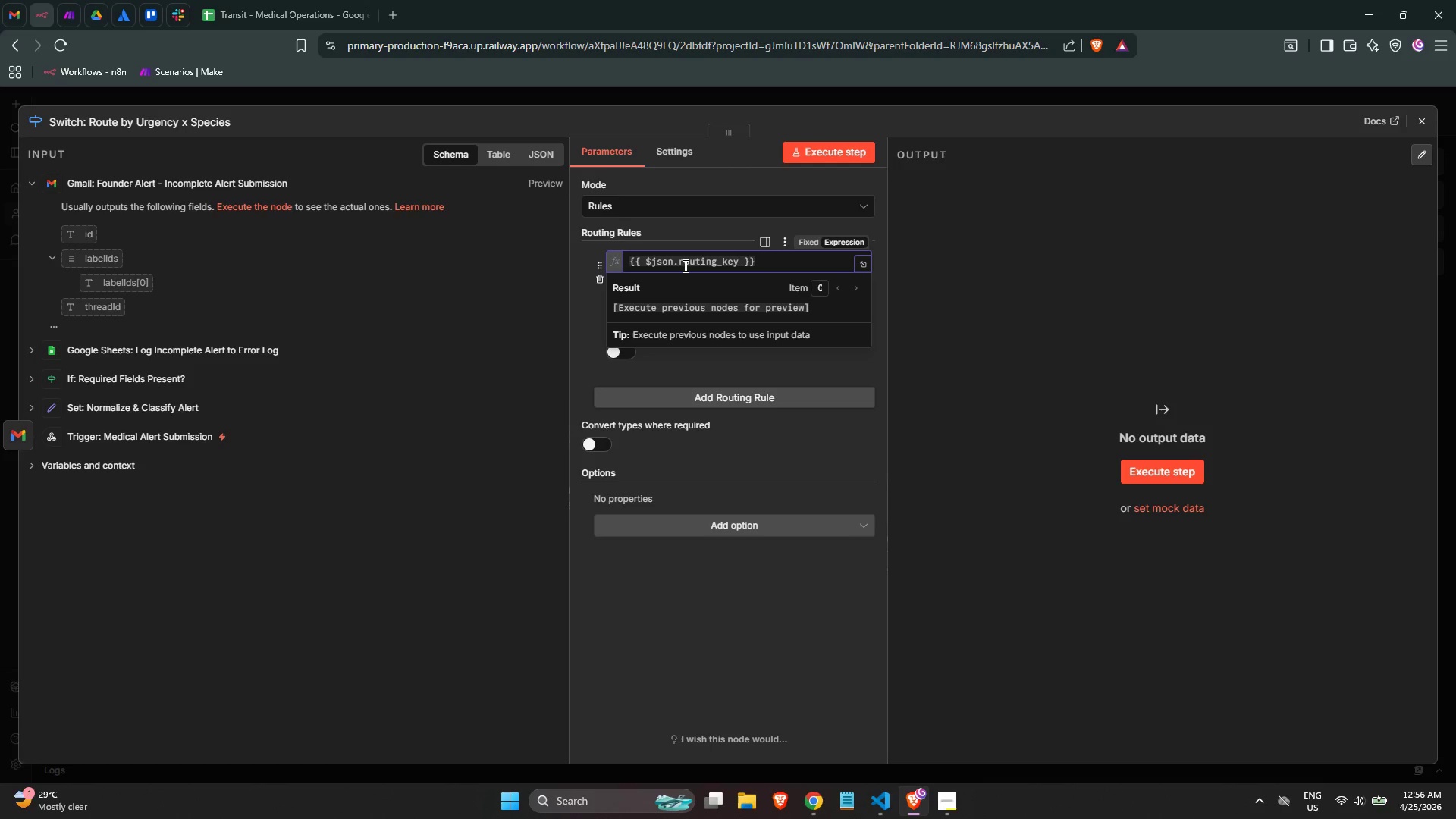 
left_click([662, 307])
 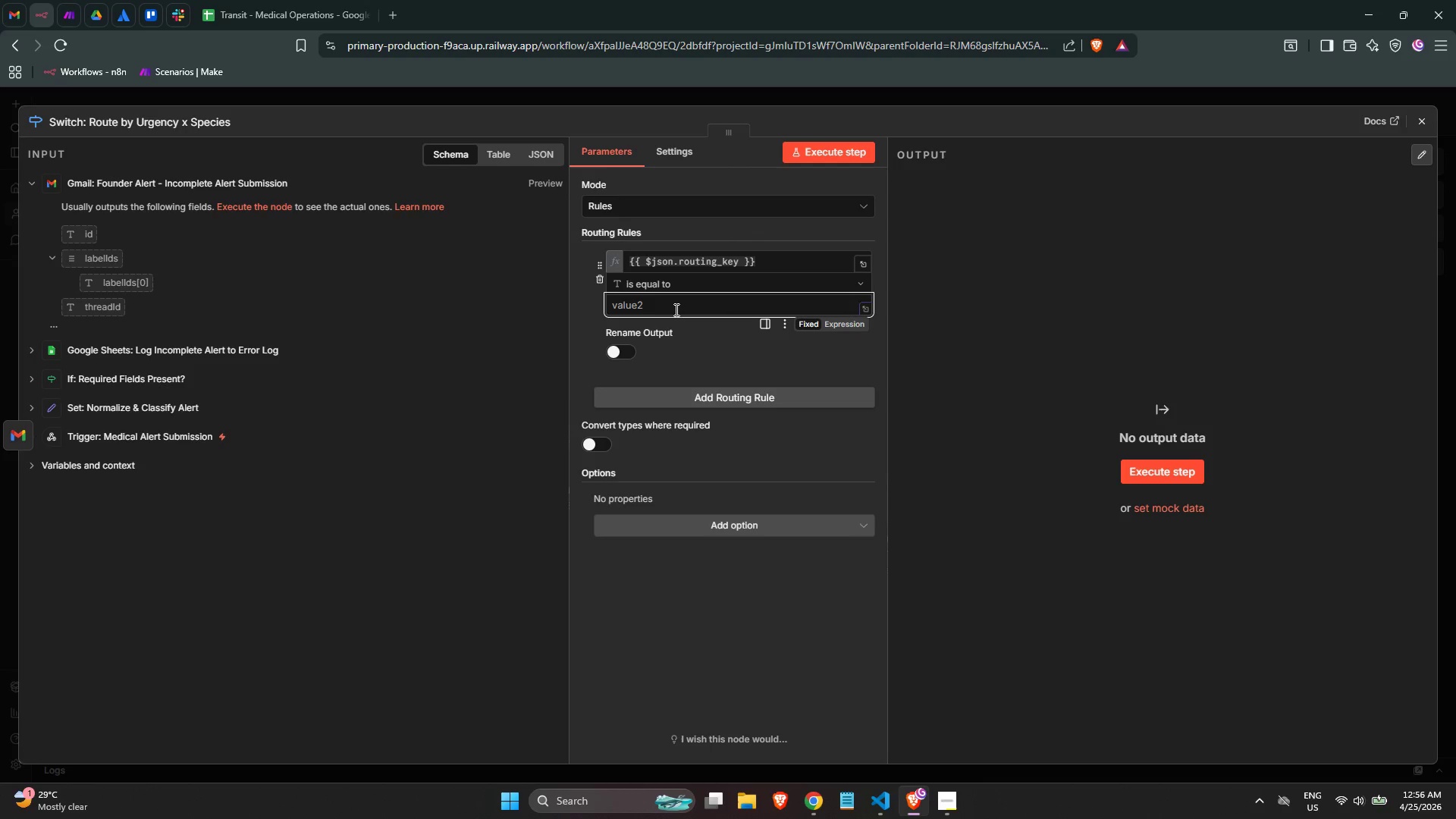 
type(cu)
key(Backspace)
type(ritical-standard)
 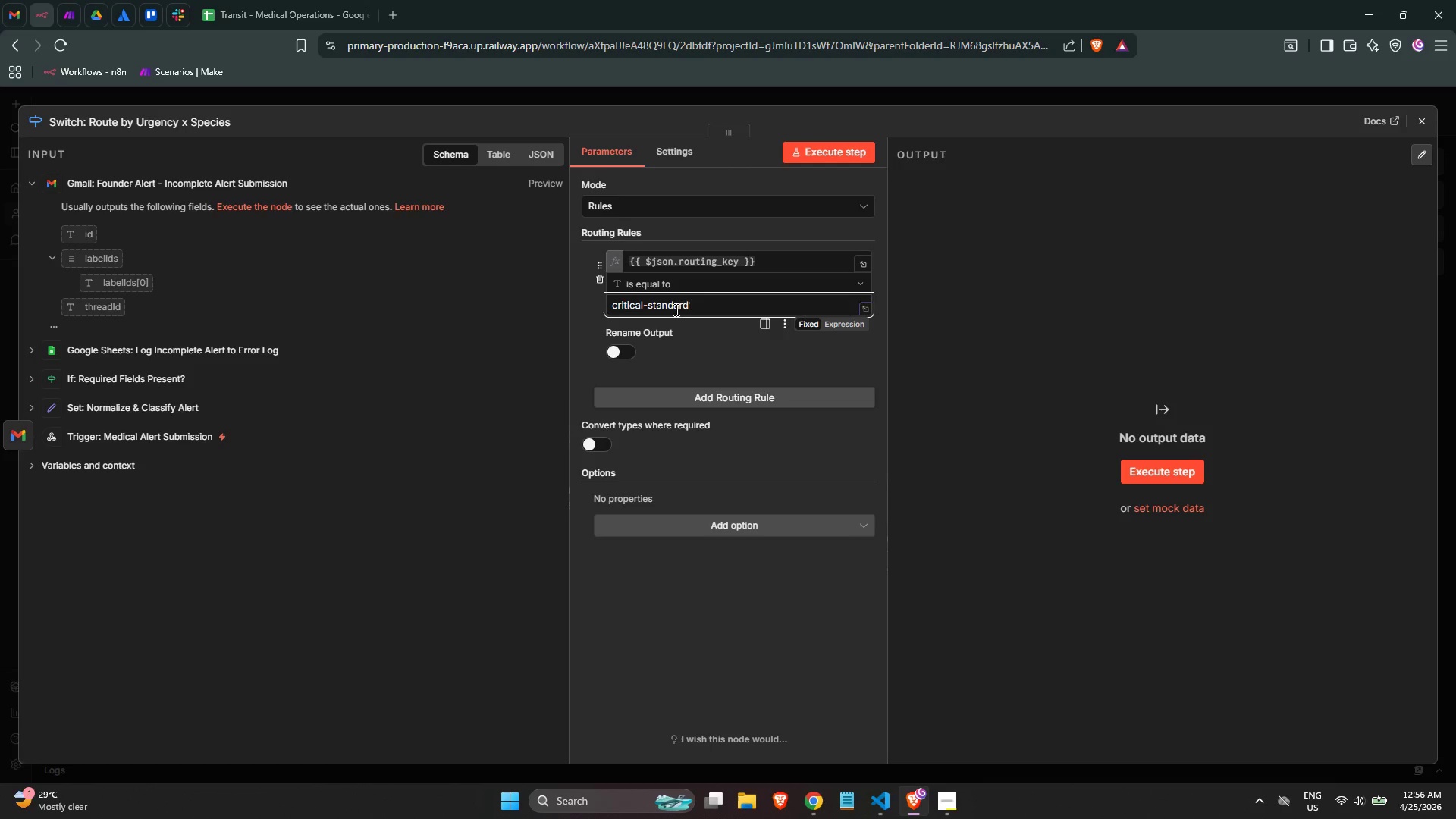 
key(Control+ControlLeft)
 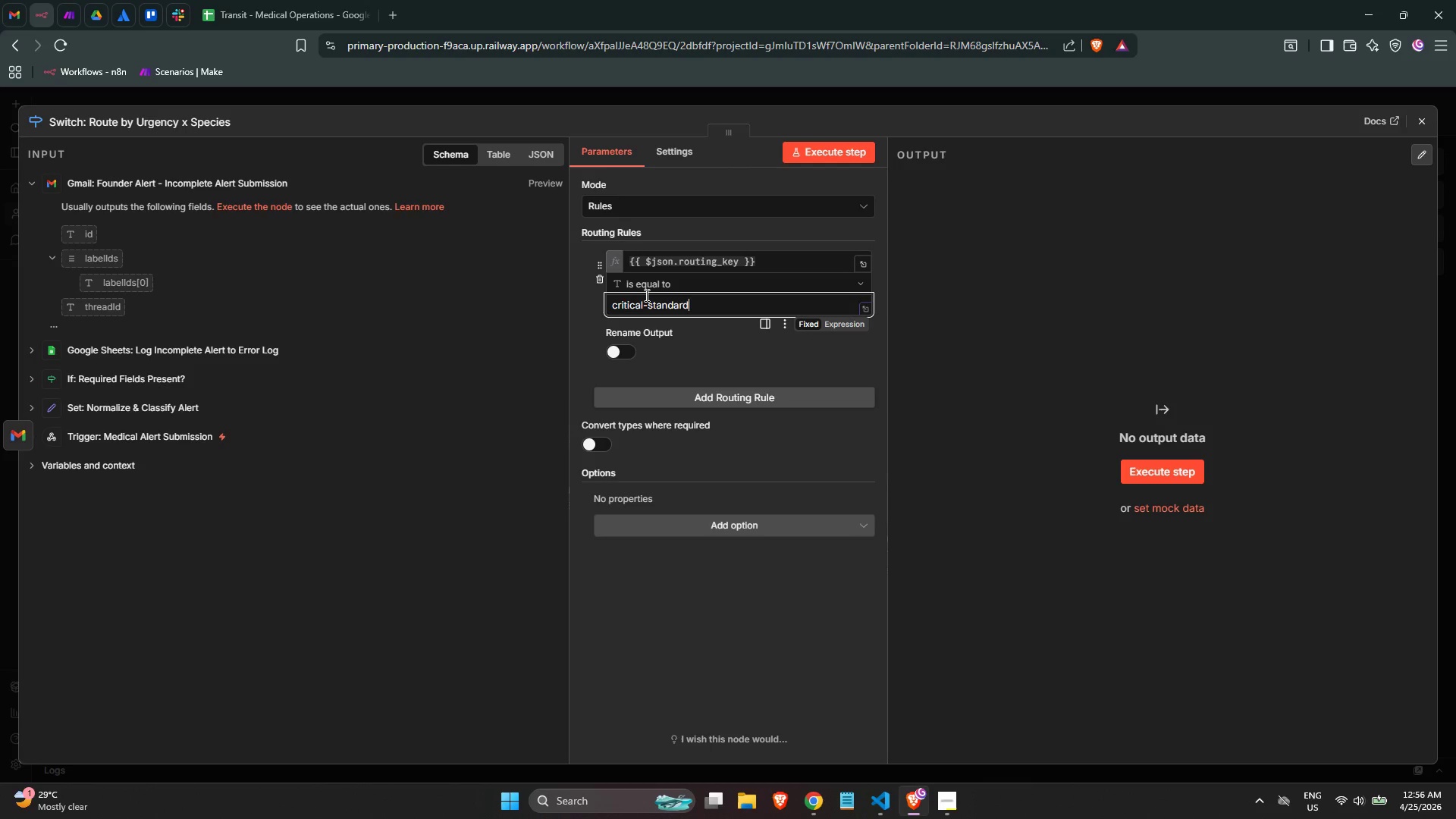 
key(Control+ArrowLeft)
 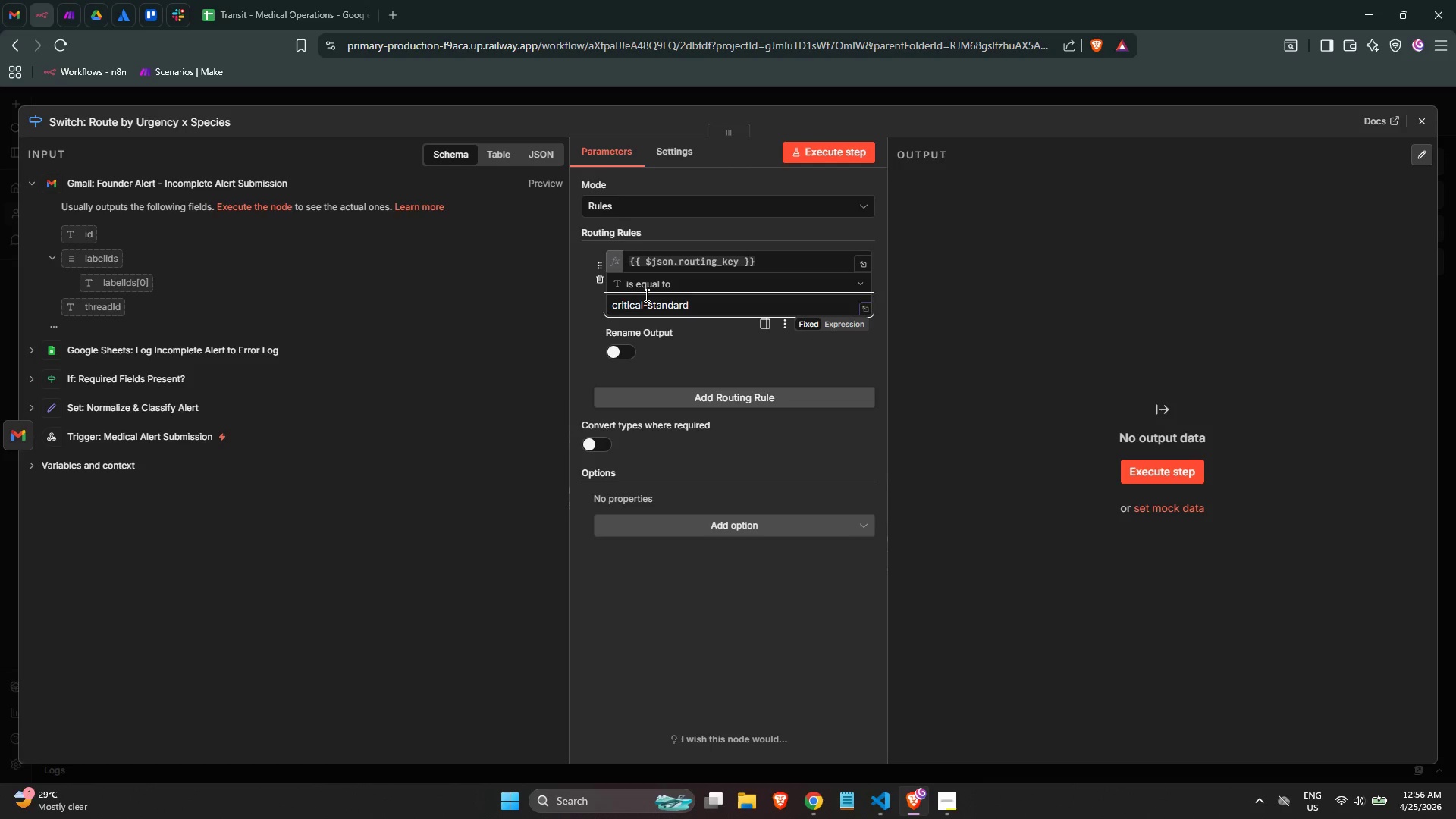 
key(Backspace)
 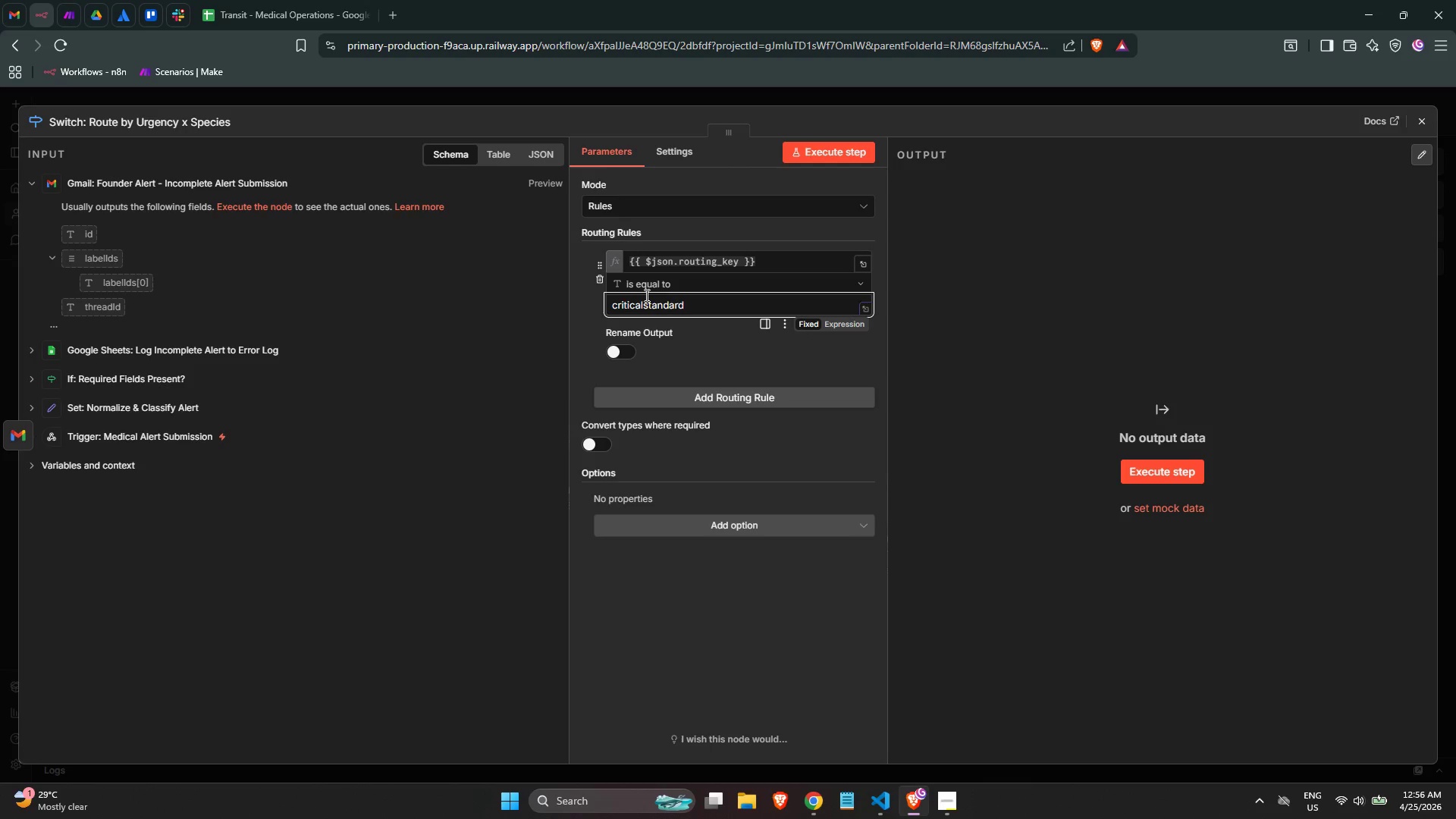 
key(Shift+Minus)
 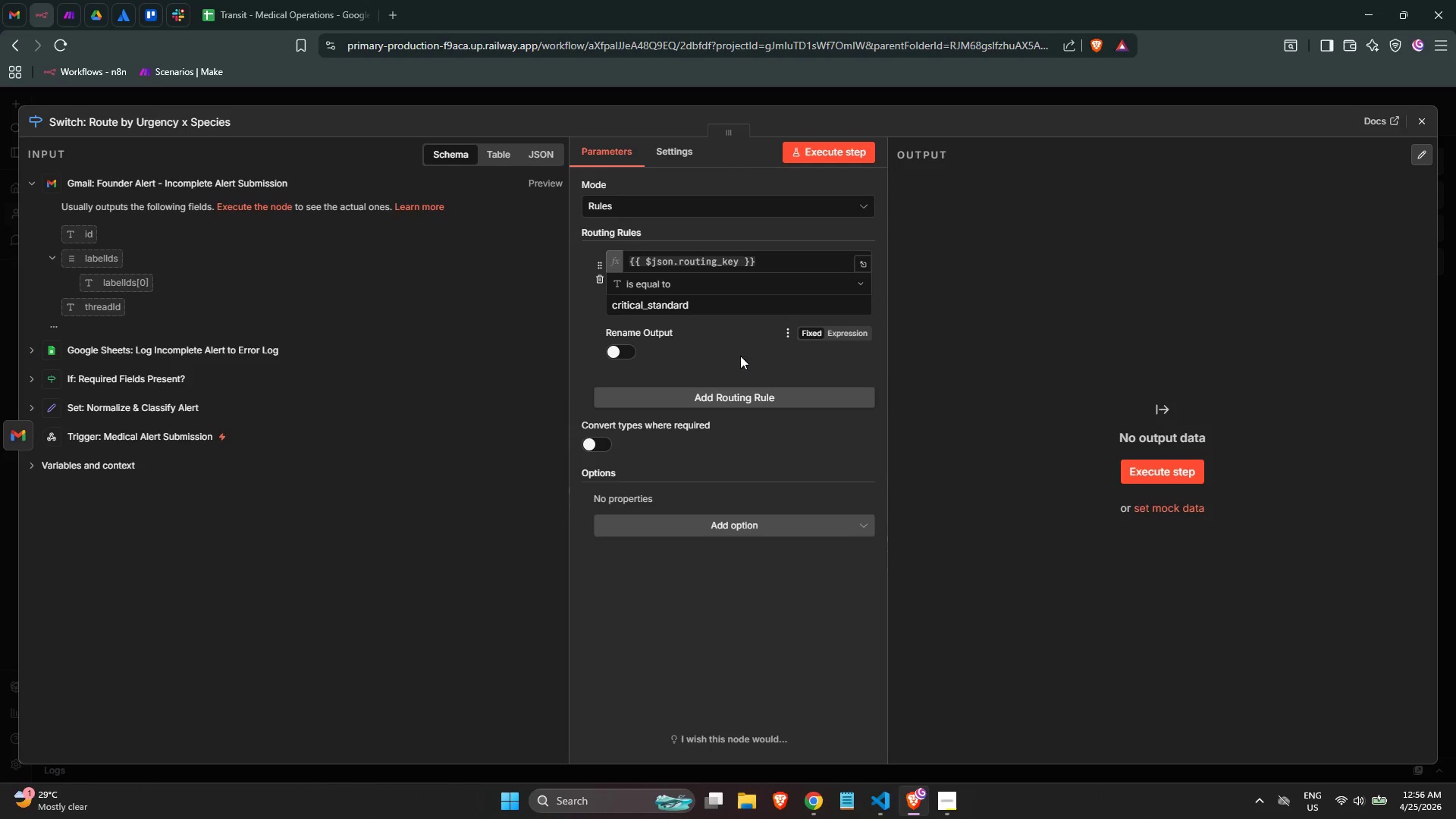 
left_click([625, 350])
 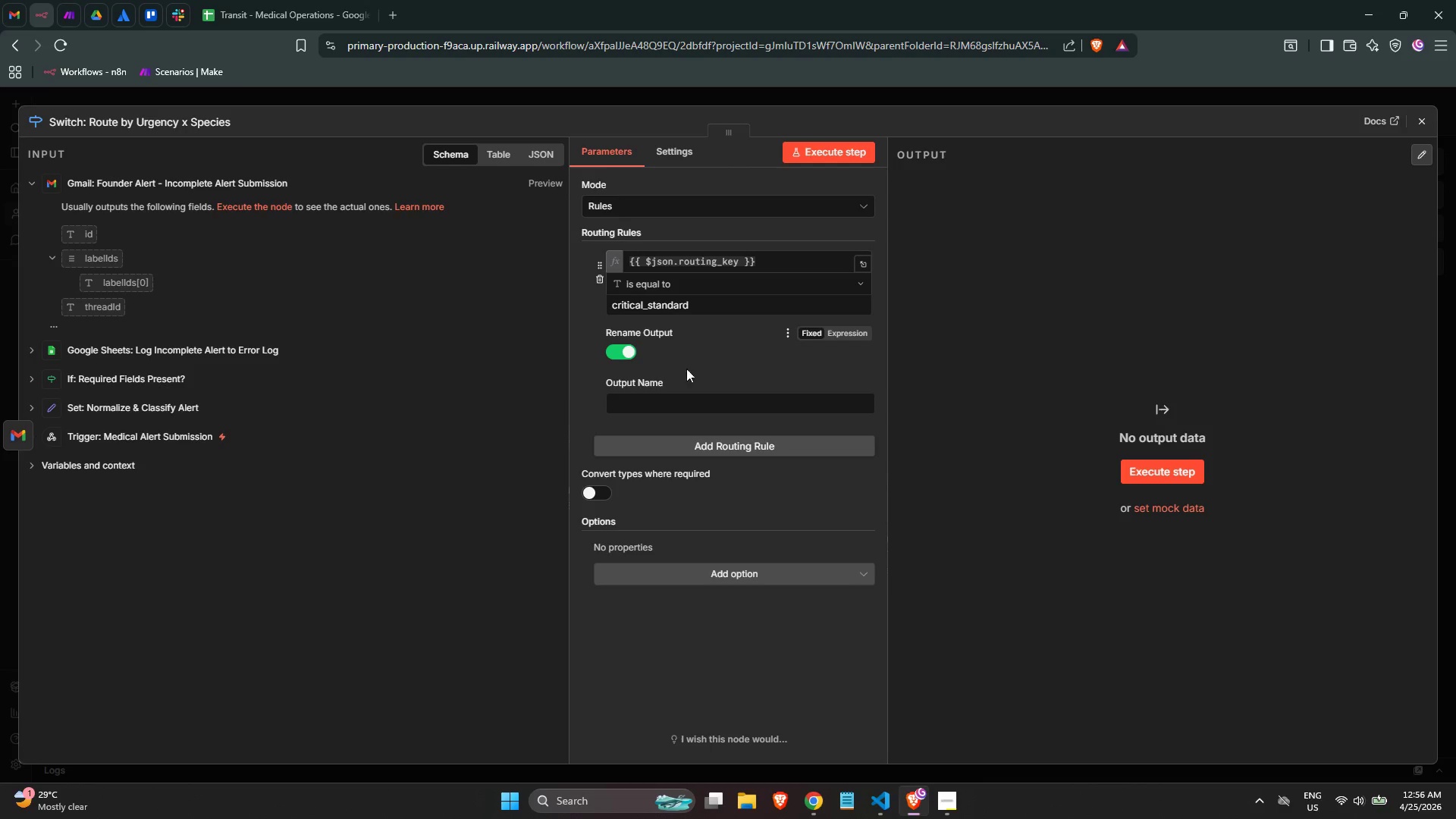 
left_click([686, 361])
 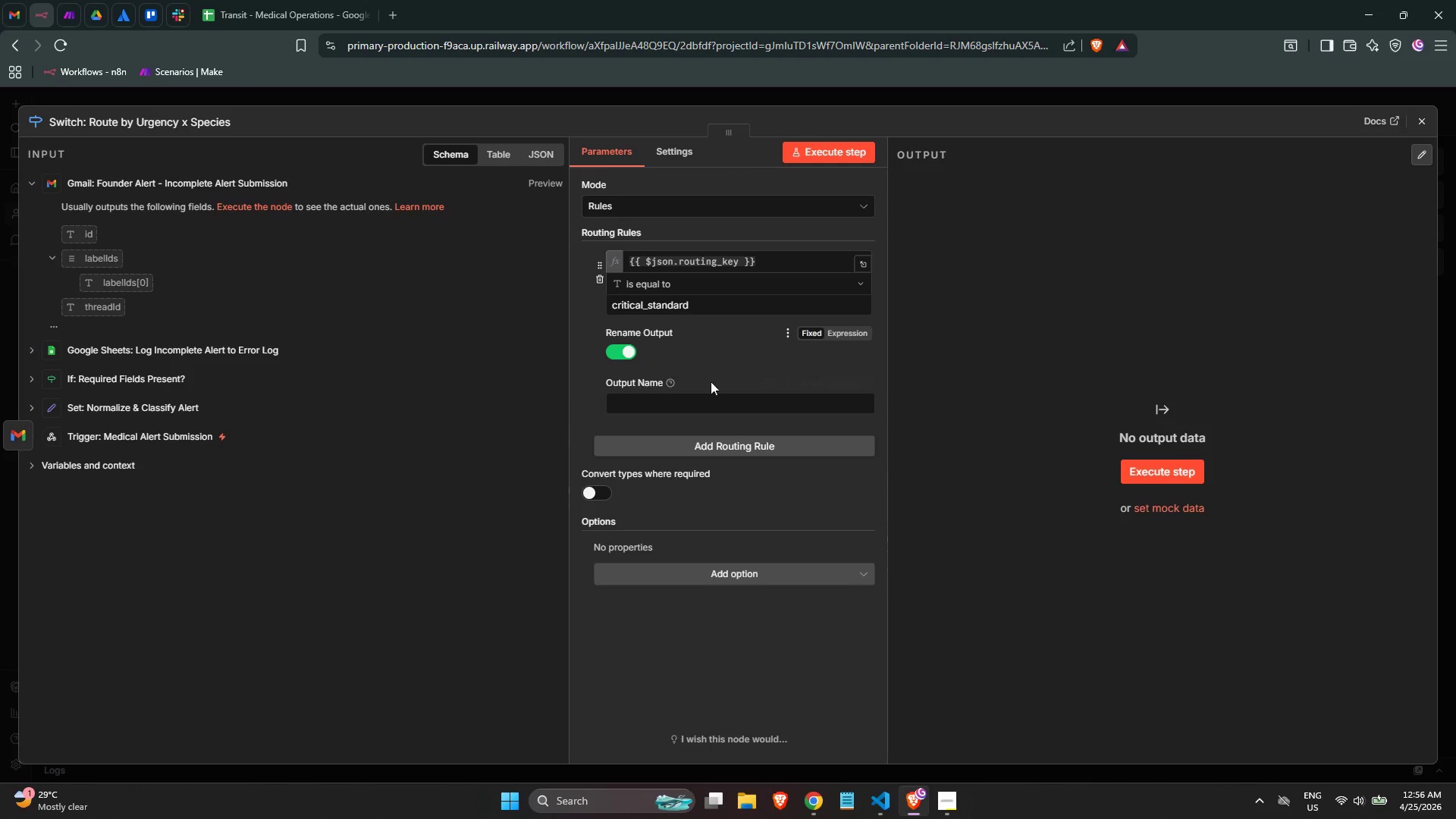 
left_click([702, 404])
 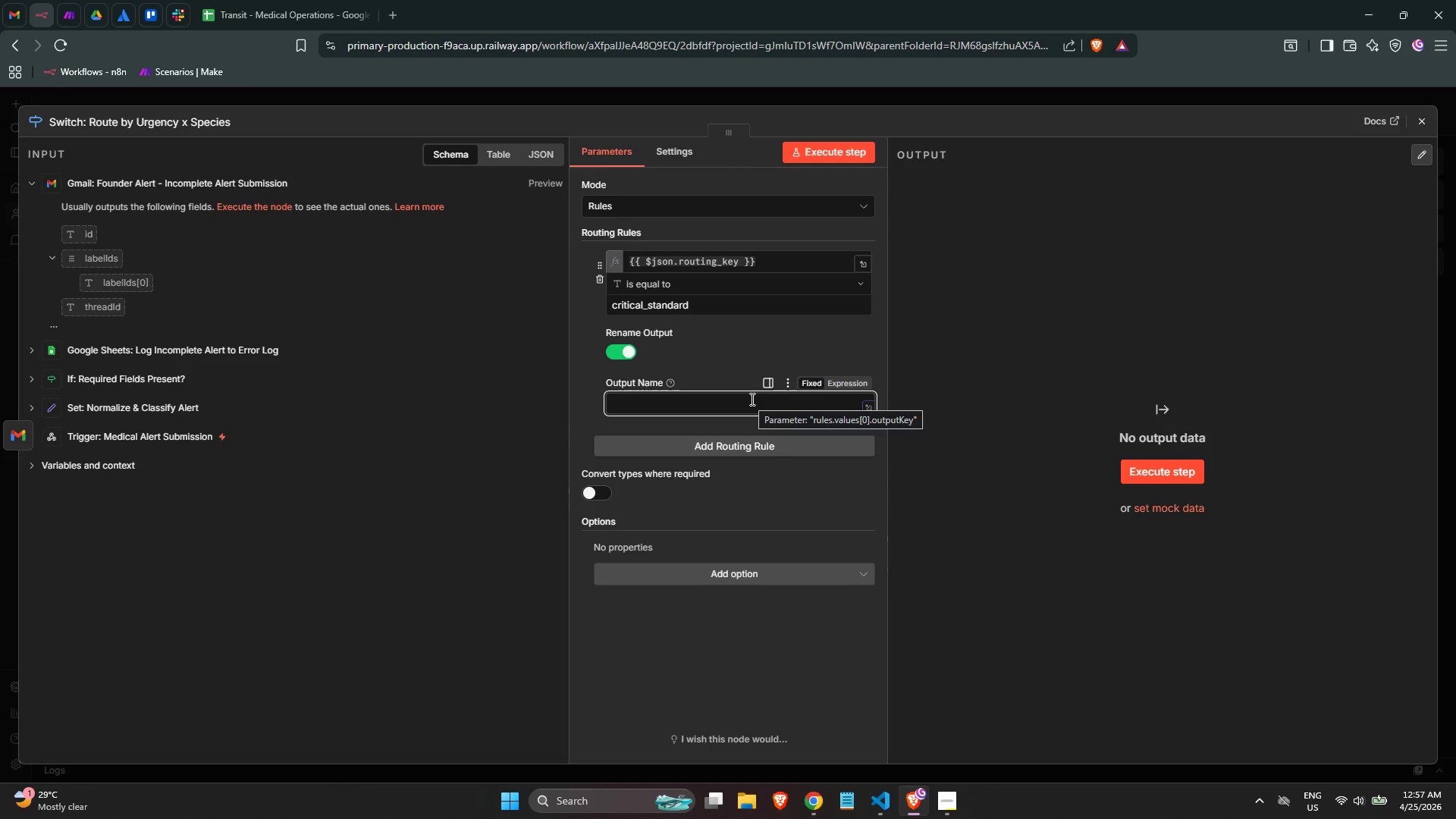 
wait(31.2)
 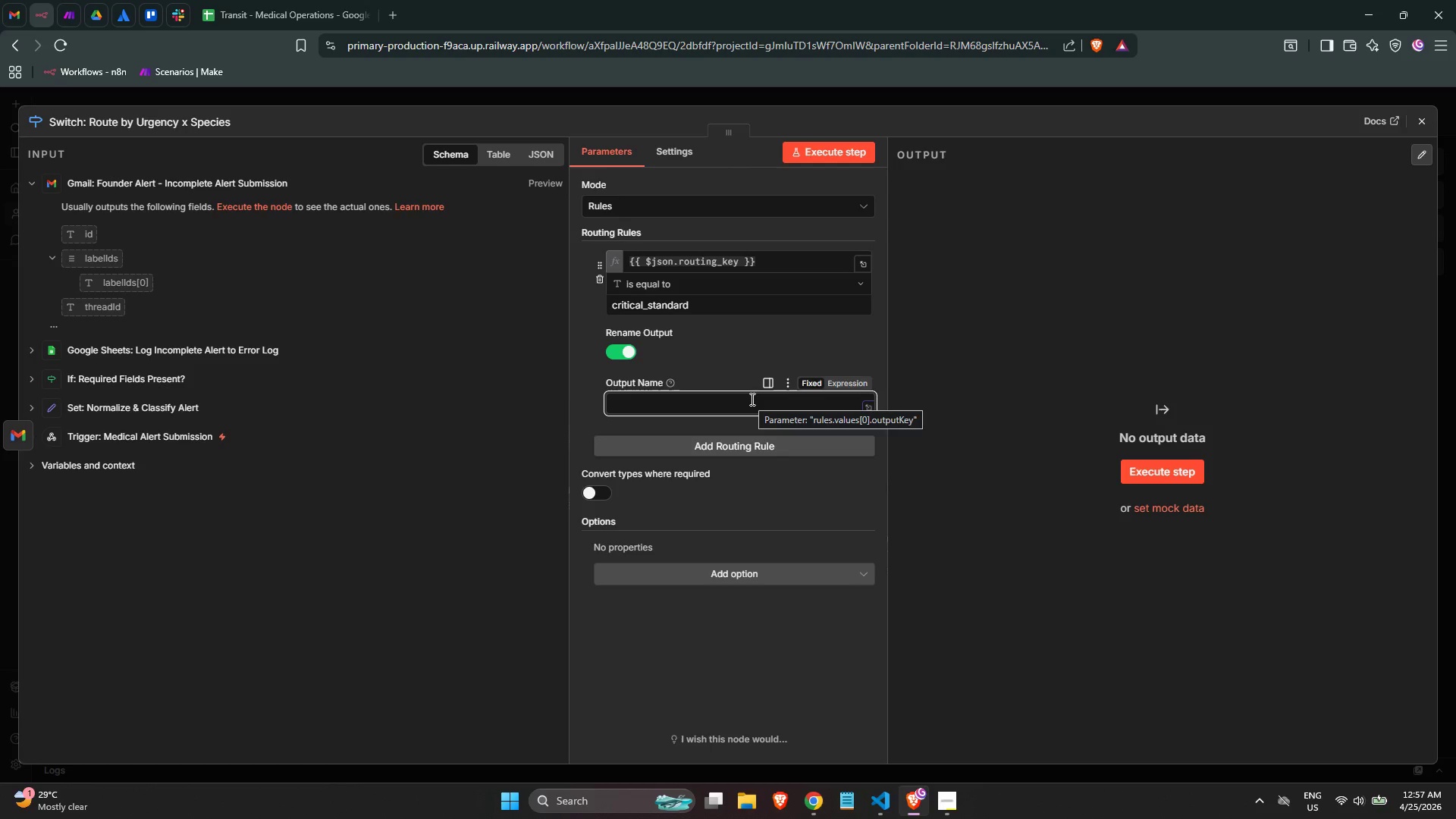 
type(critical_standard)
 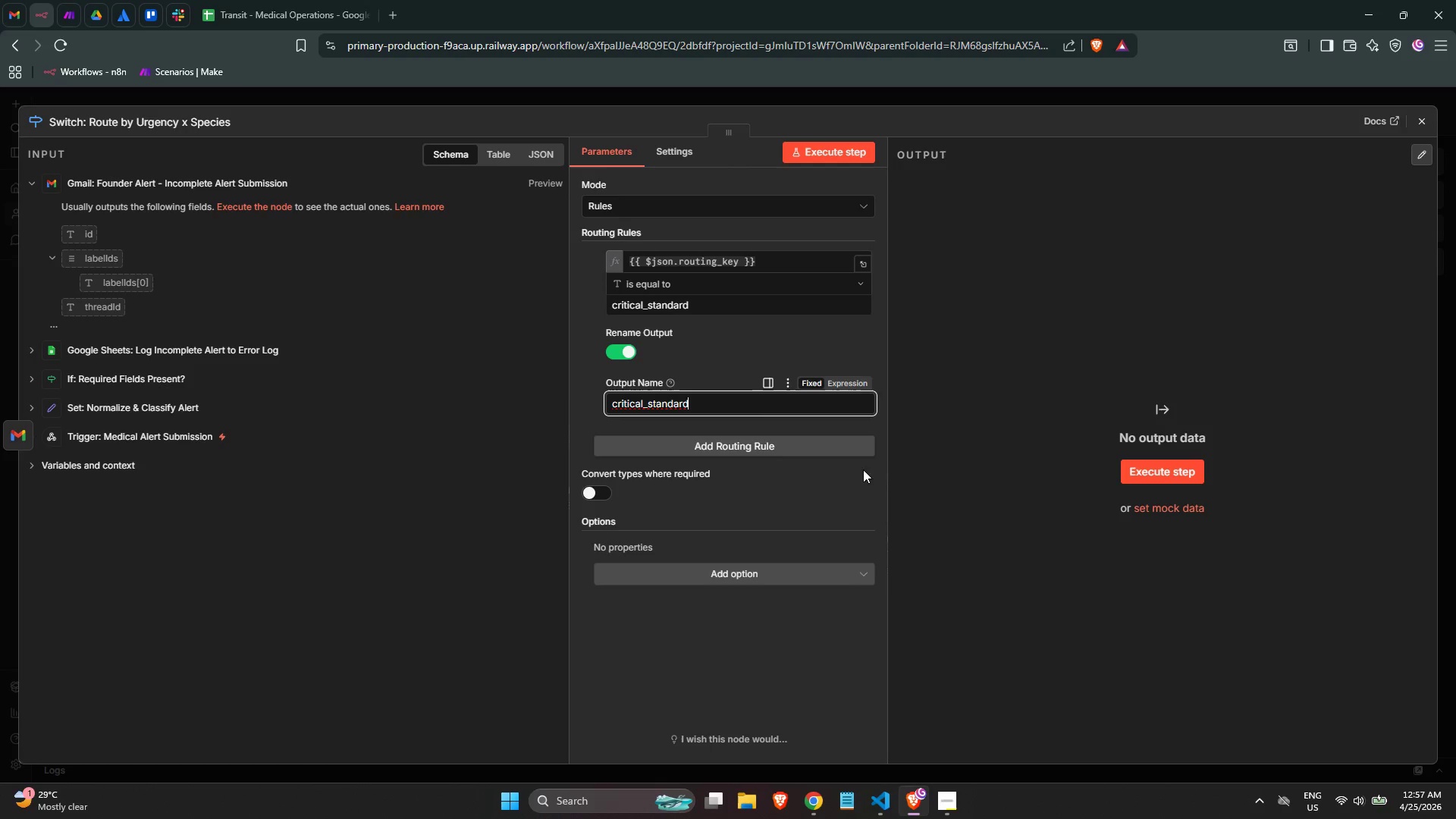 
left_click([814, 447])
 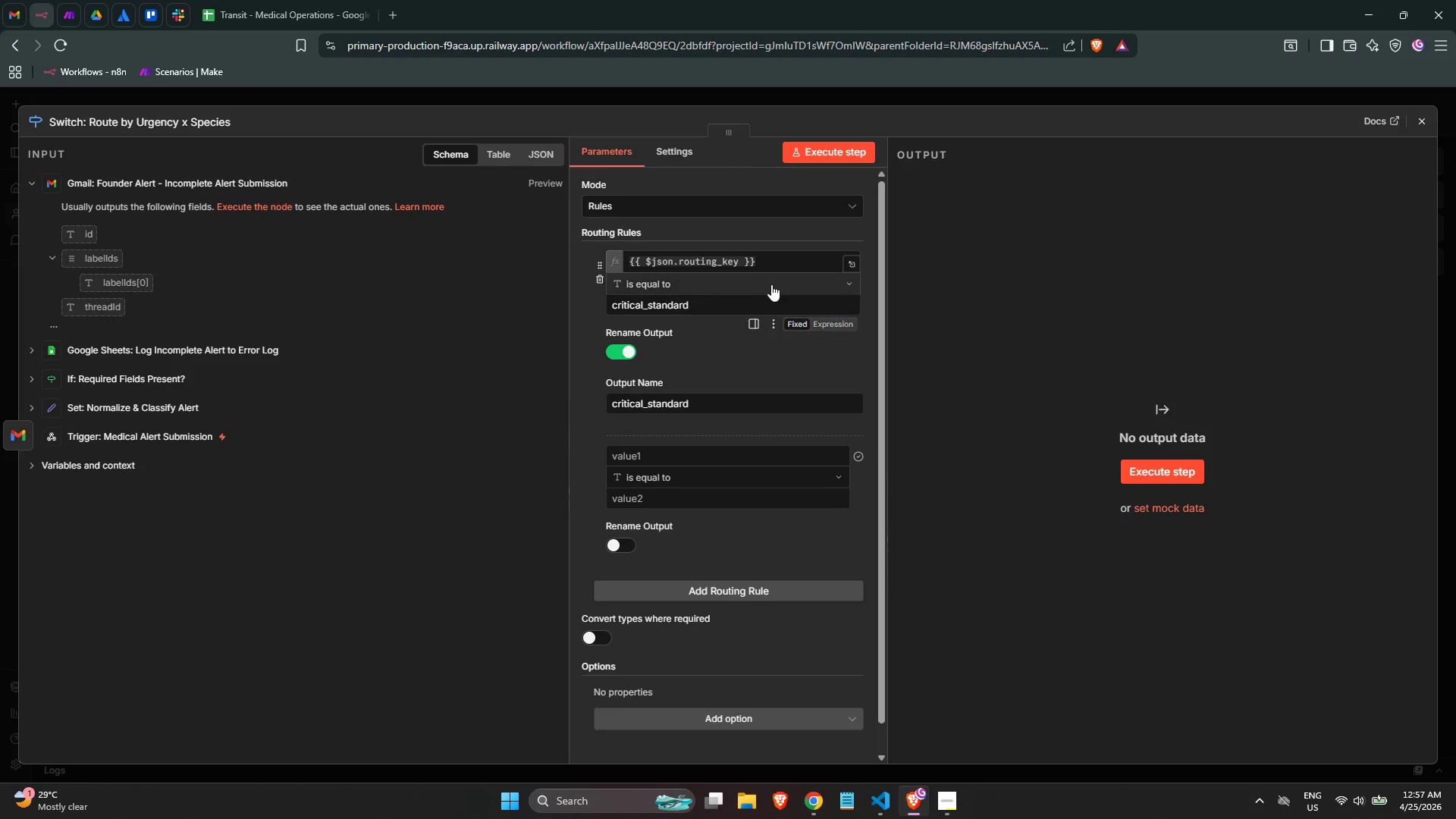 
key(Control+ControlLeft)
 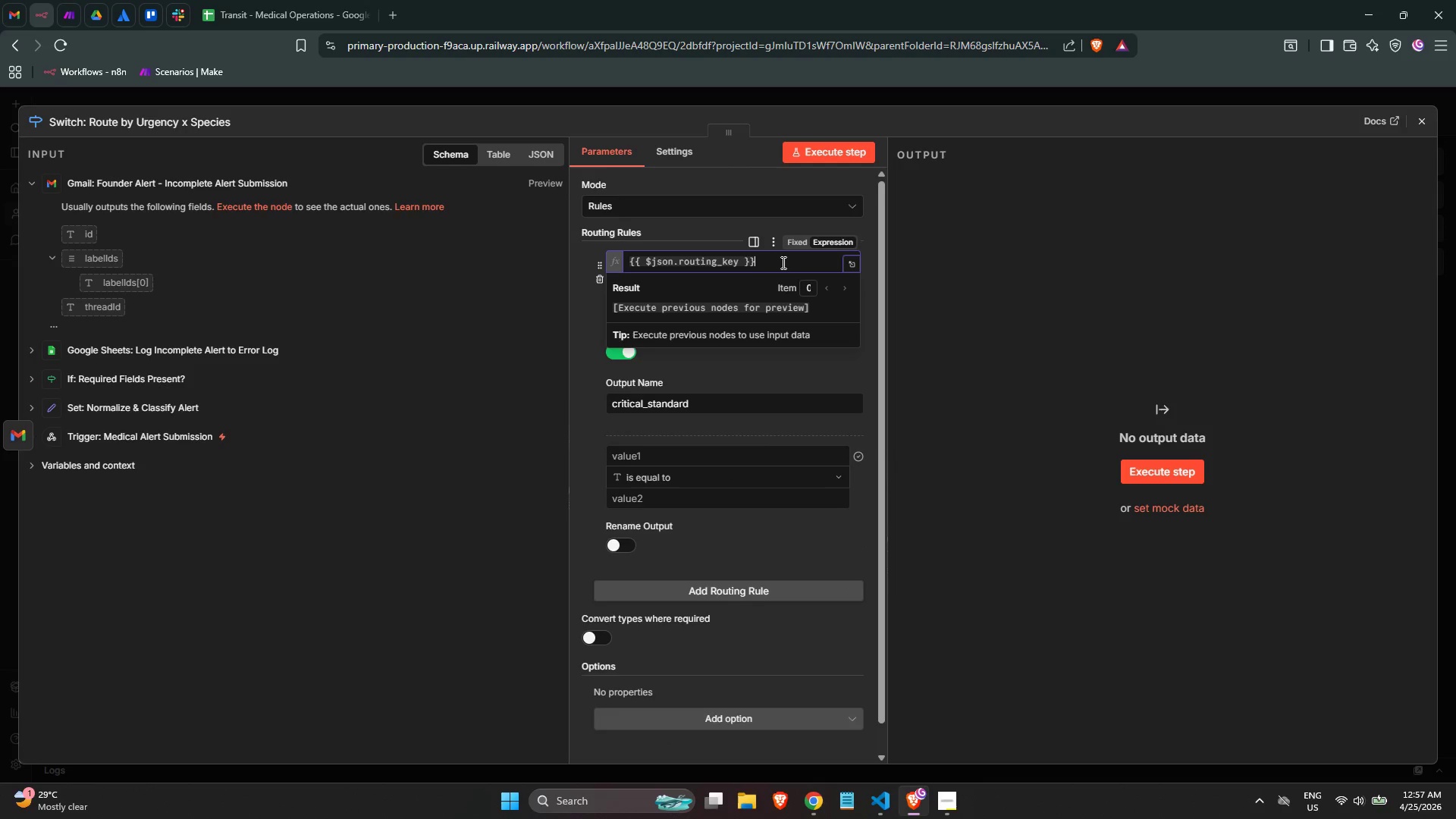 
key(Control+A)
 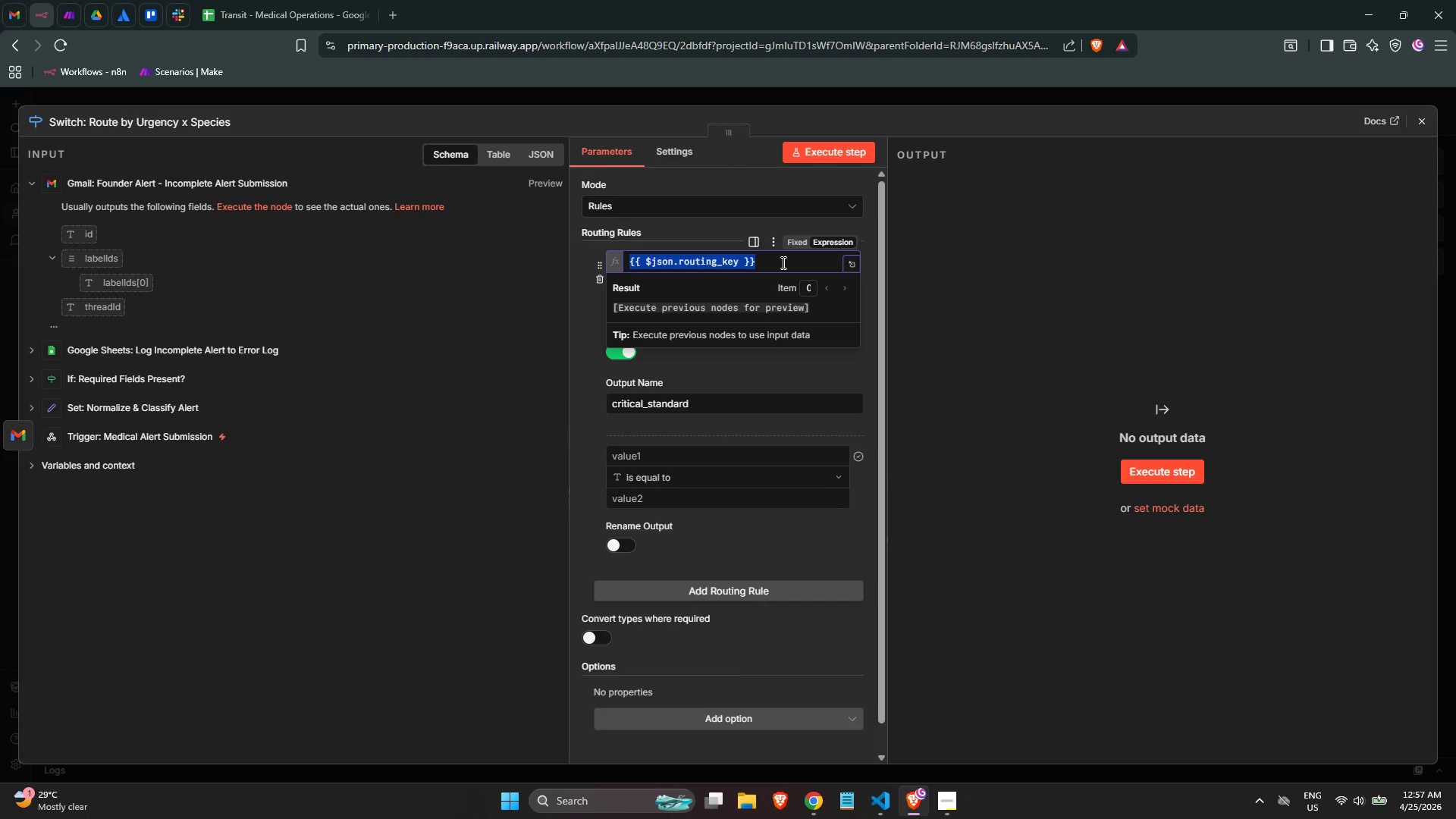 
key(Control+C)
 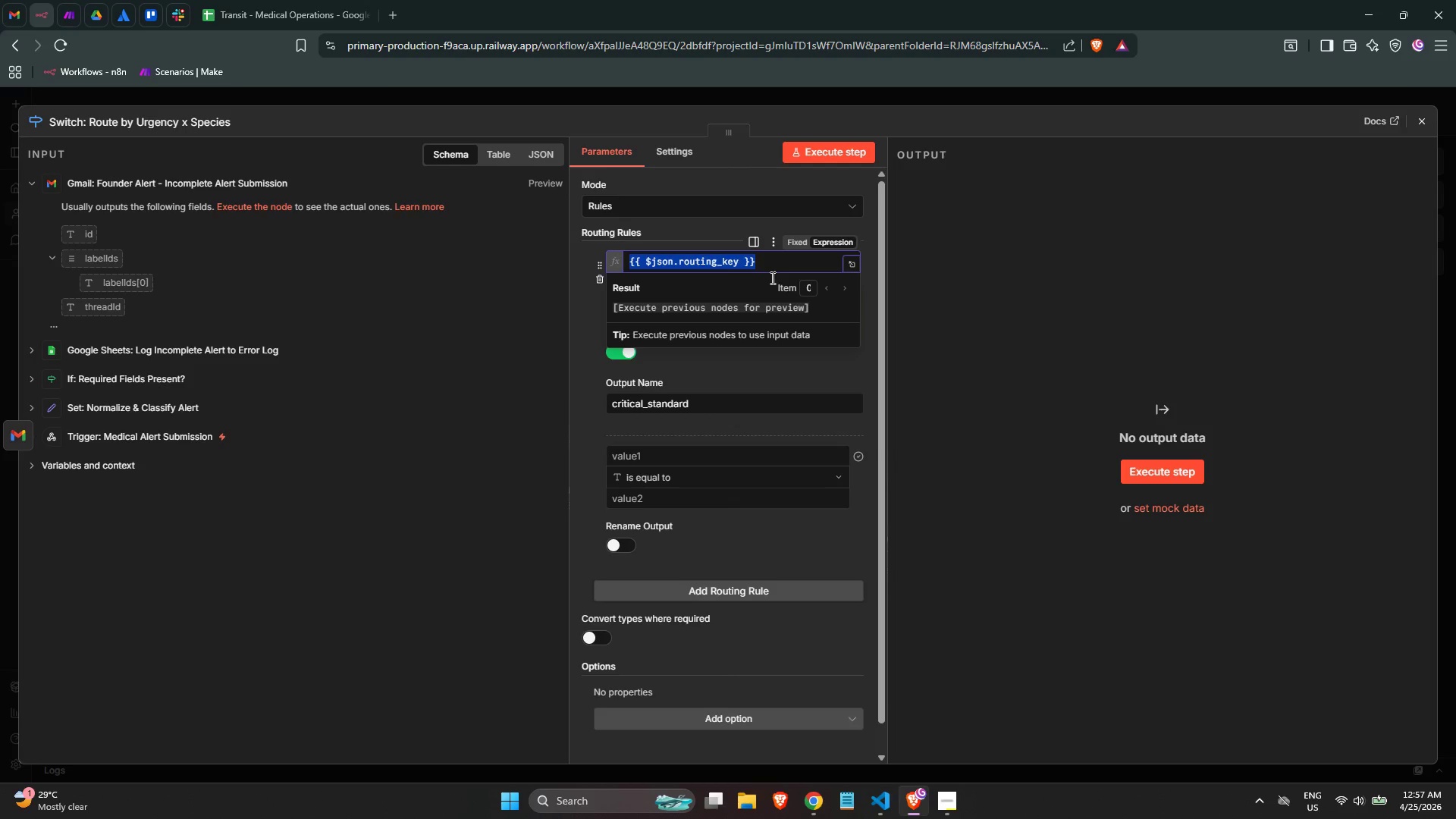 
key(Control+C)
 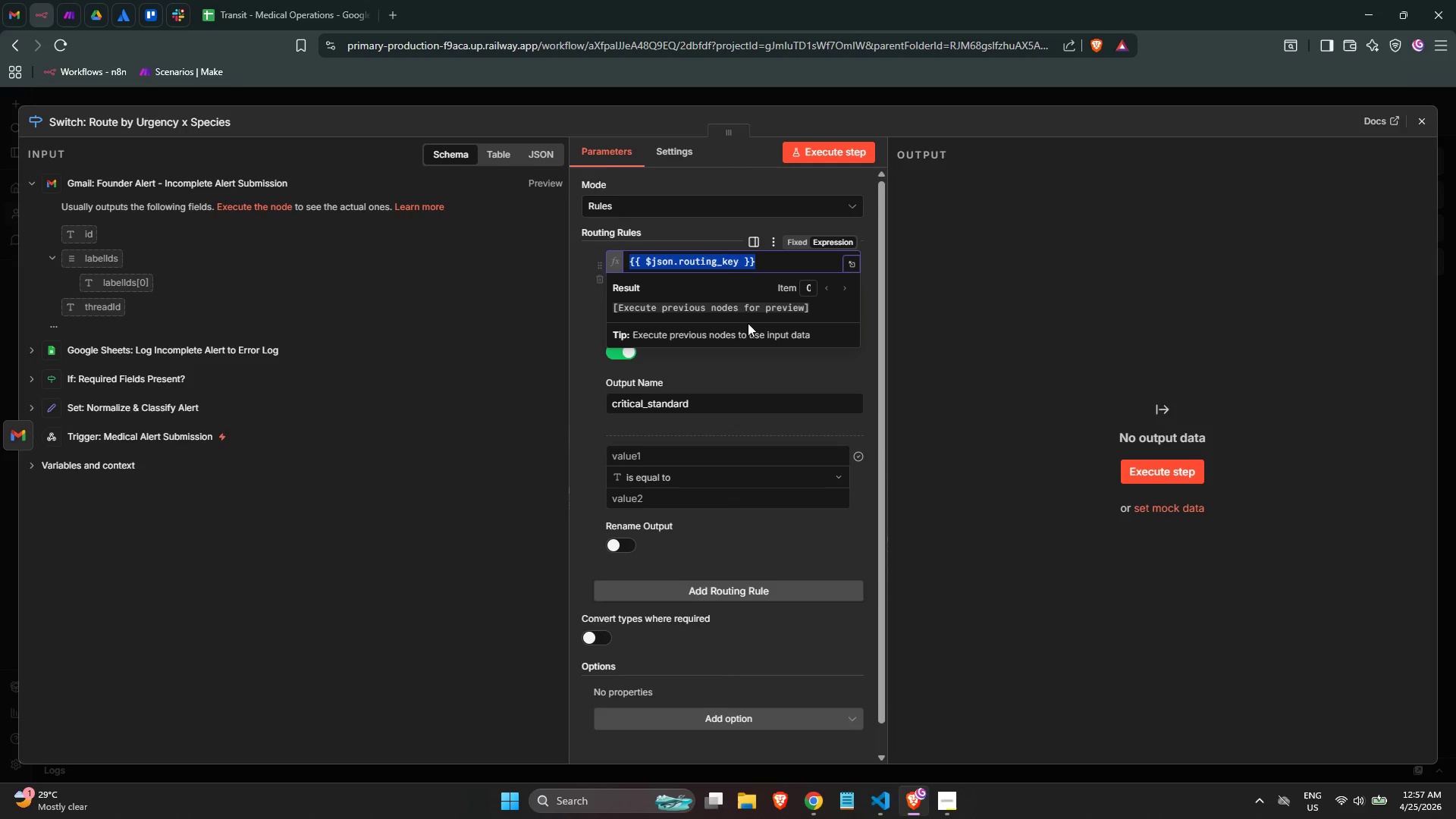 
key(Control+C)
 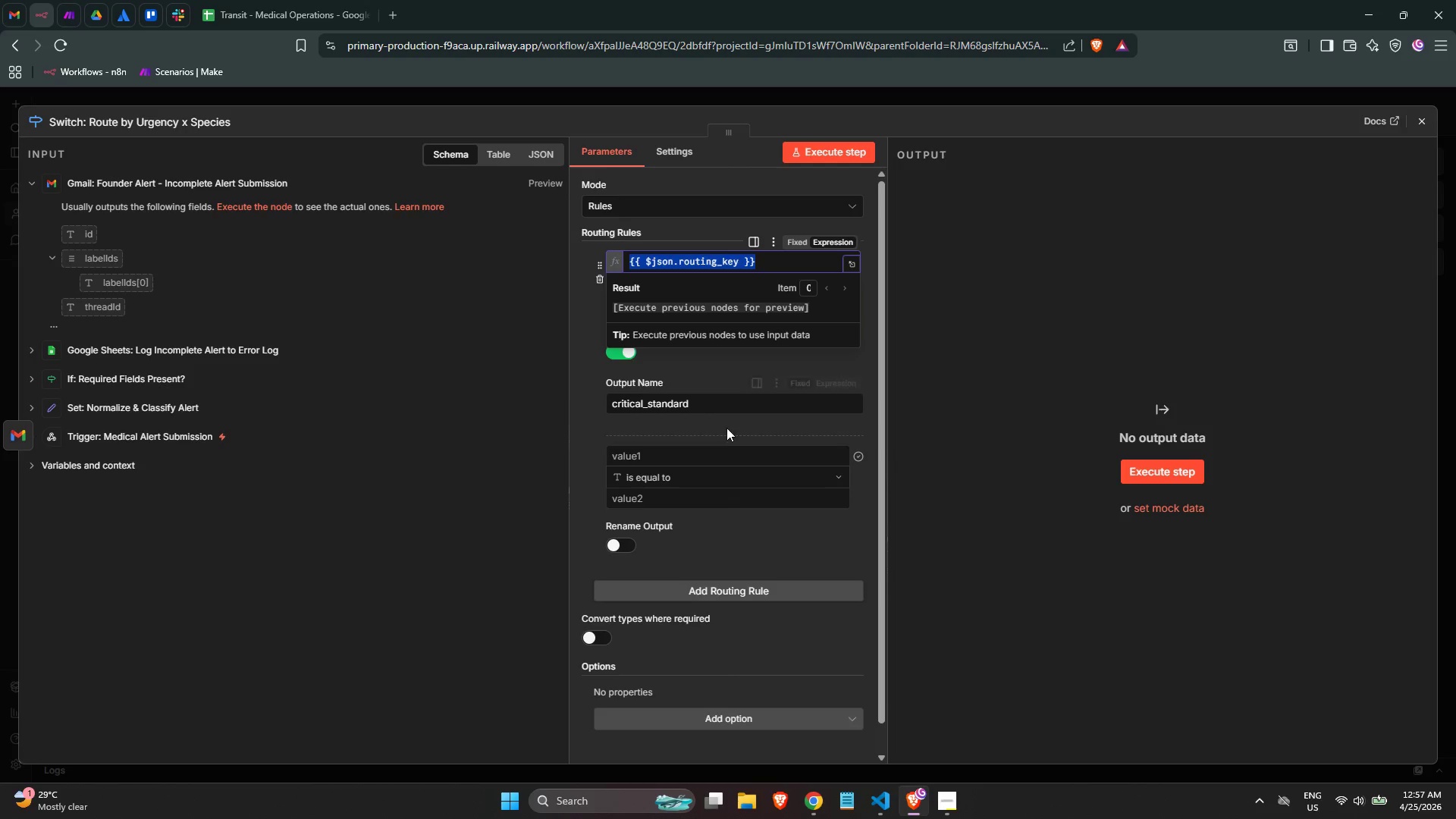 
left_click([726, 431])
 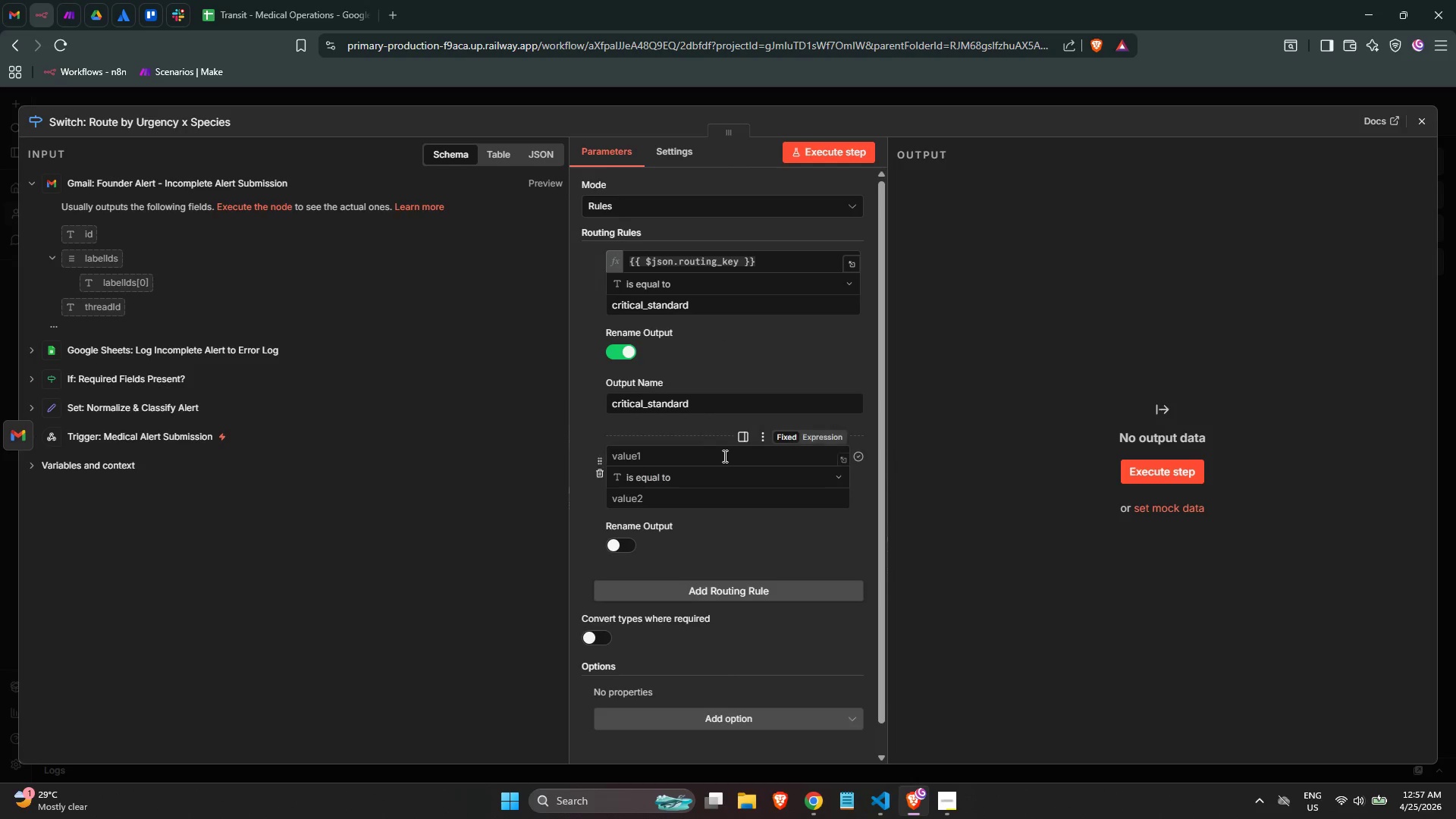 
left_click([723, 456])
 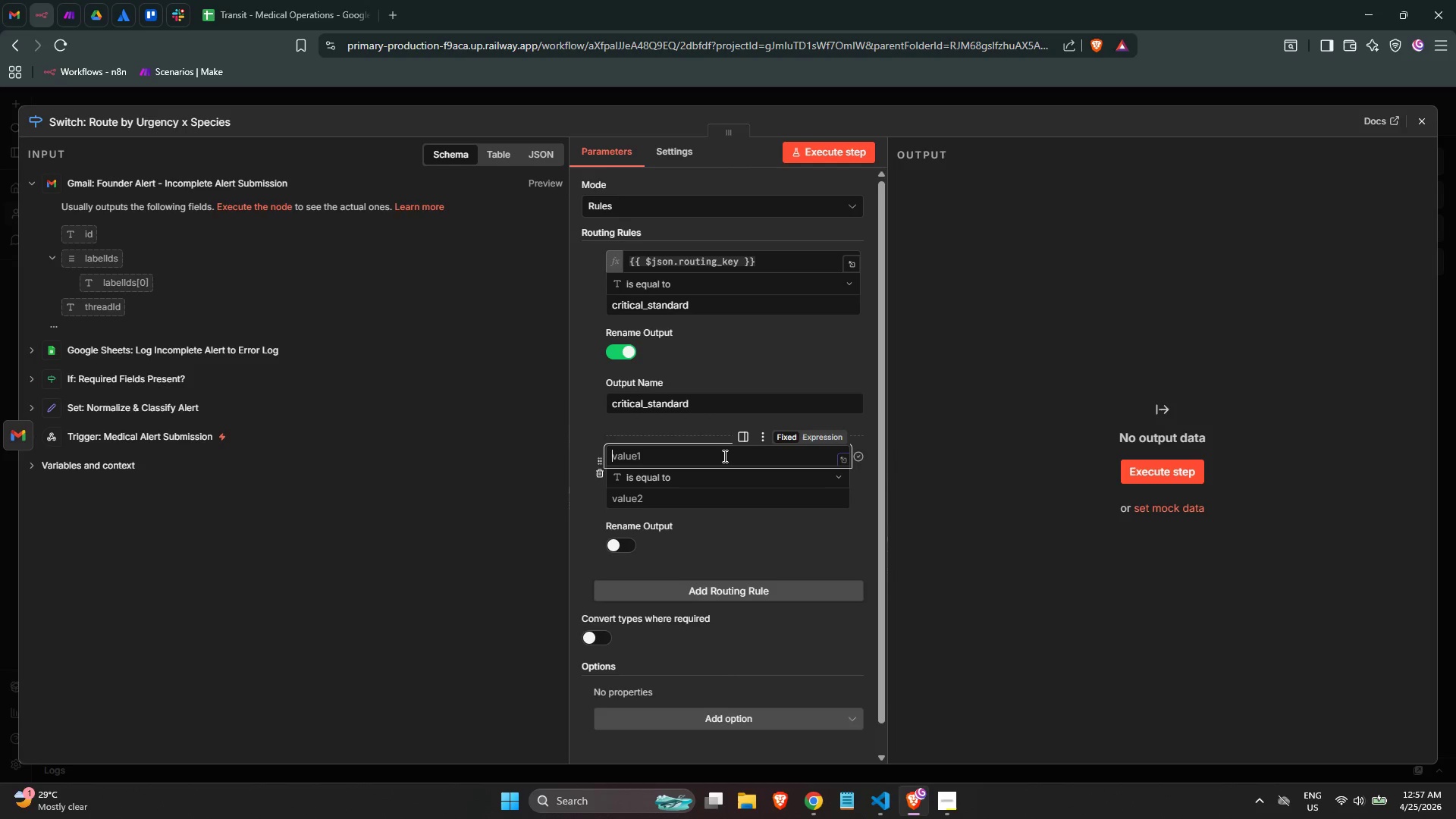 
key(Control+ControlLeft)
 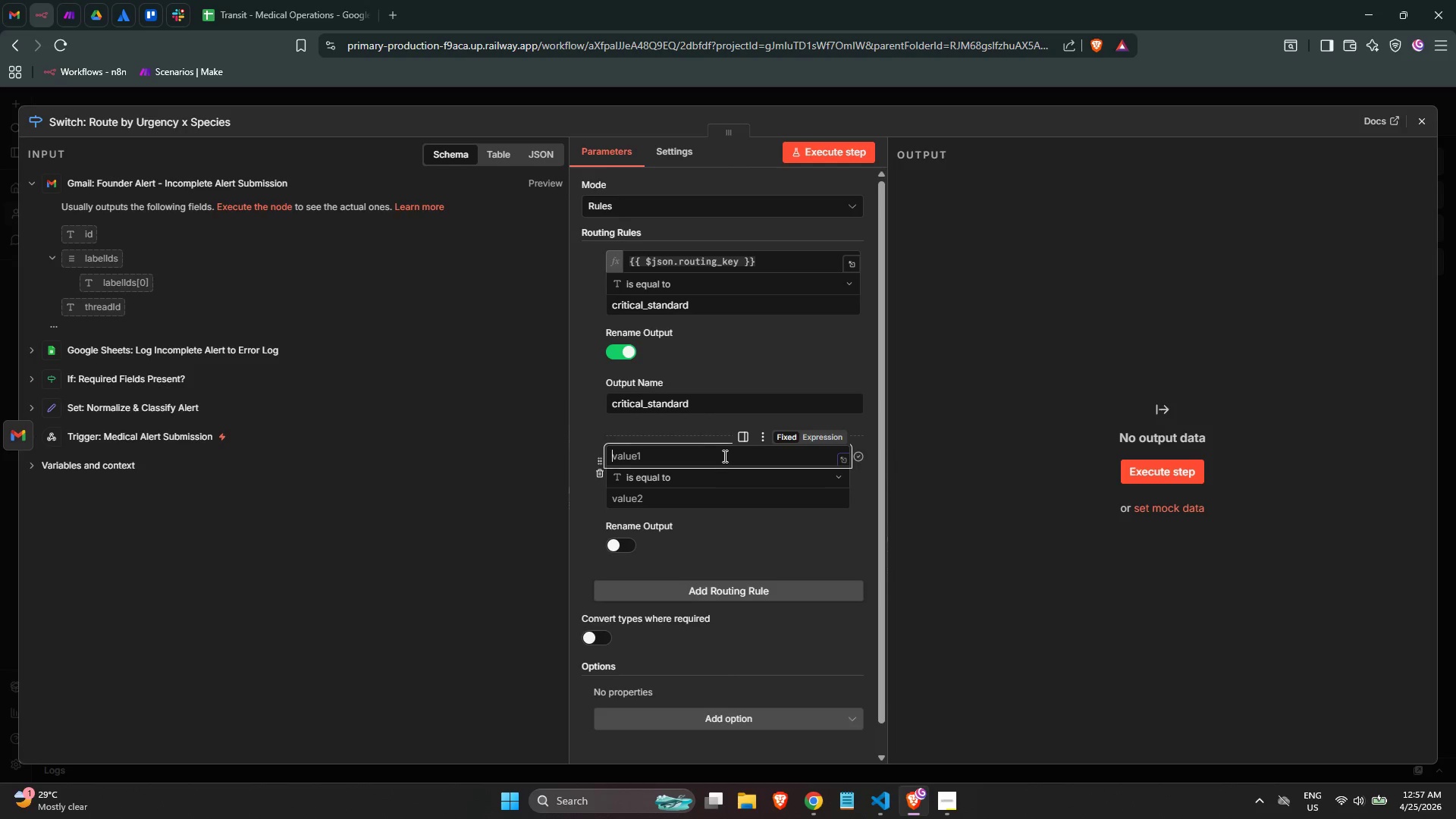 
key(Control+V)
 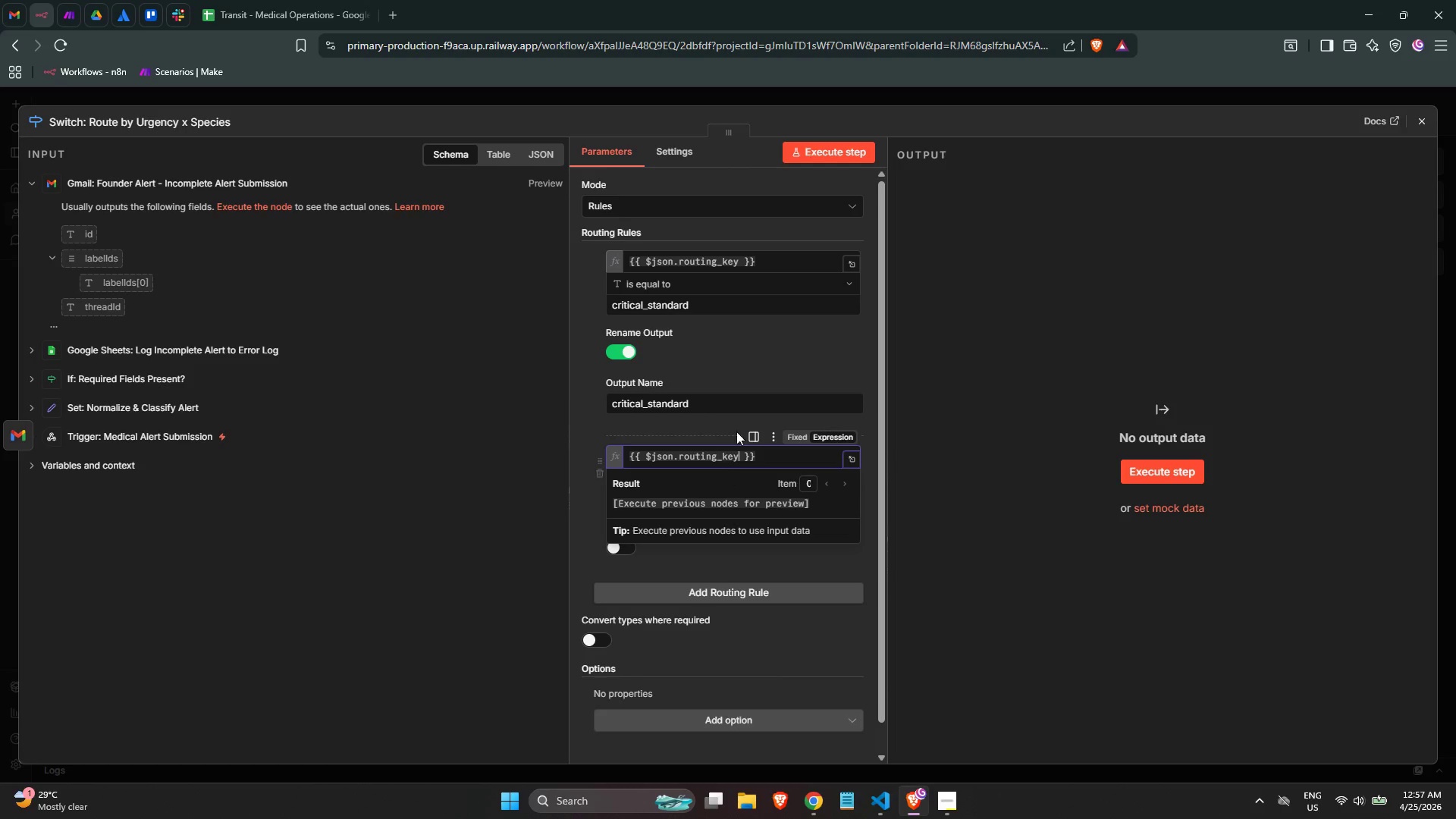 
left_click([770, 366])
 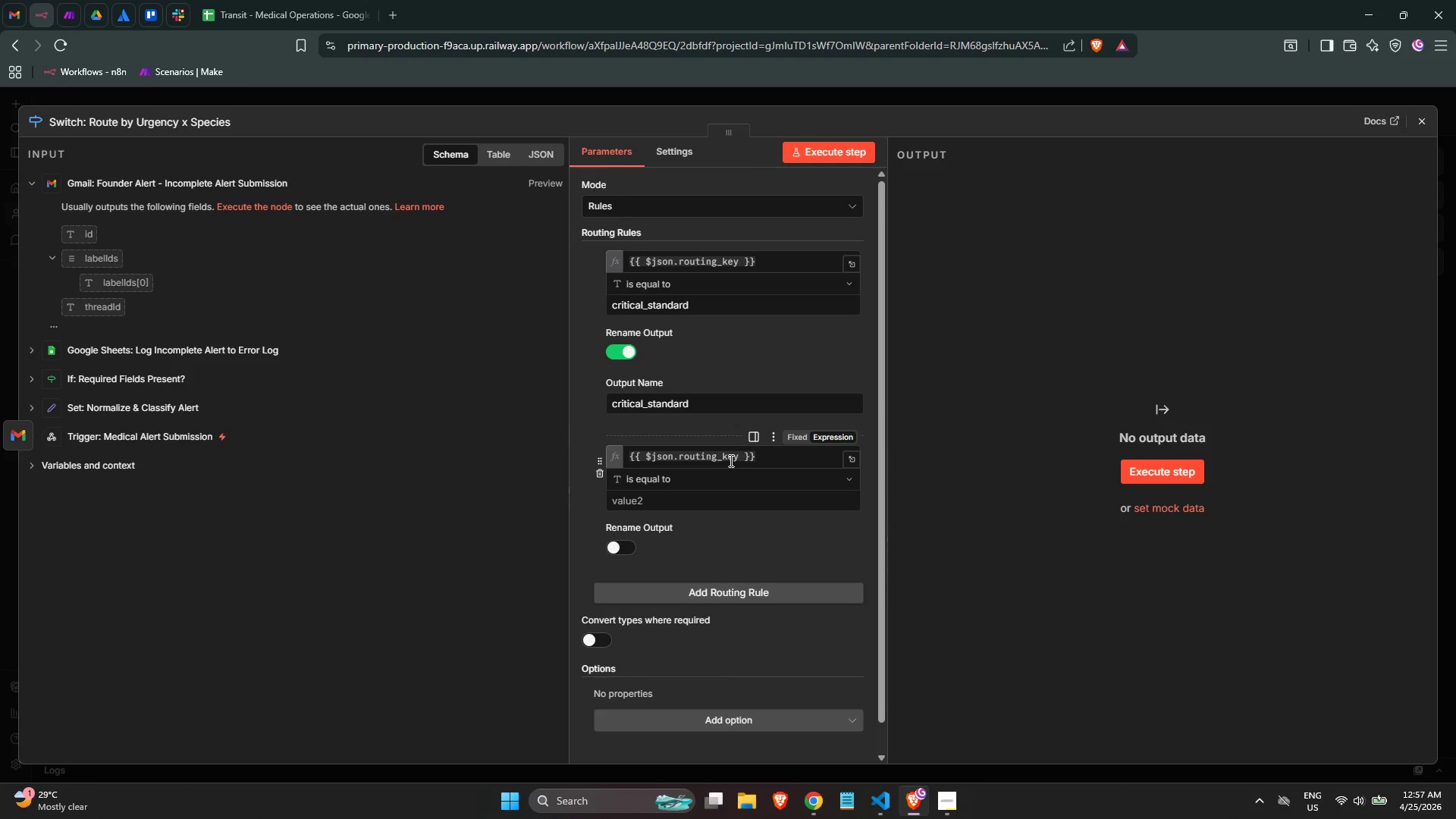 
wait(35.52)
 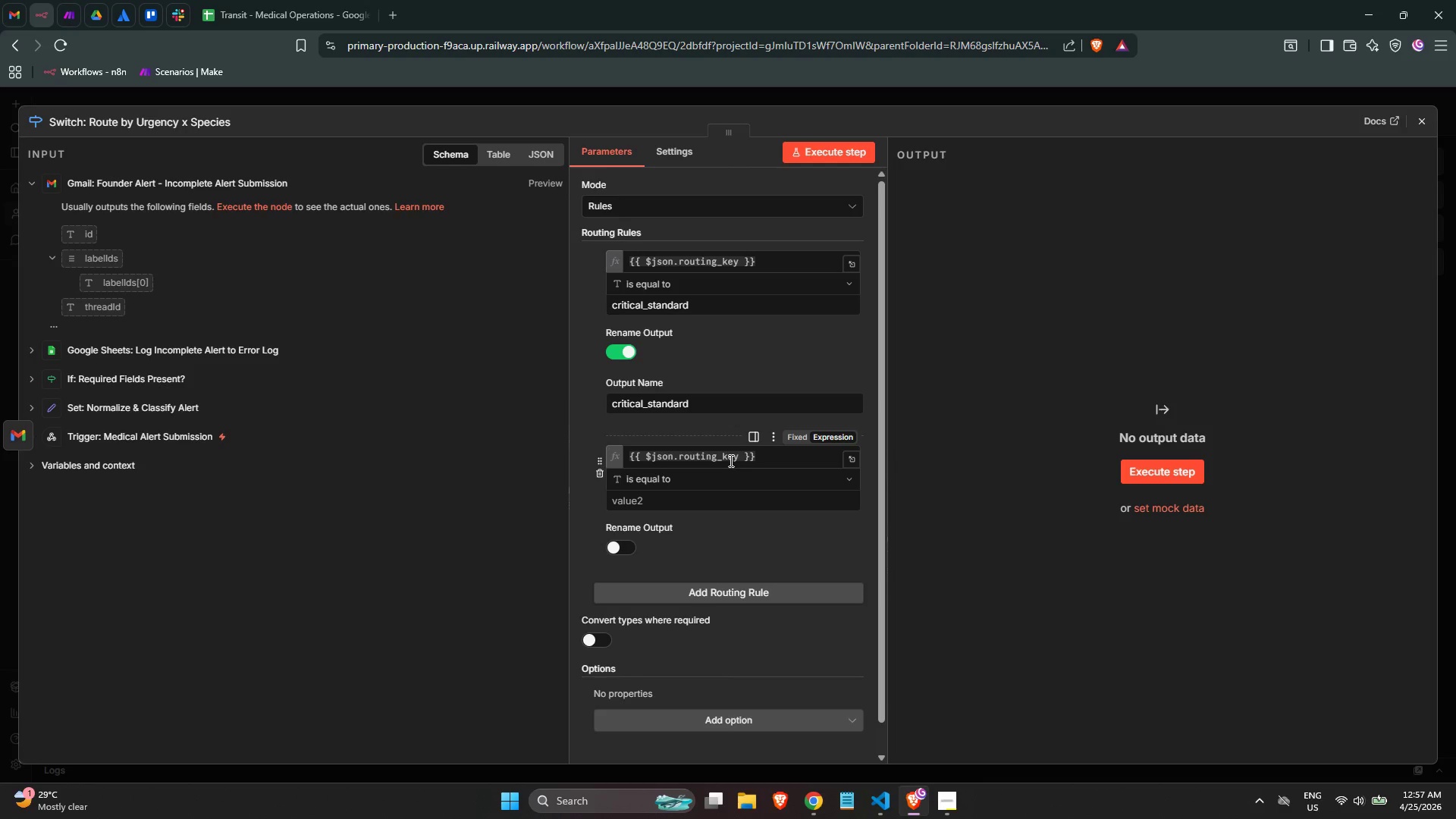 
left_click([753, 490])
 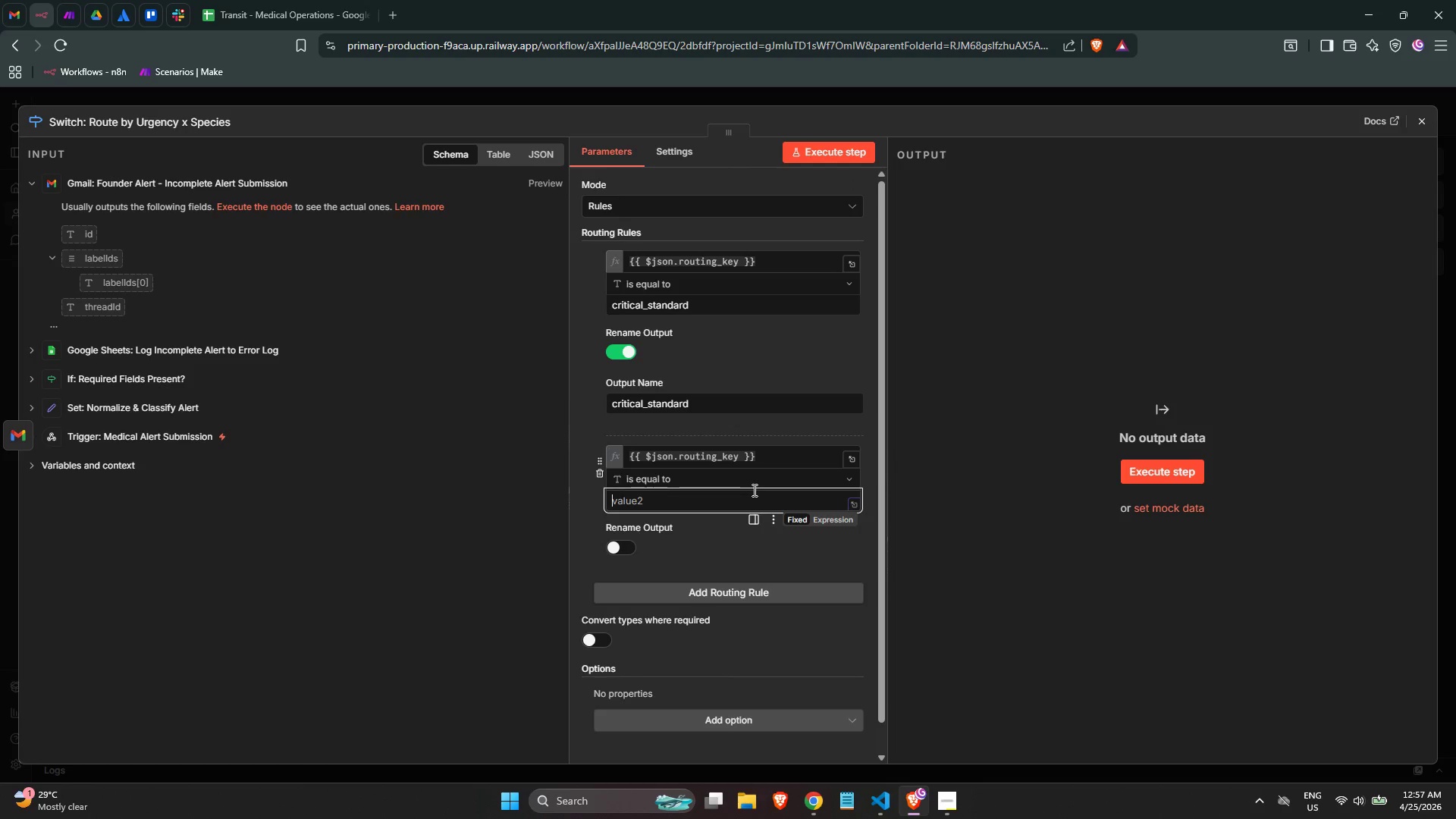 
type(cir)
key(Backspace)
key(Backspace)
type(ritical_exotic)
 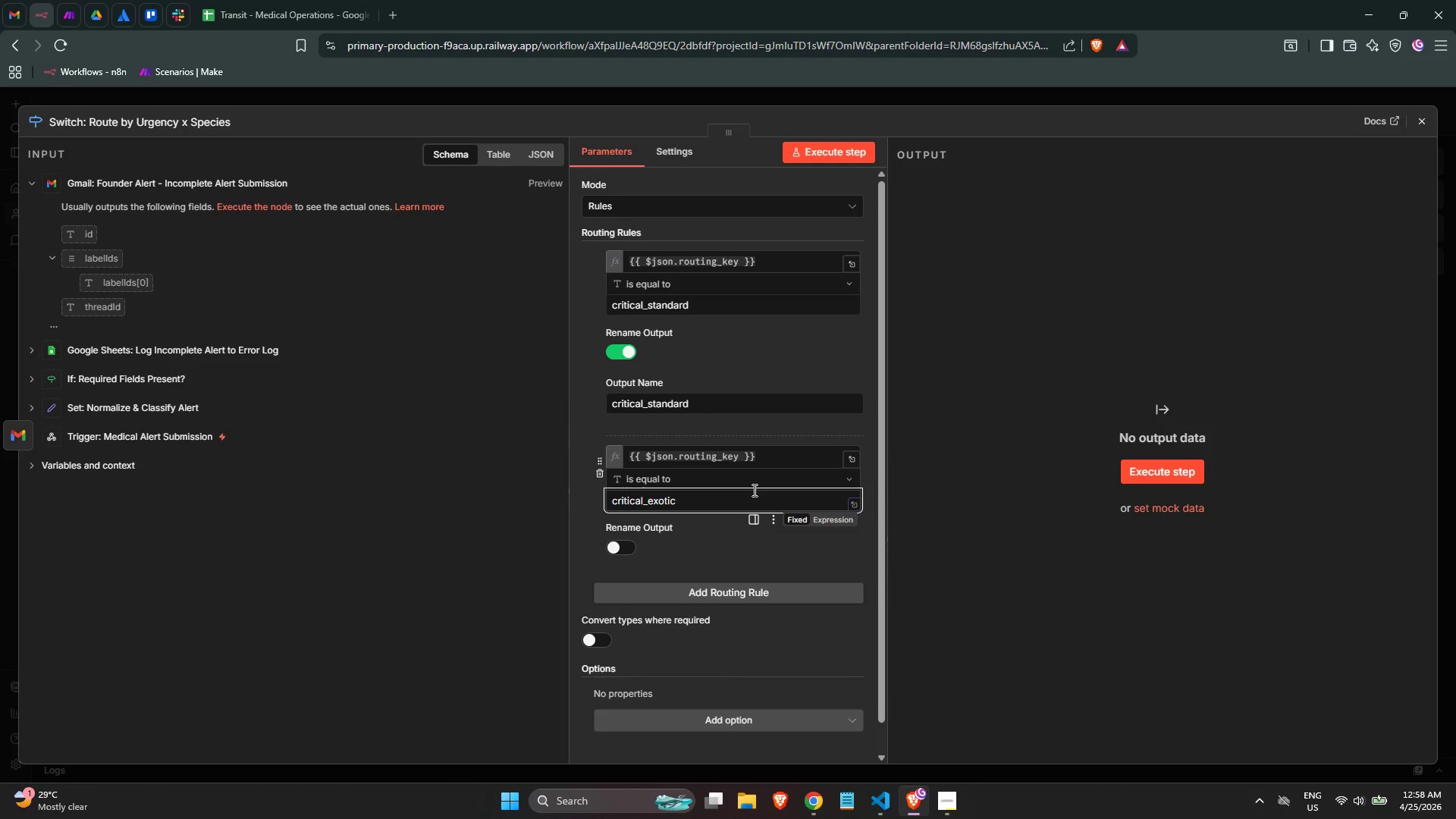 
left_click_drag(start_coordinate=[736, 544], to_coordinate=[740, 546])
 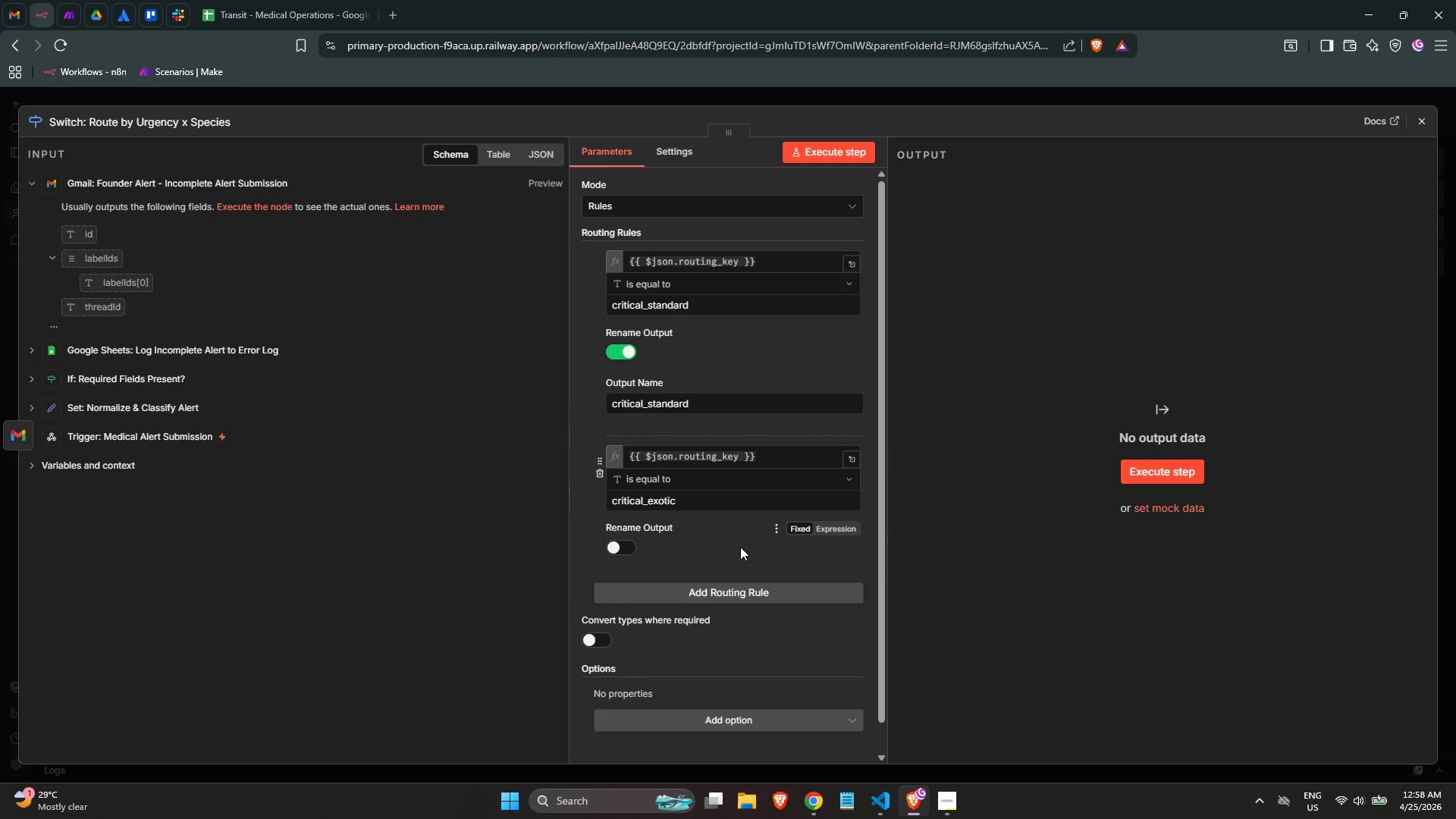 
scroll: coordinate [740, 547], scroll_direction: down, amount: 1.0
 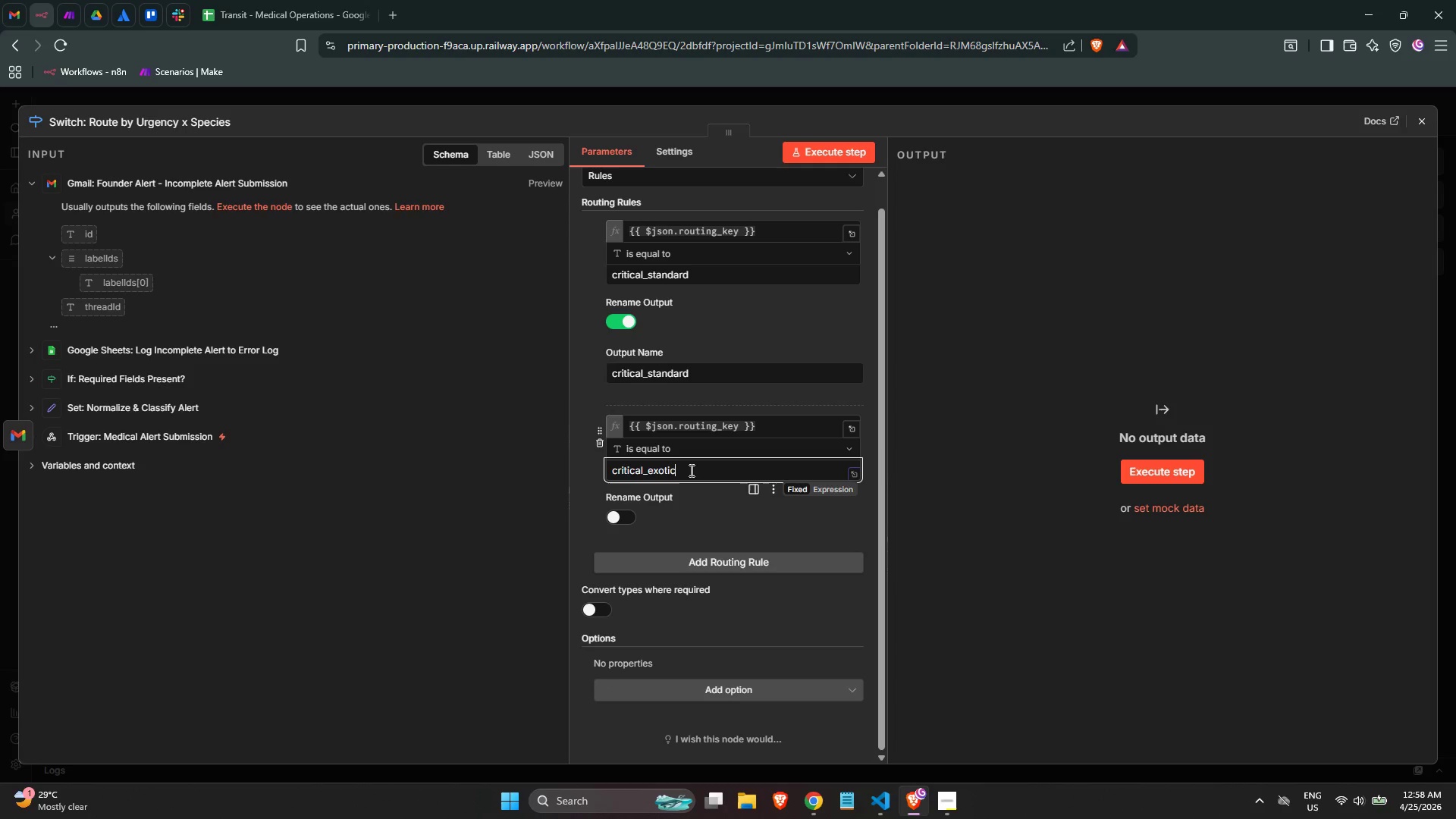 
key(Control+ControlLeft)
 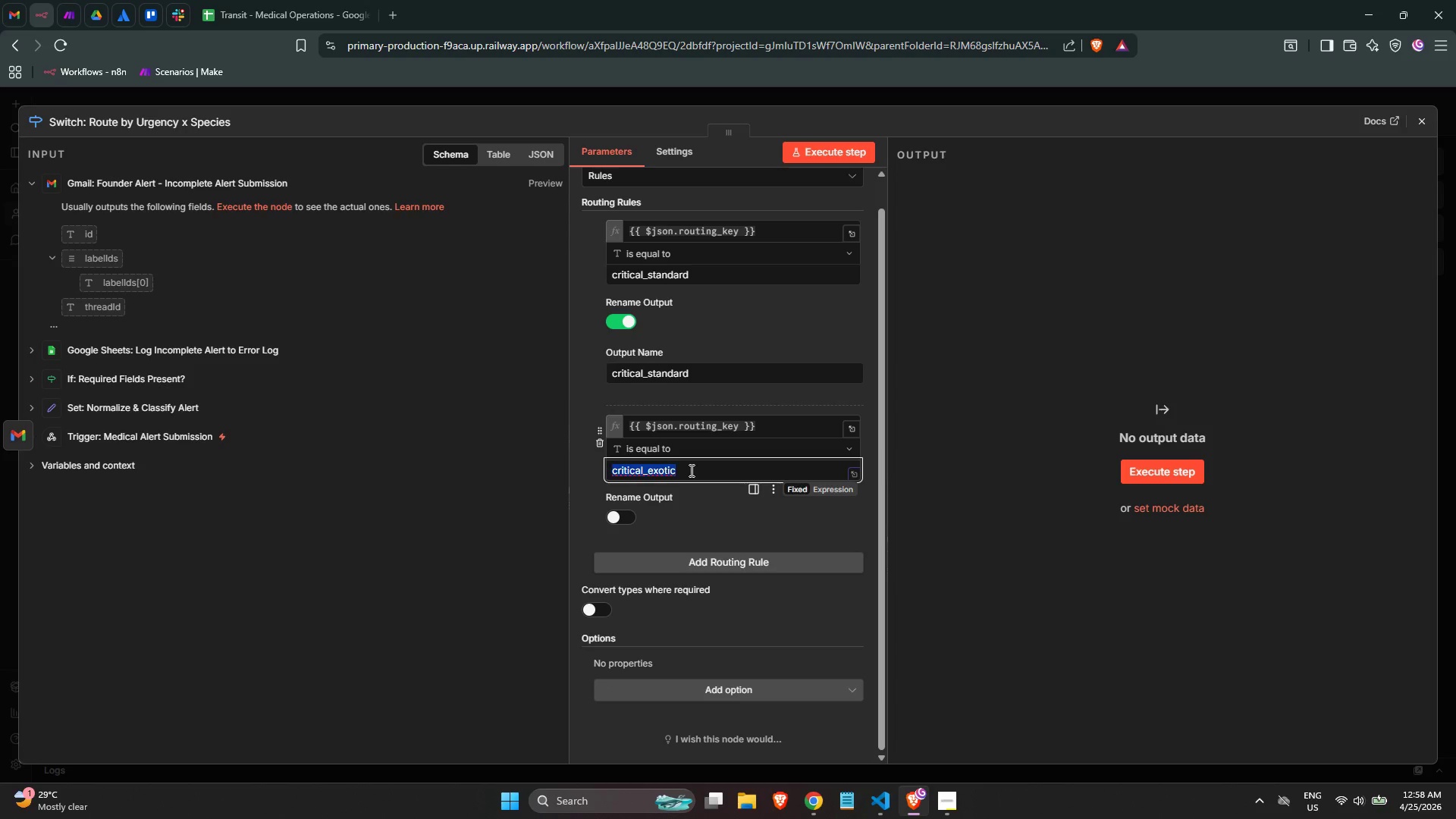 
key(Control+A)
 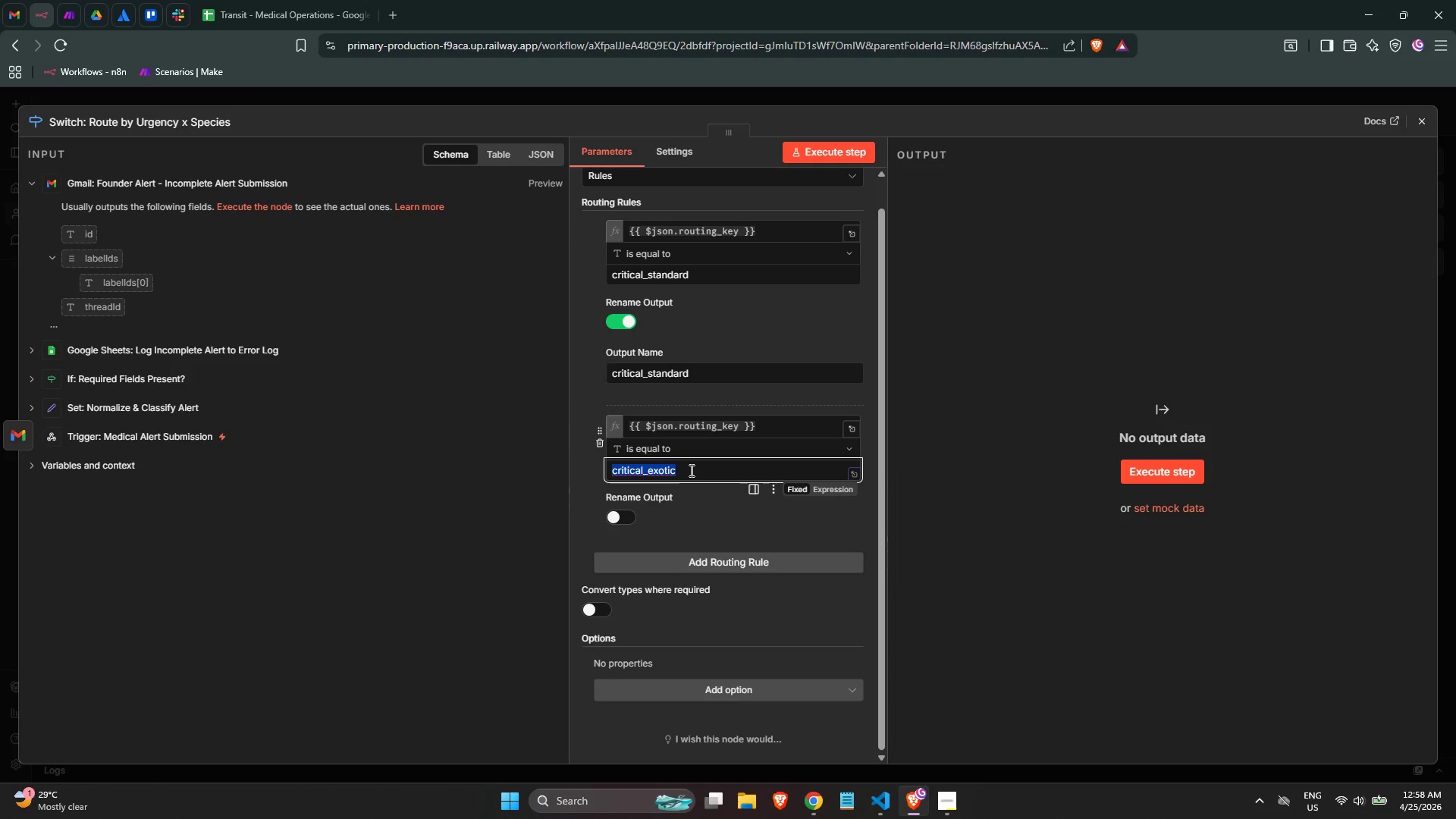 
key(Control+C)
 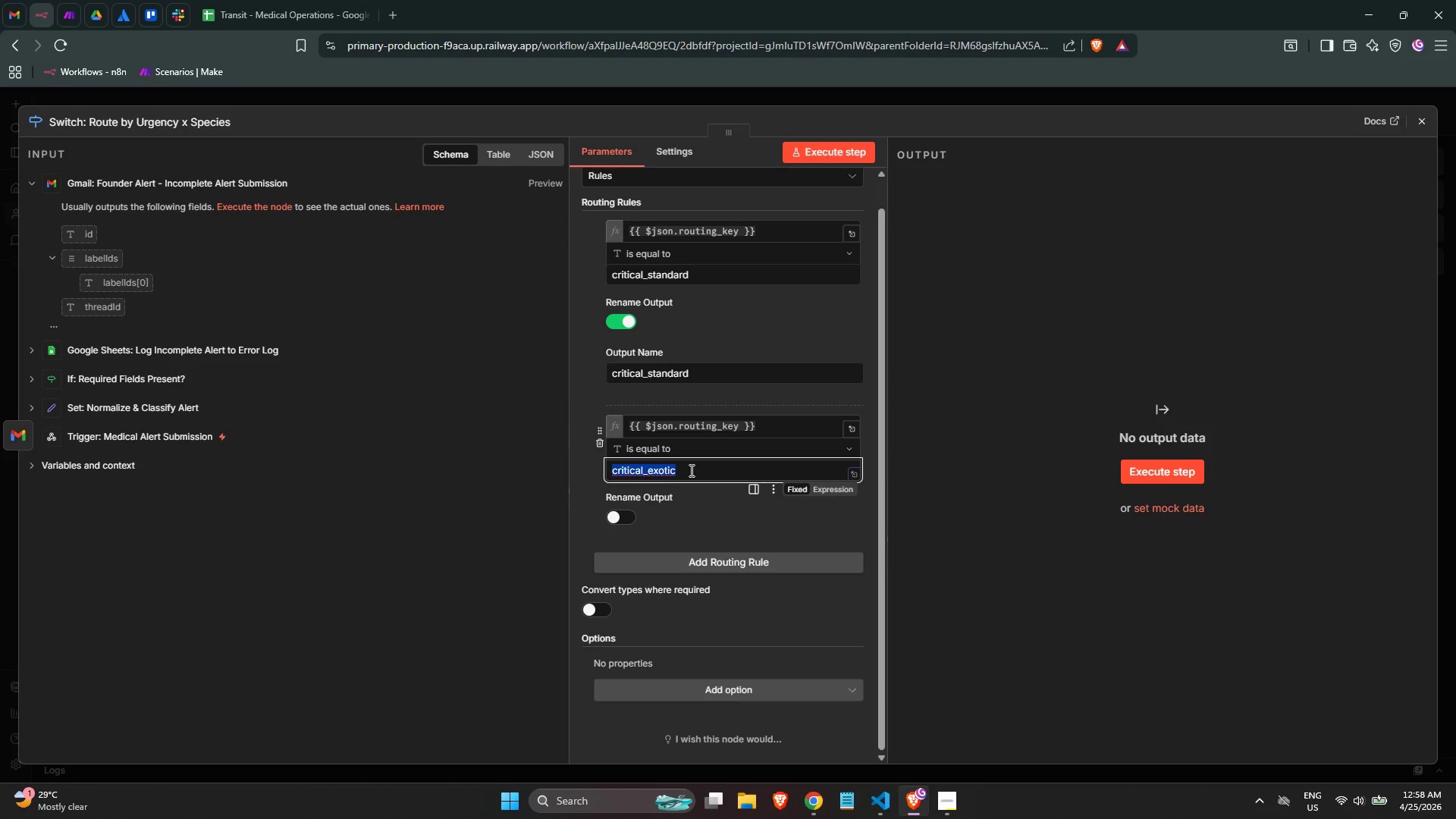 
key(Control+C)
 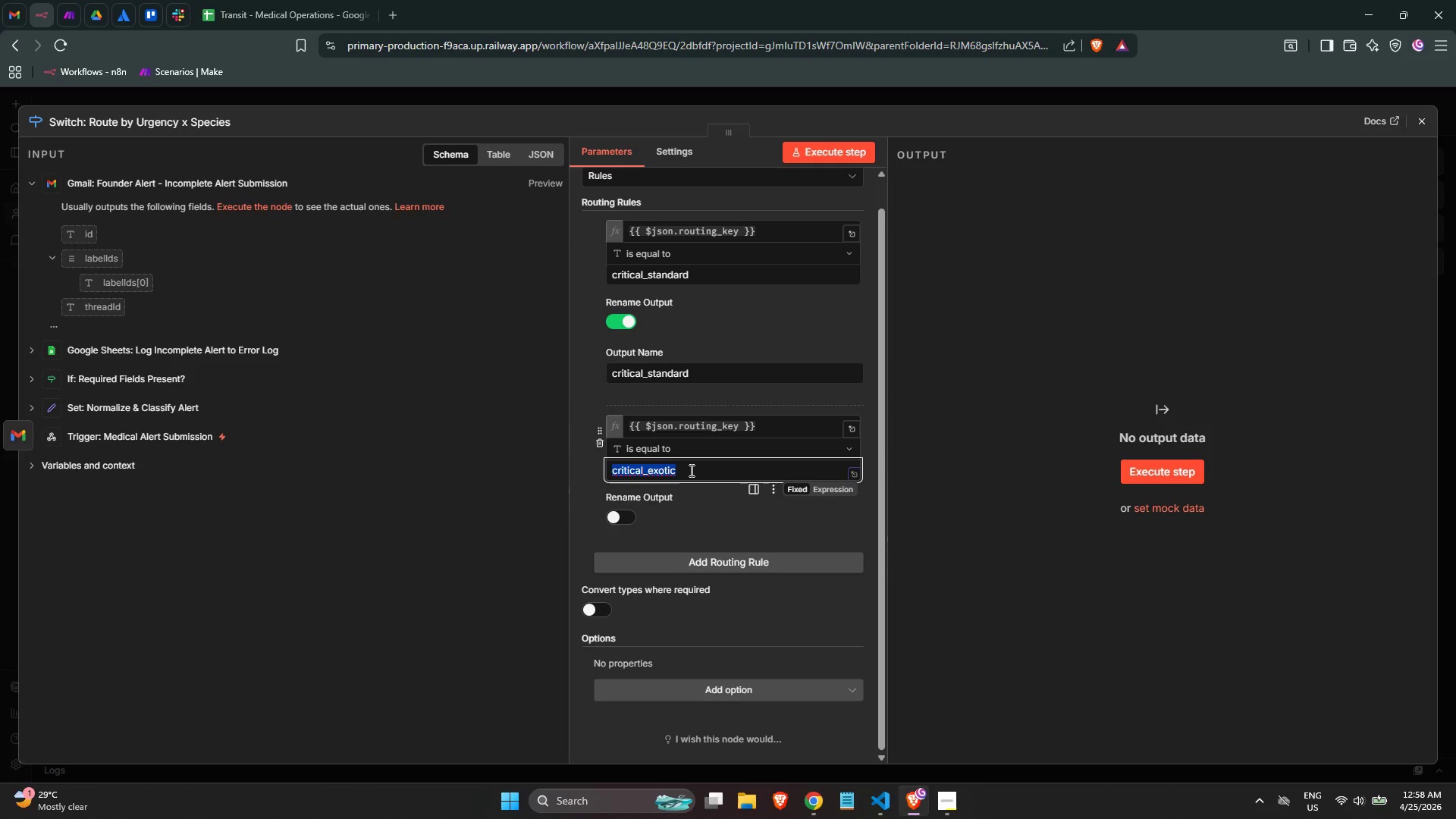 
key(Control+C)
 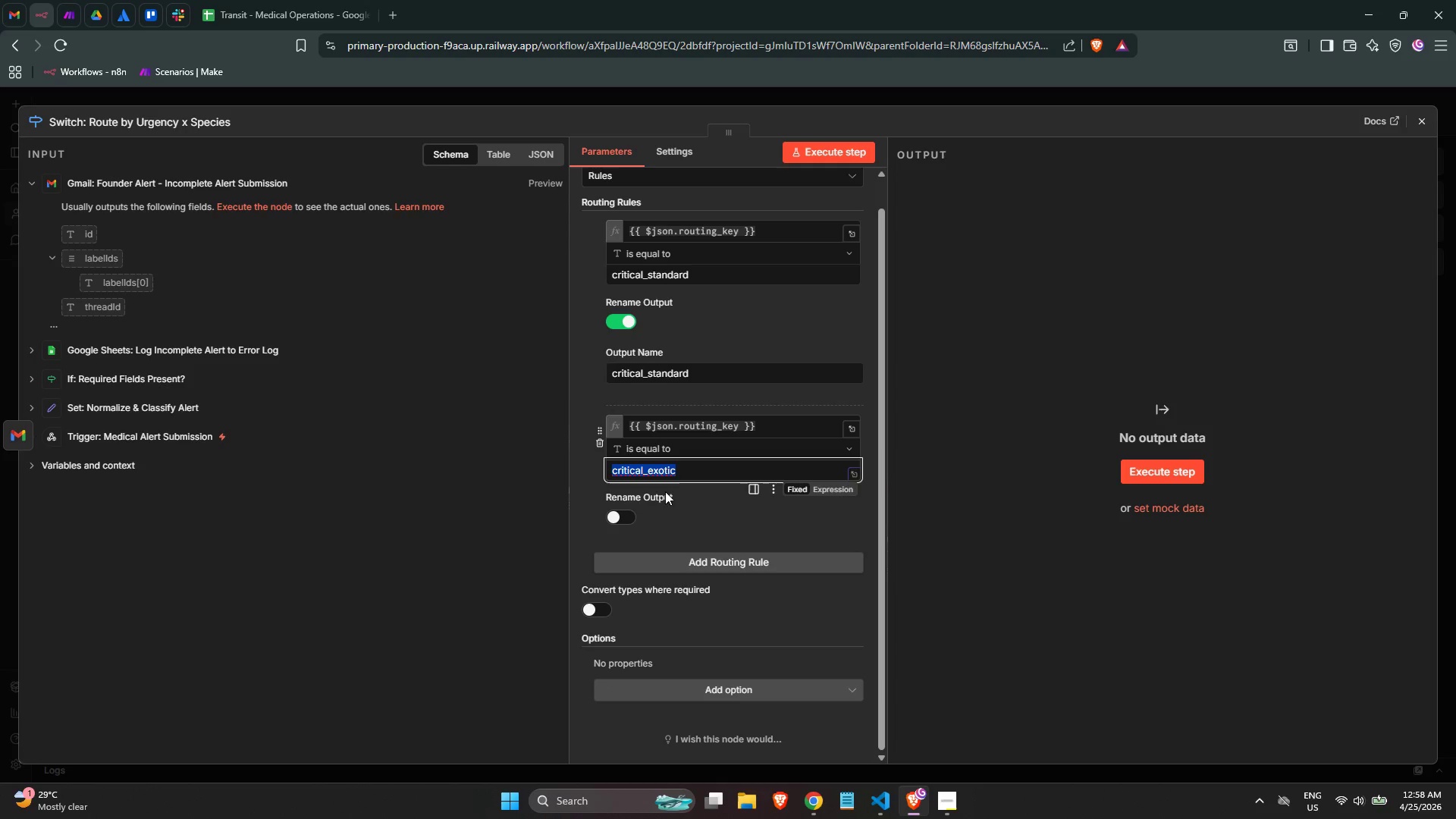 
key(Control+C)
 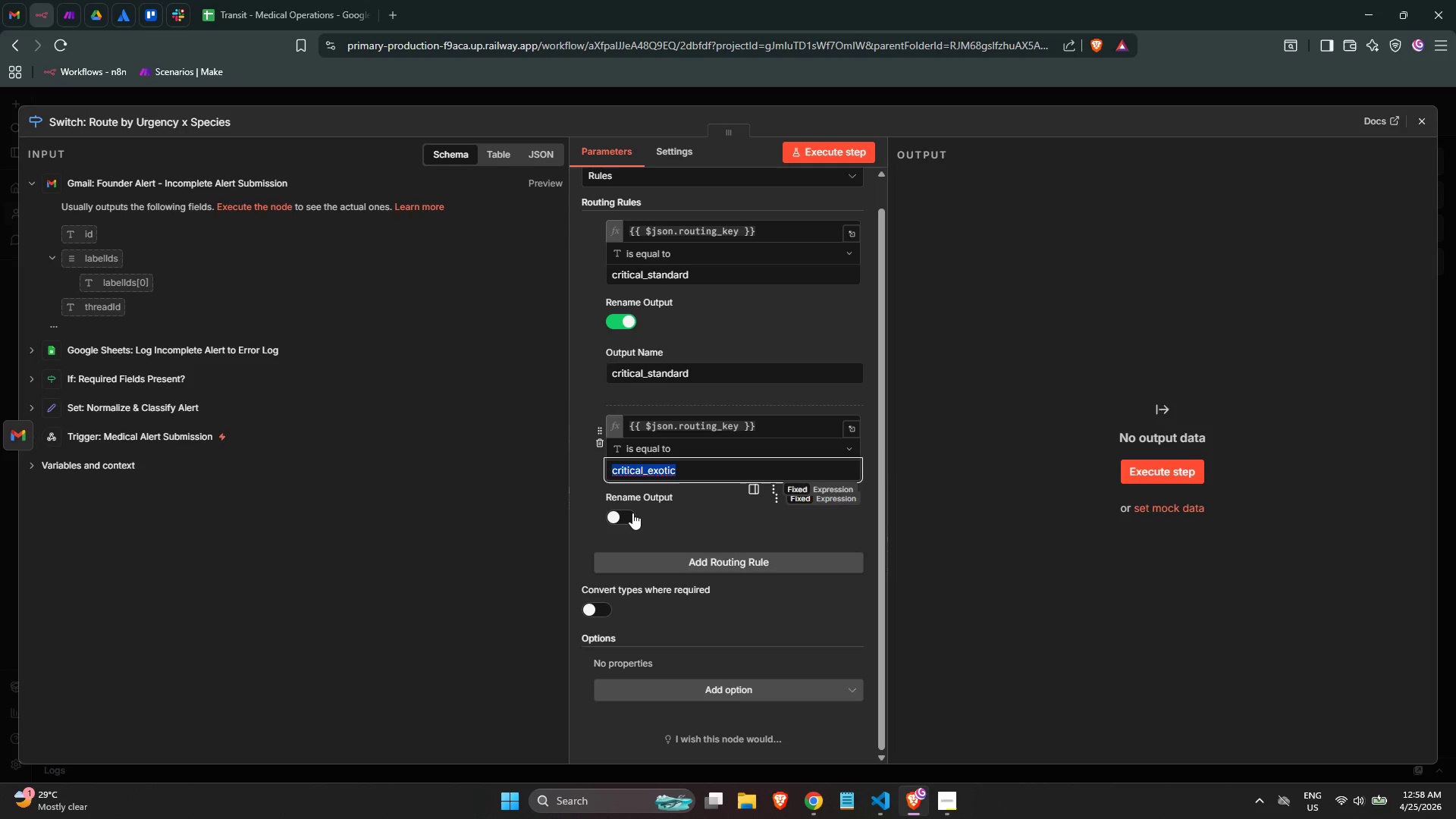 
left_click([630, 514])
 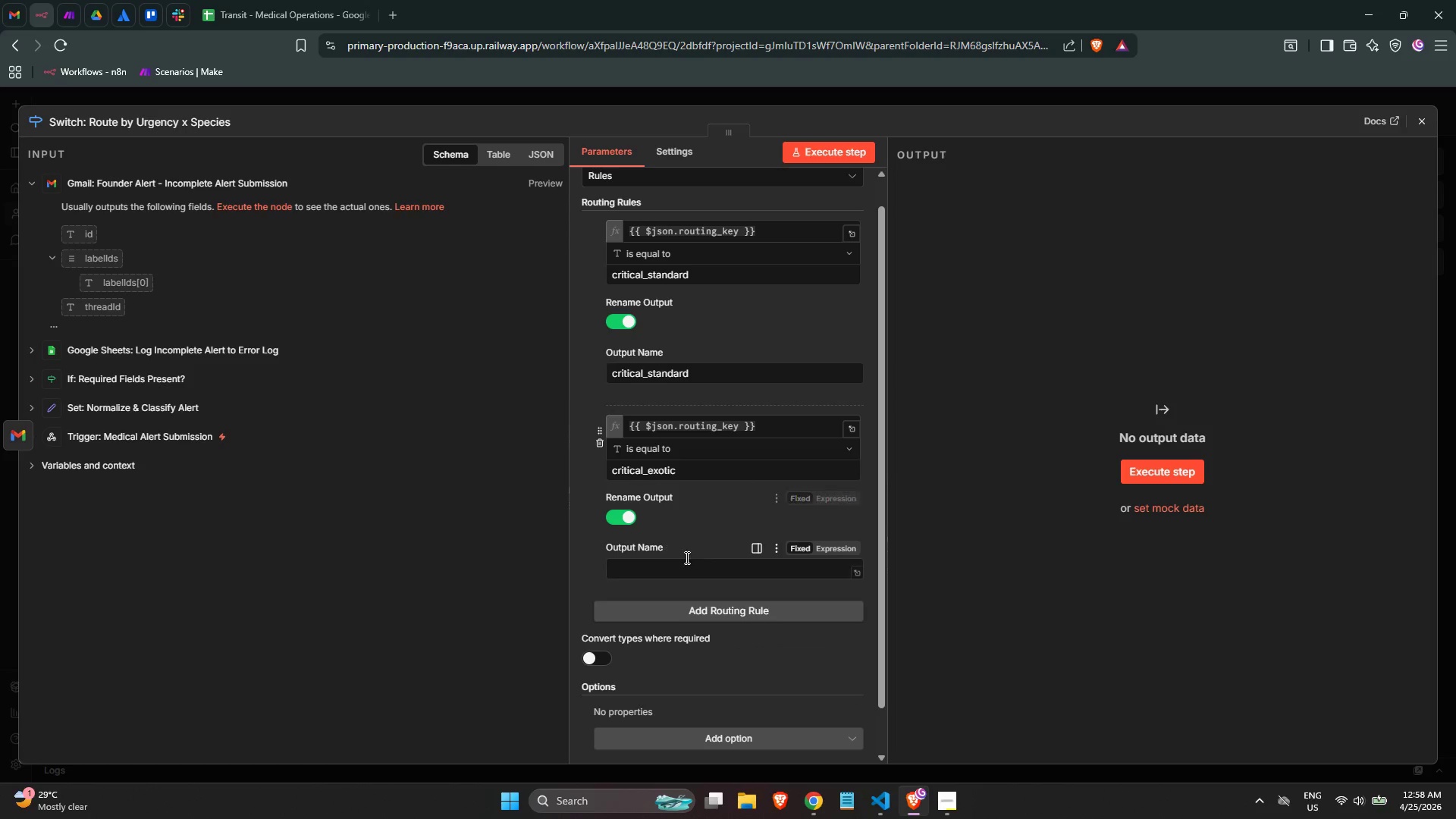 
left_click([686, 567])
 